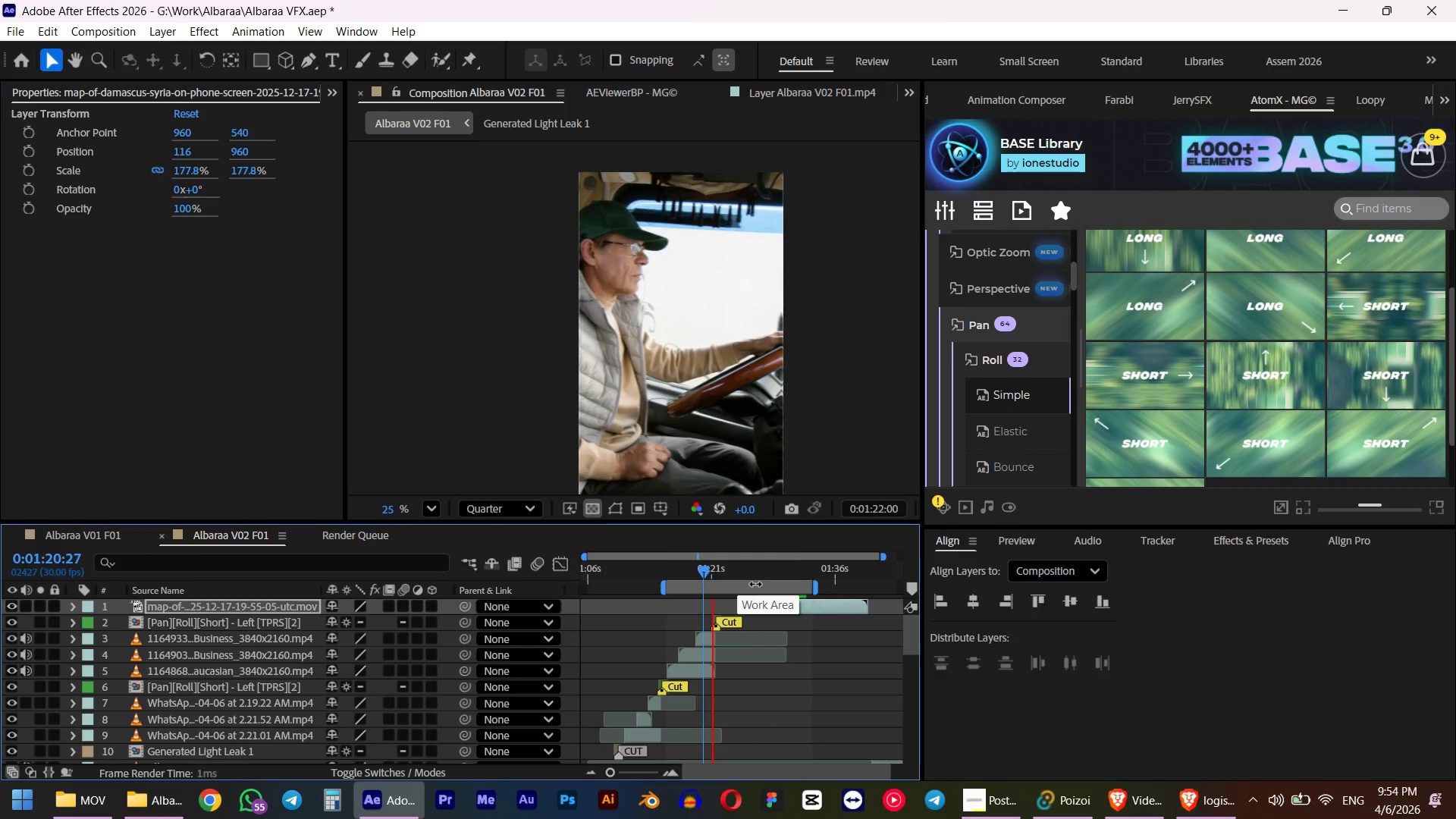 
key(Space)
 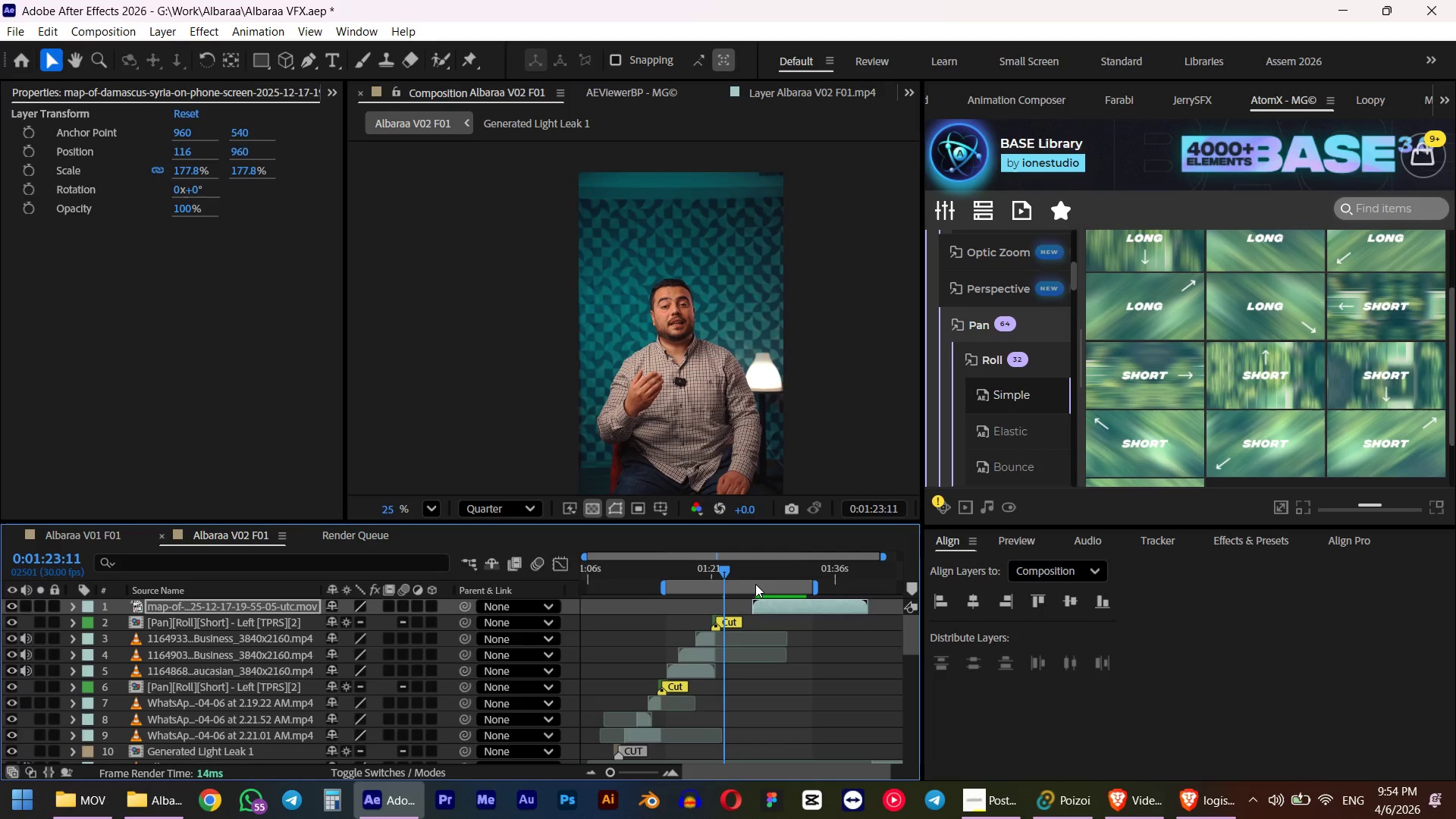 
key(B)
 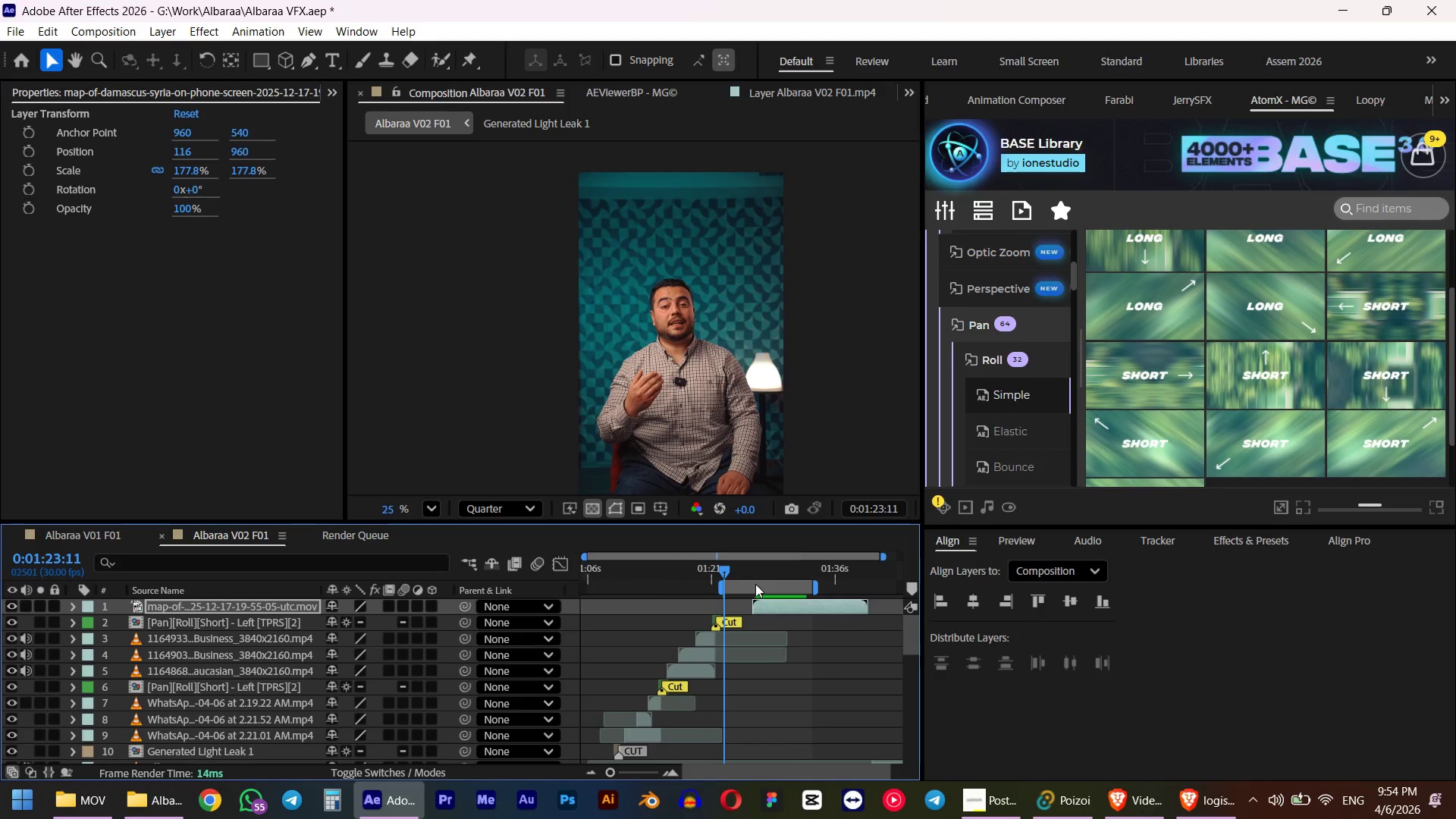 
key(Numpad0)
 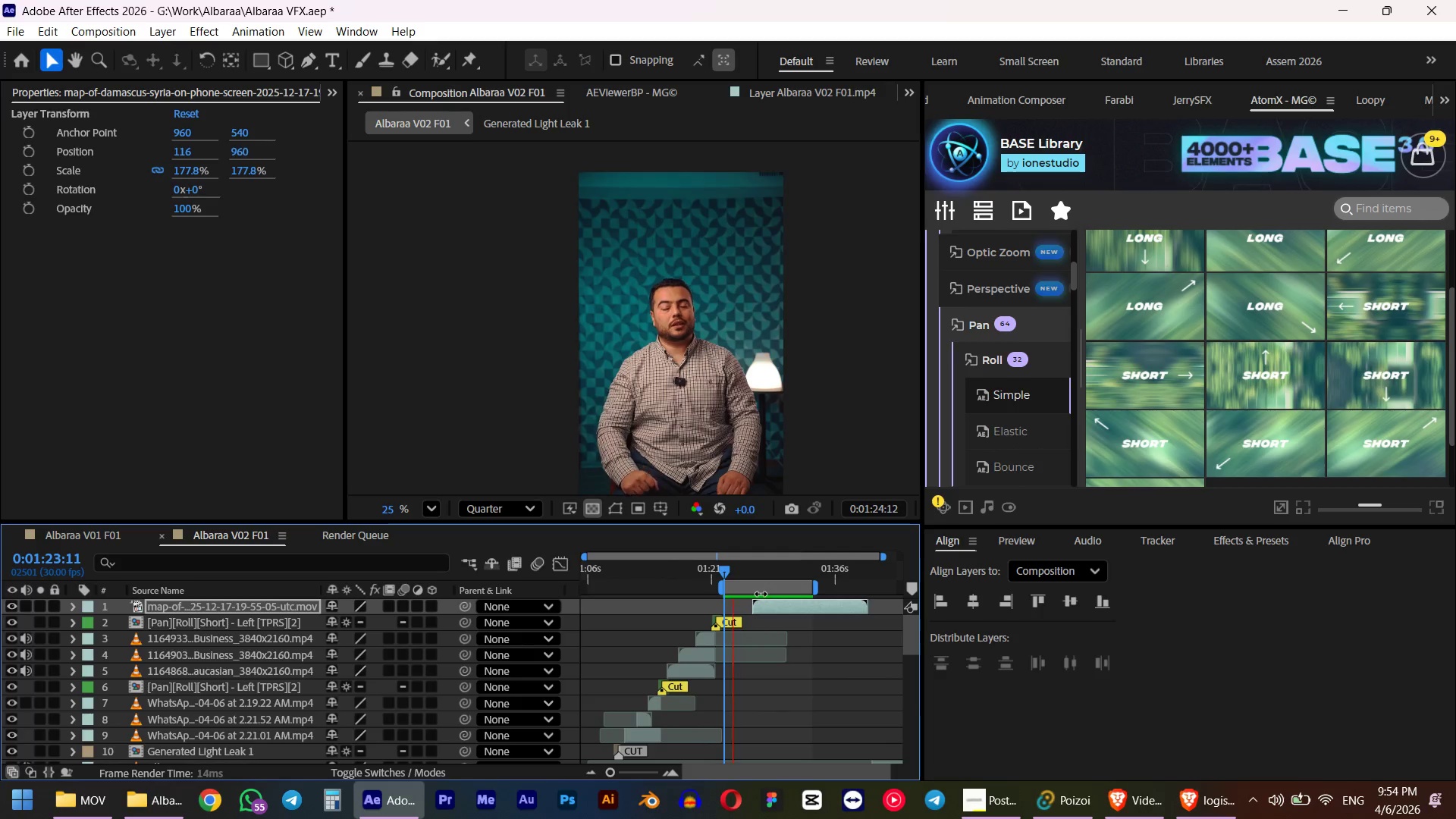 
key(Space)
 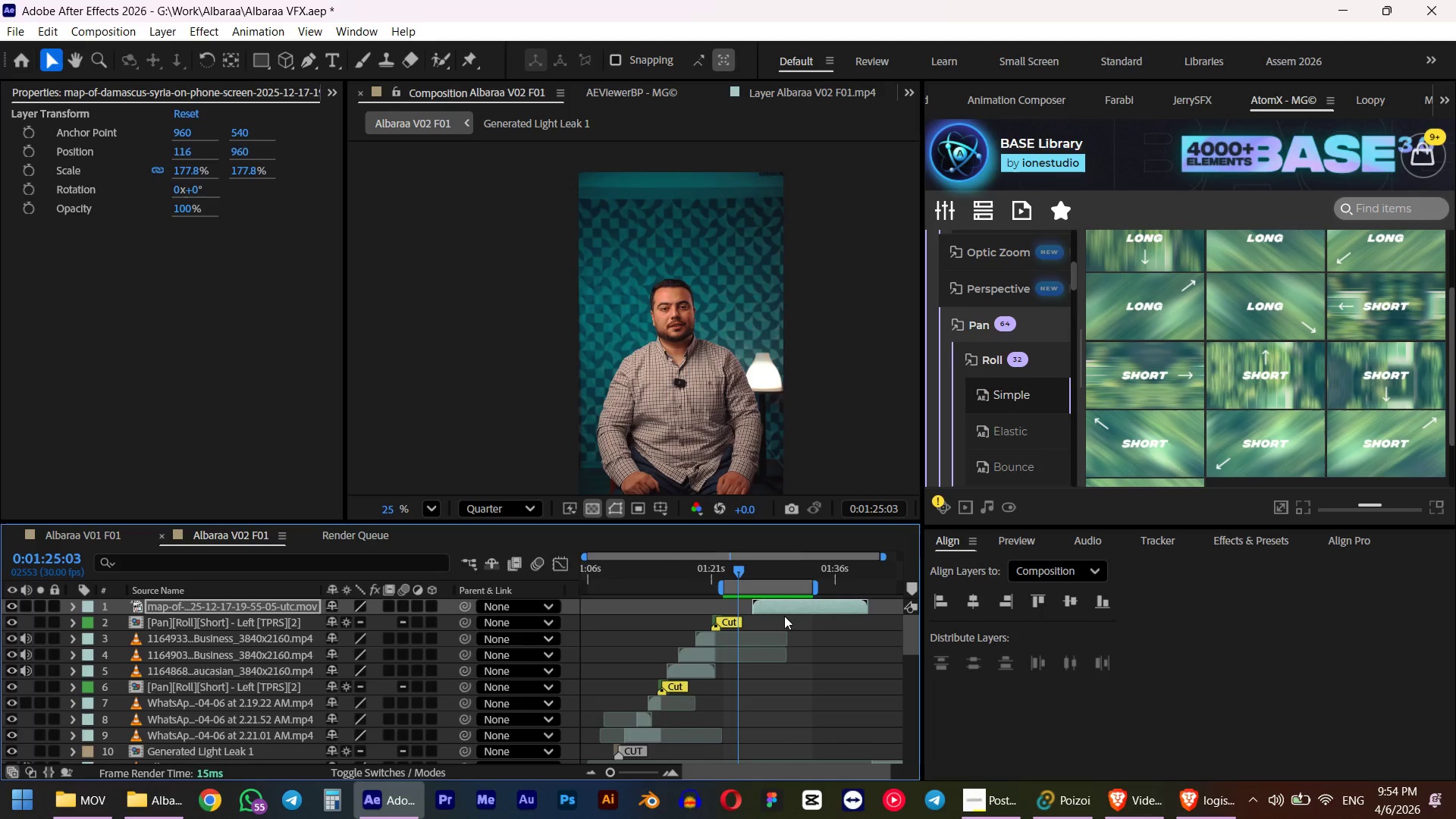 
hold_key(key=AltLeft, duration=0.38)
 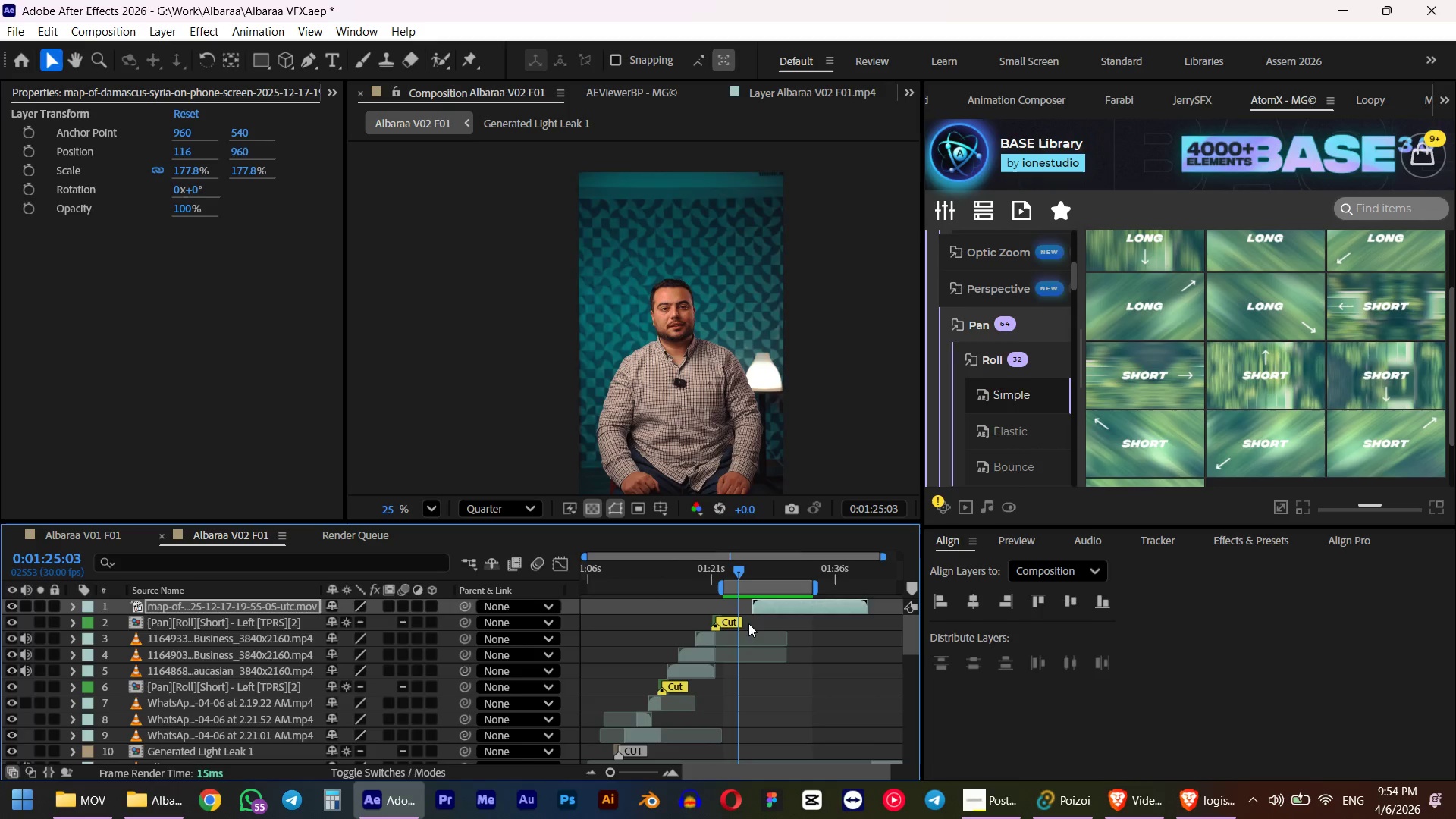 
hold_key(key=AltLeft, duration=0.52)
scroll: coordinate [744, 636], scroll_direction: down, amount: 1.0
 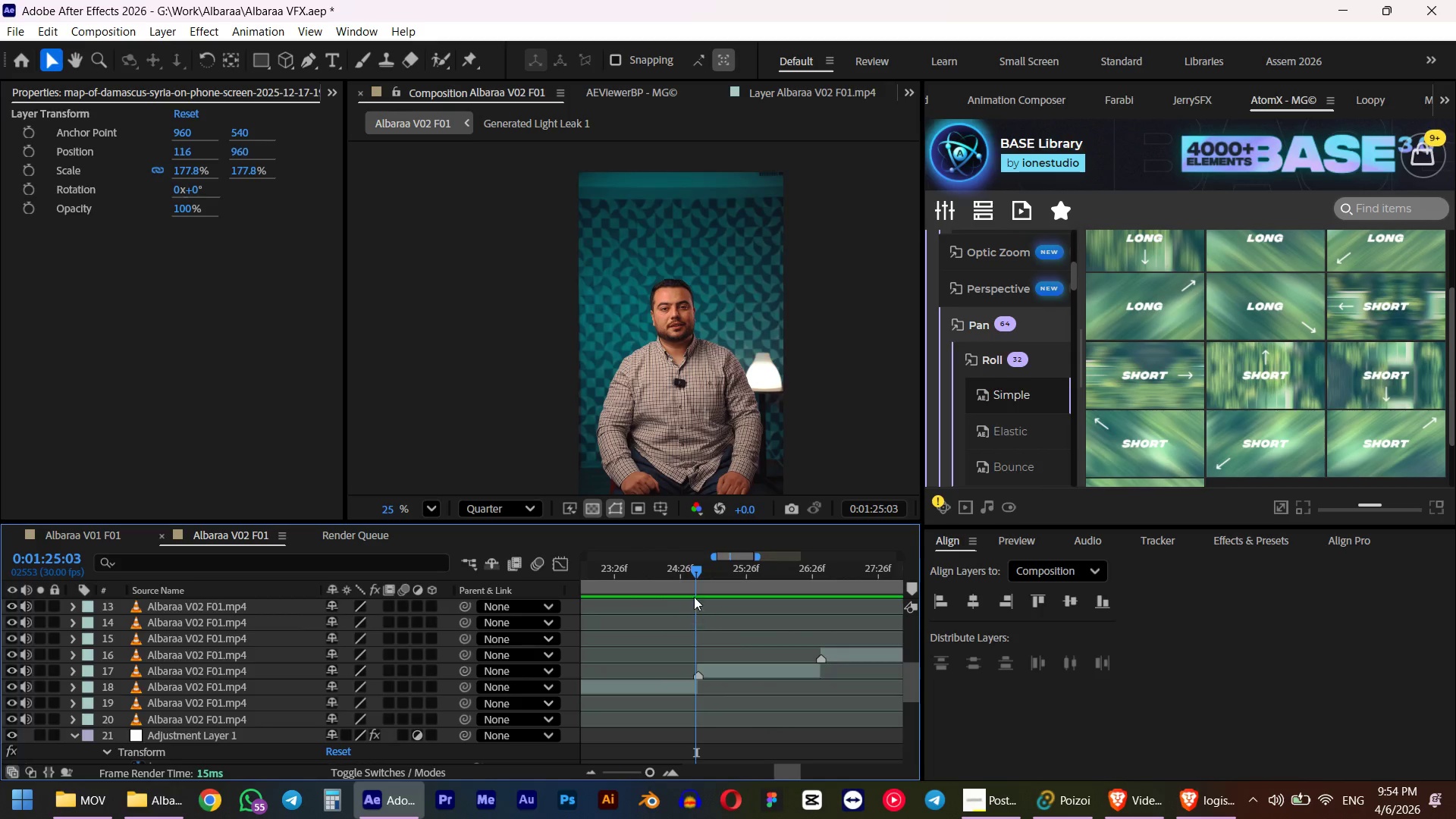 
left_click_drag(start_coordinate=[691, 564], to_coordinate=[704, 563])
 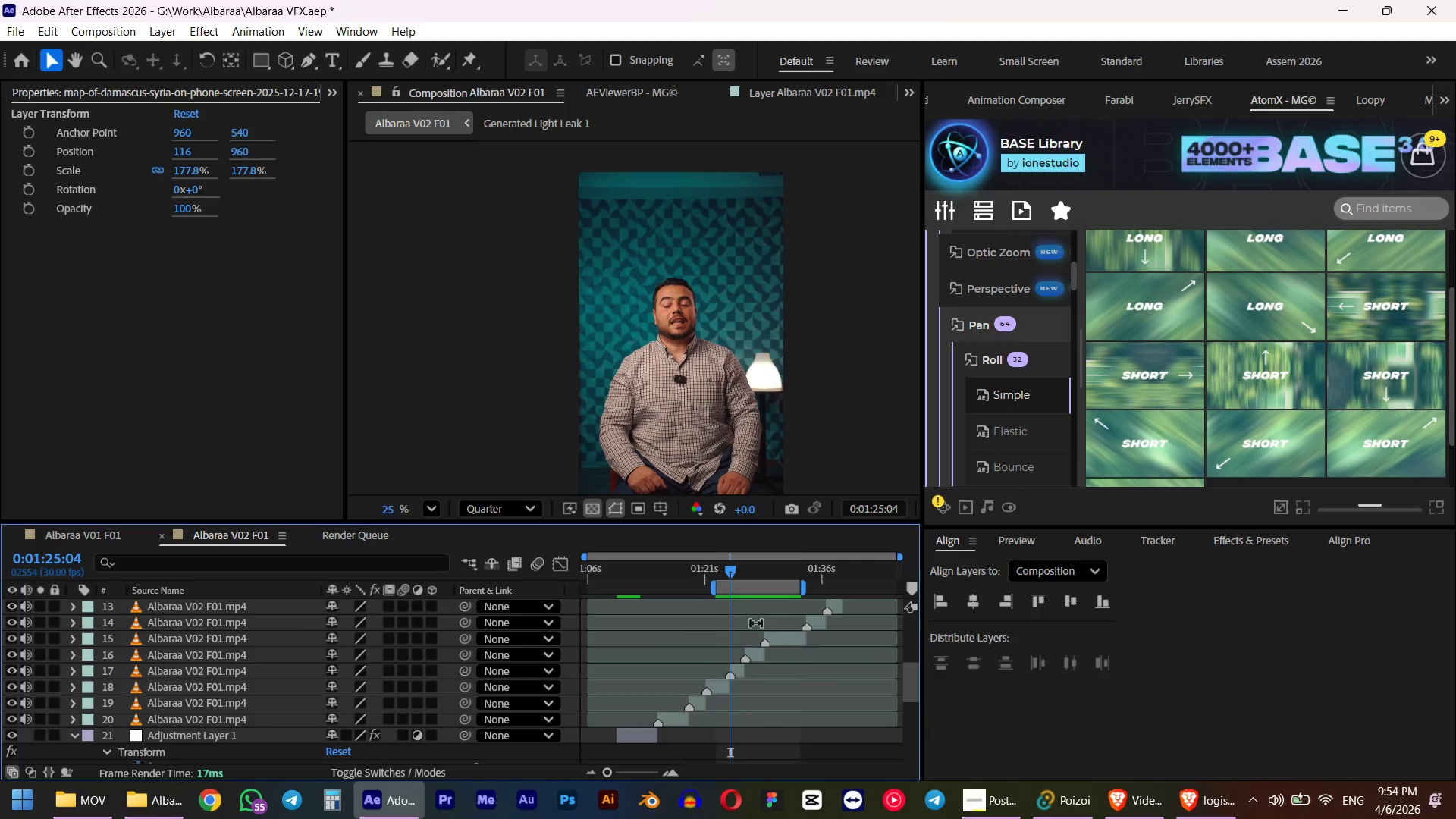 
hold_key(key=ShiftLeft, duration=0.98)
 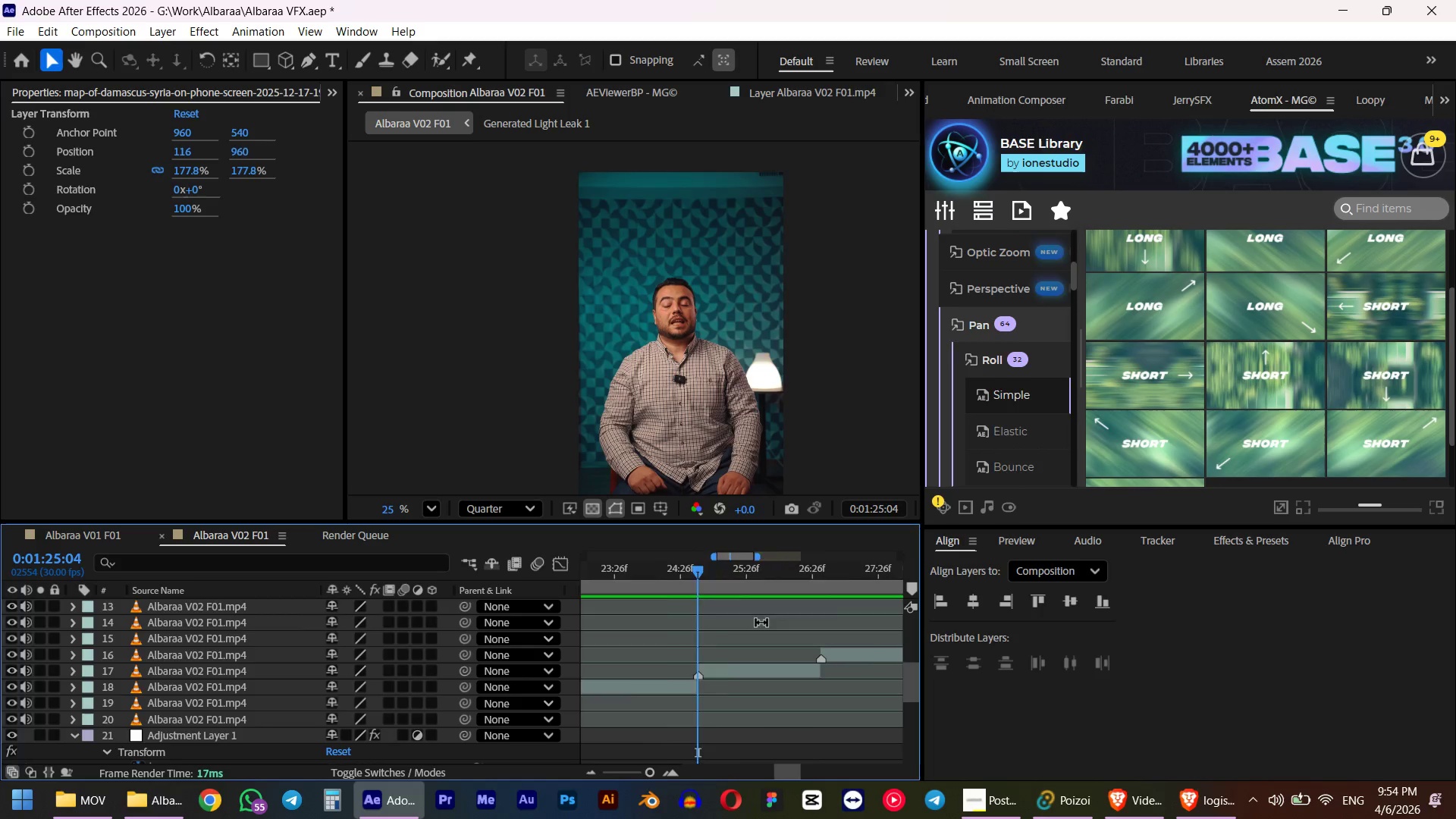 
key(Alt+AltLeft)
 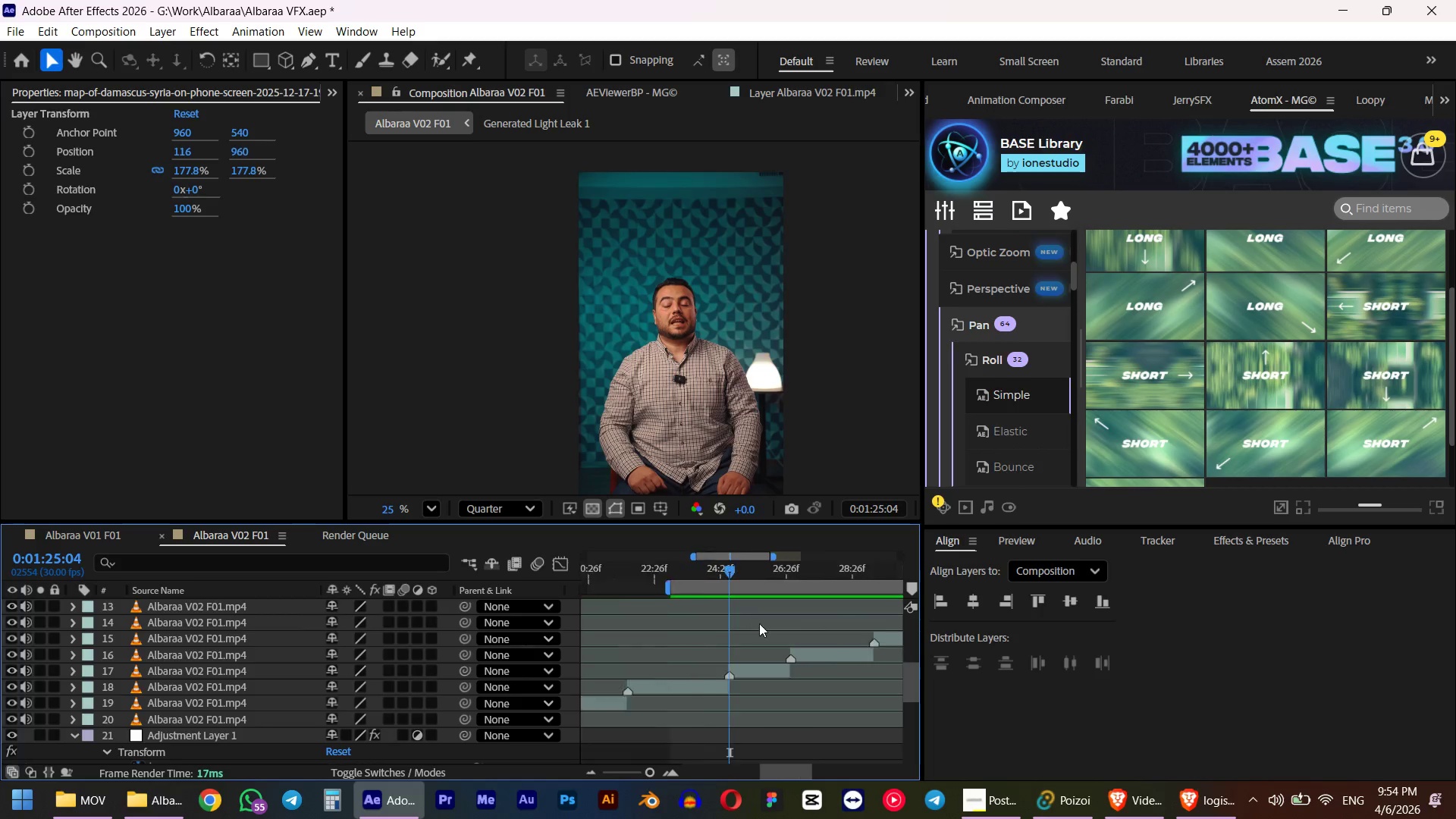 
hold_key(key=AltLeft, duration=0.73)
scroll: coordinate [750, 622], scroll_direction: up, amount: 6.0
 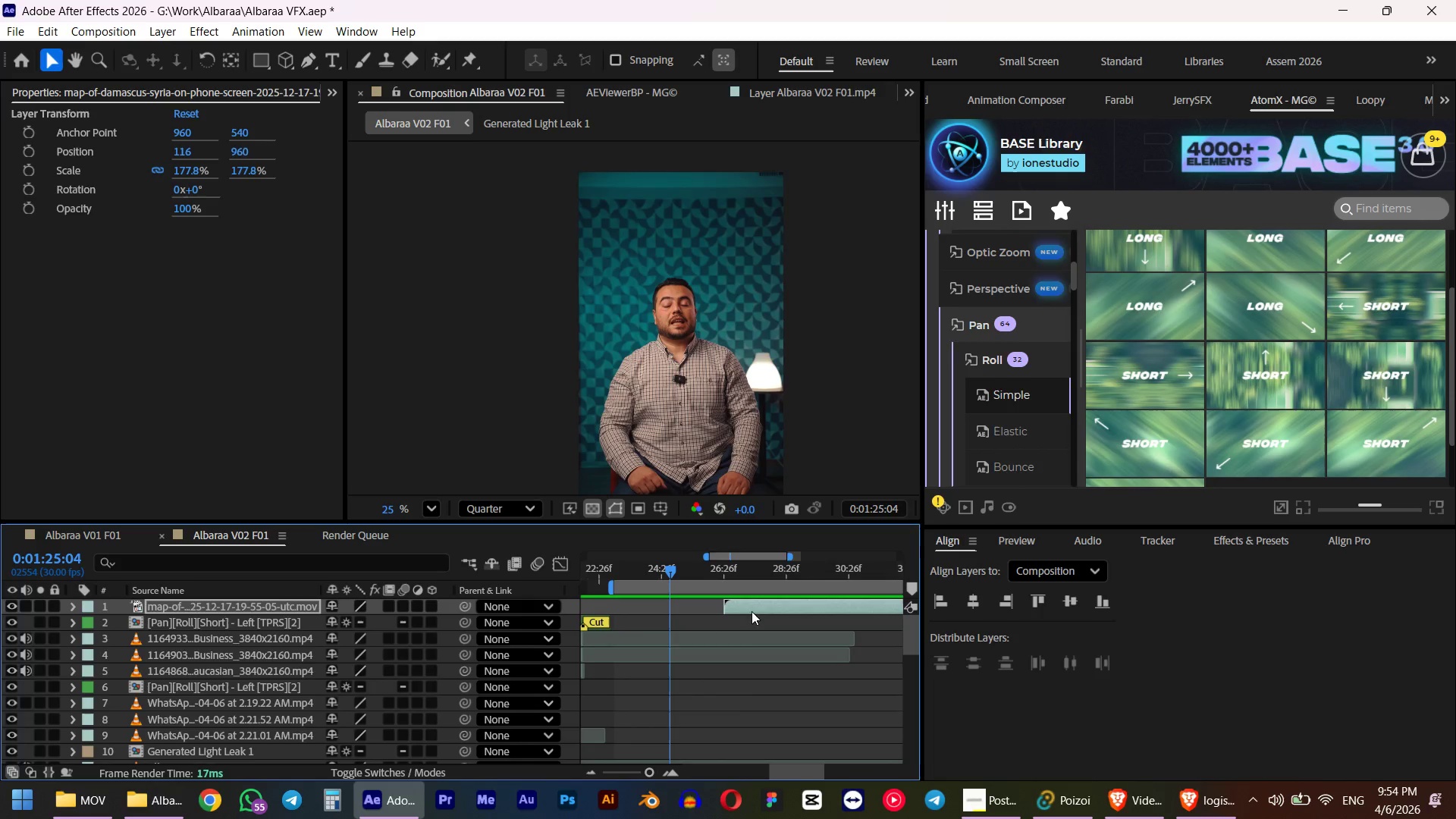 
left_click_drag(start_coordinate=[748, 605], to_coordinate=[679, 604])
 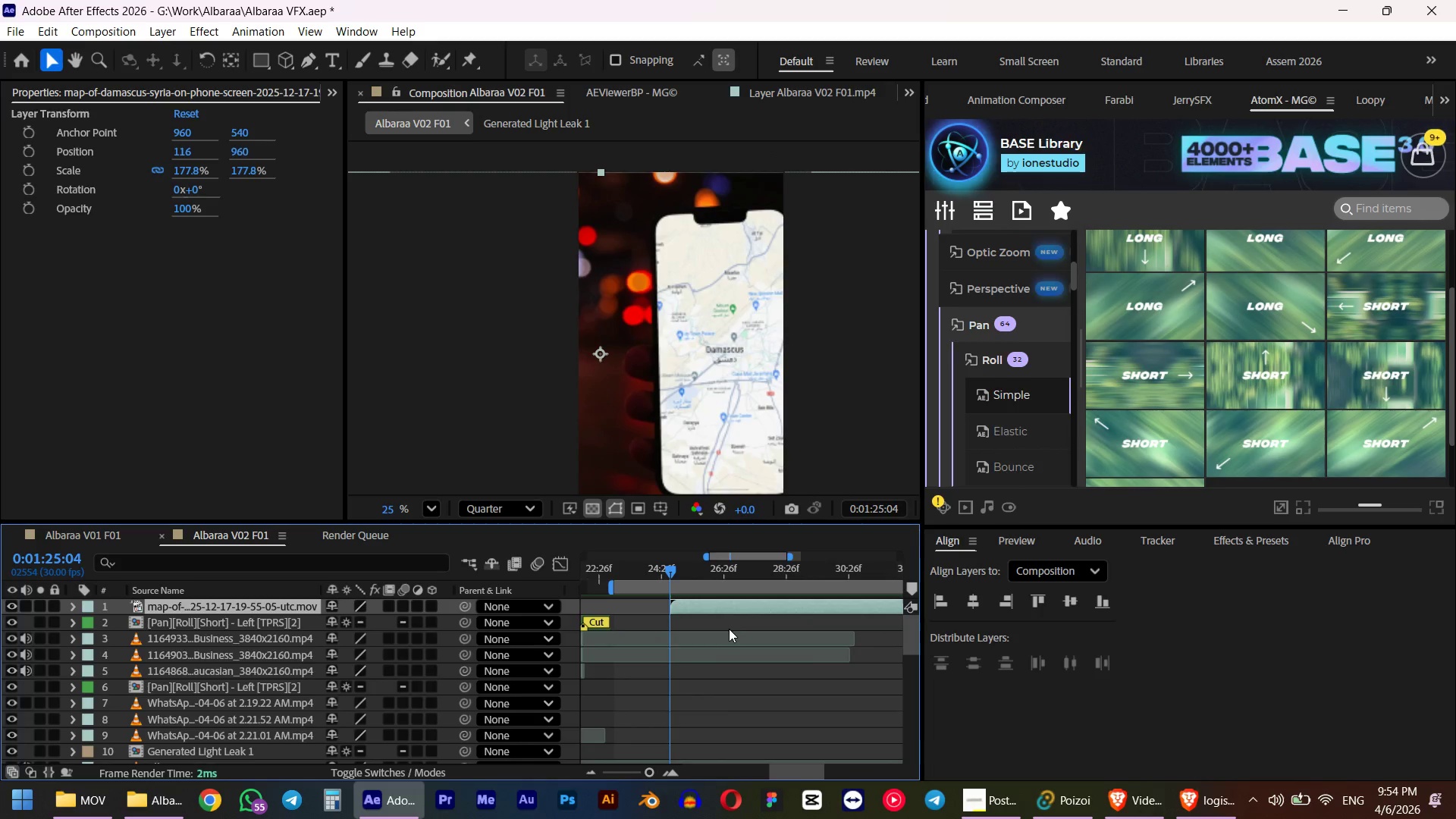 
hold_key(key=ShiftLeft, duration=1.24)
 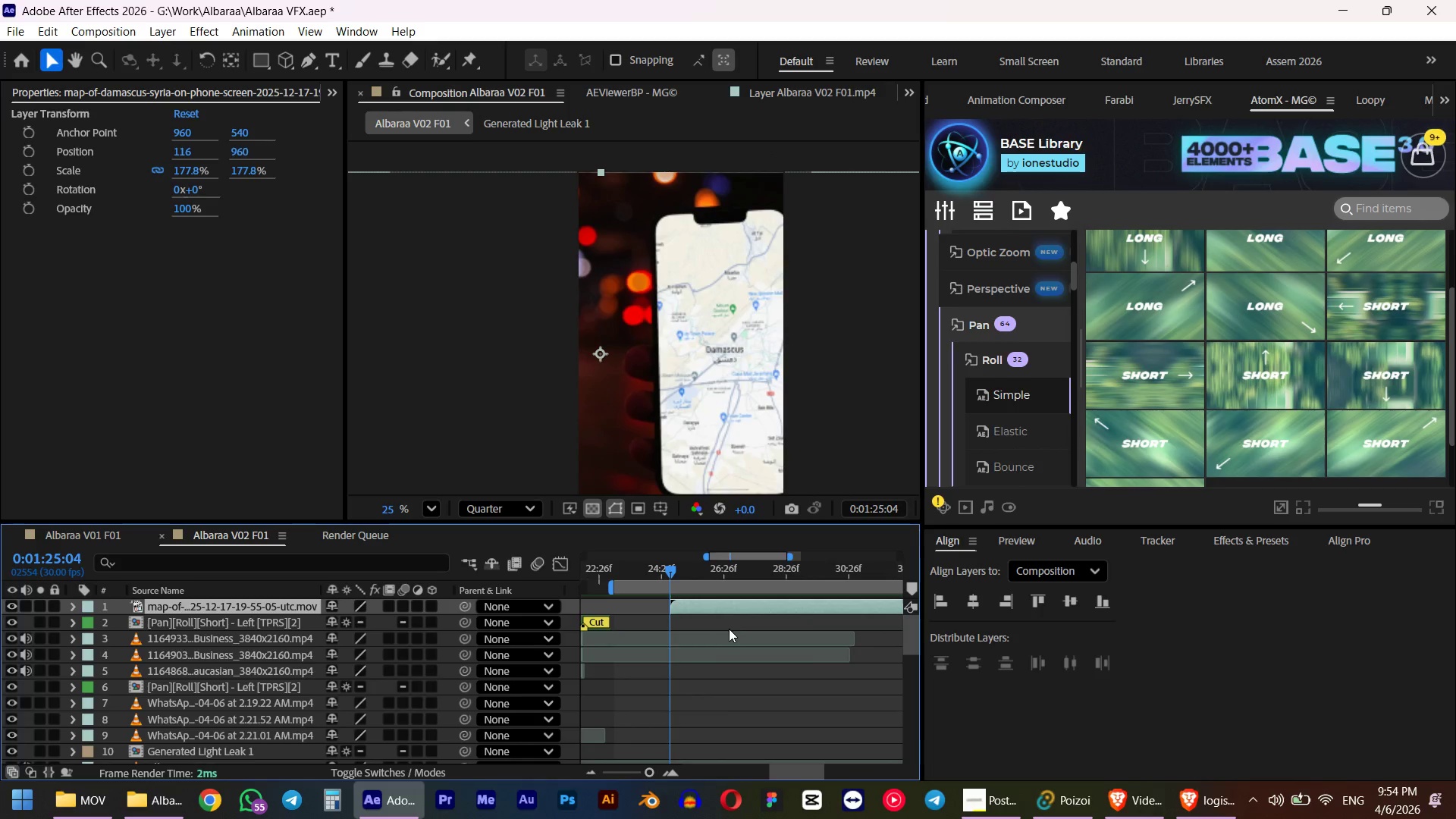 
hold_key(key=AltLeft, duration=0.31)
scroll: coordinate [729, 629], scroll_direction: down, amount: 1.0
 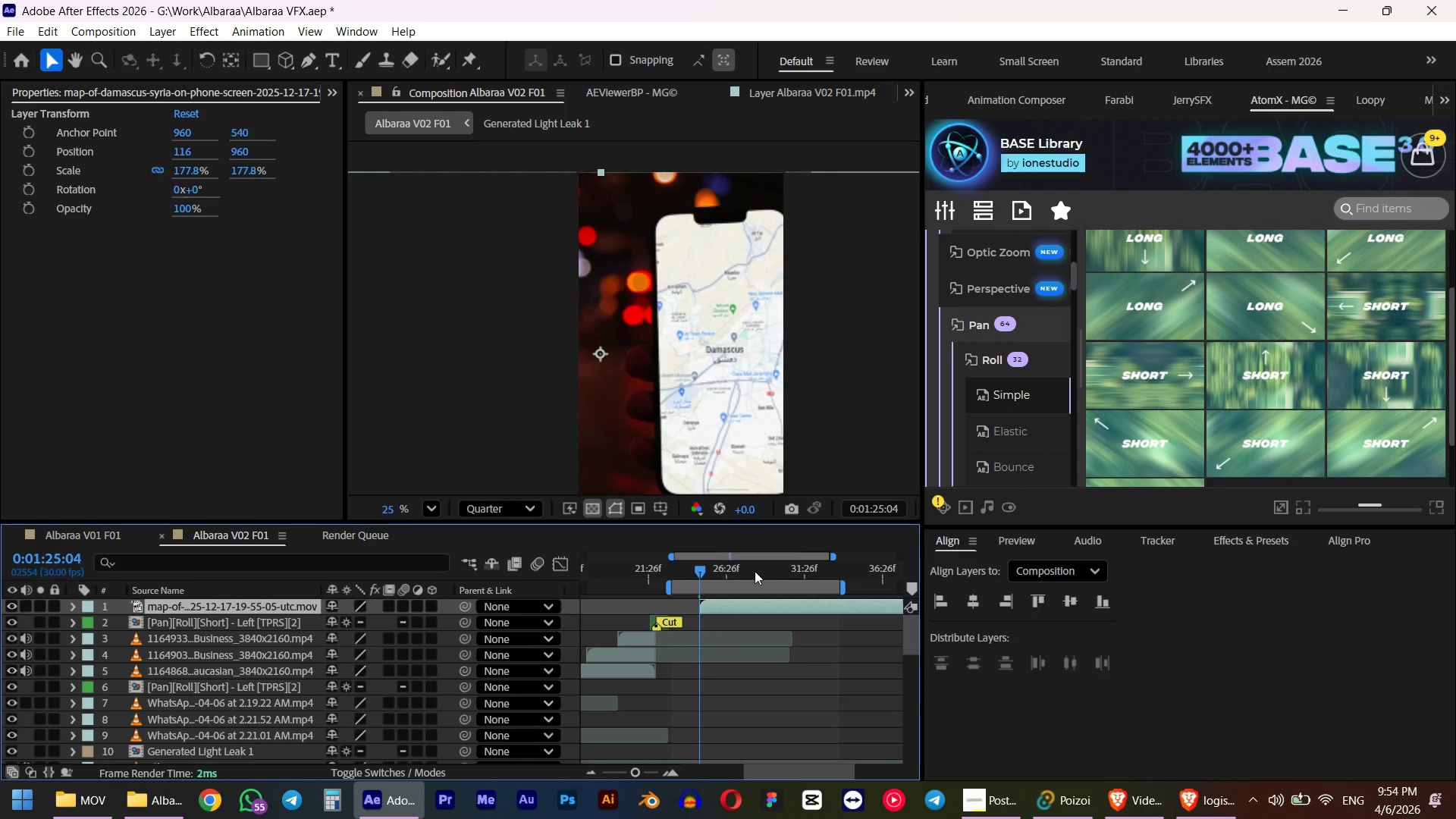 
key(Numpad0)
 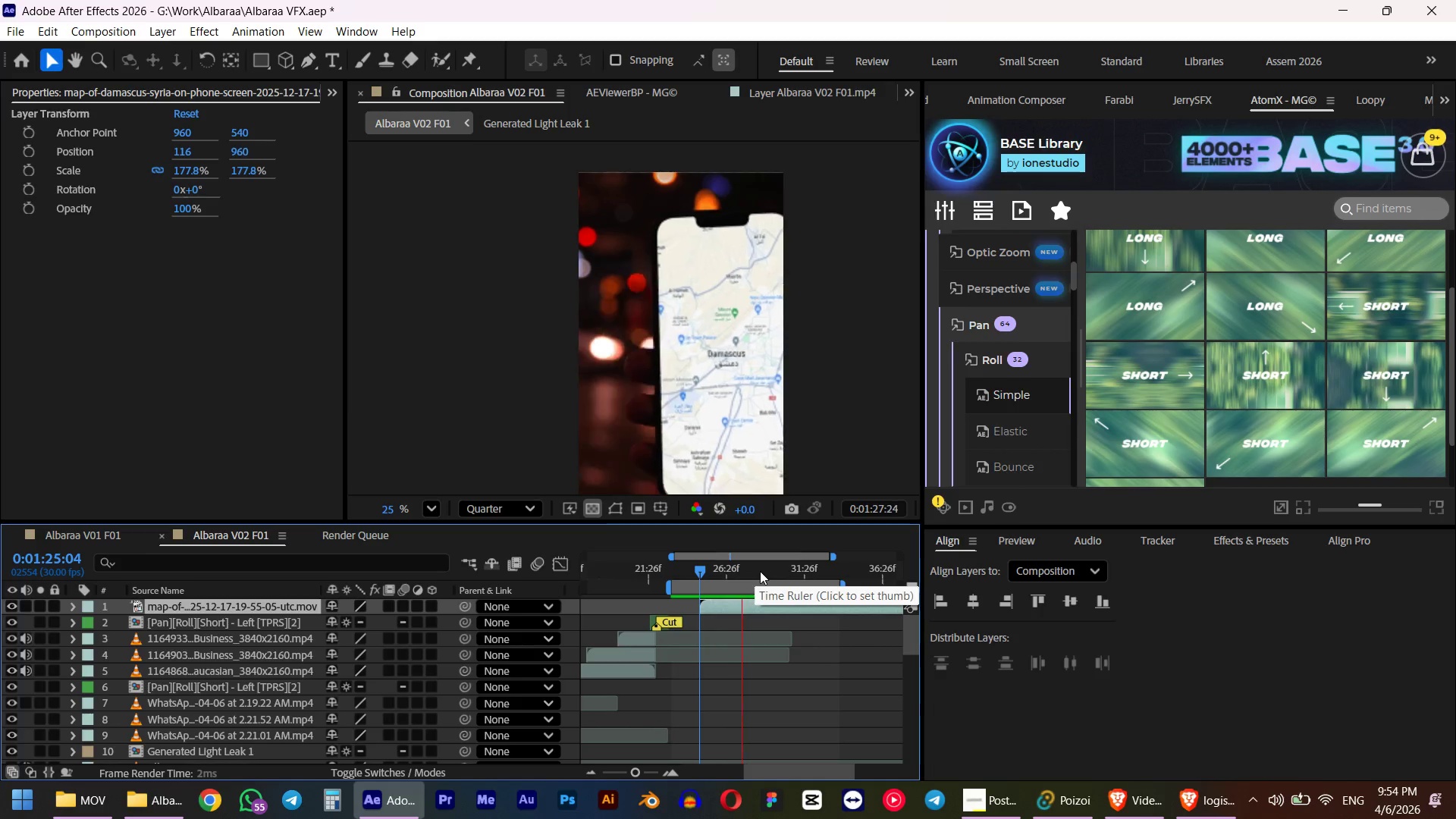 
wait(6.44)
 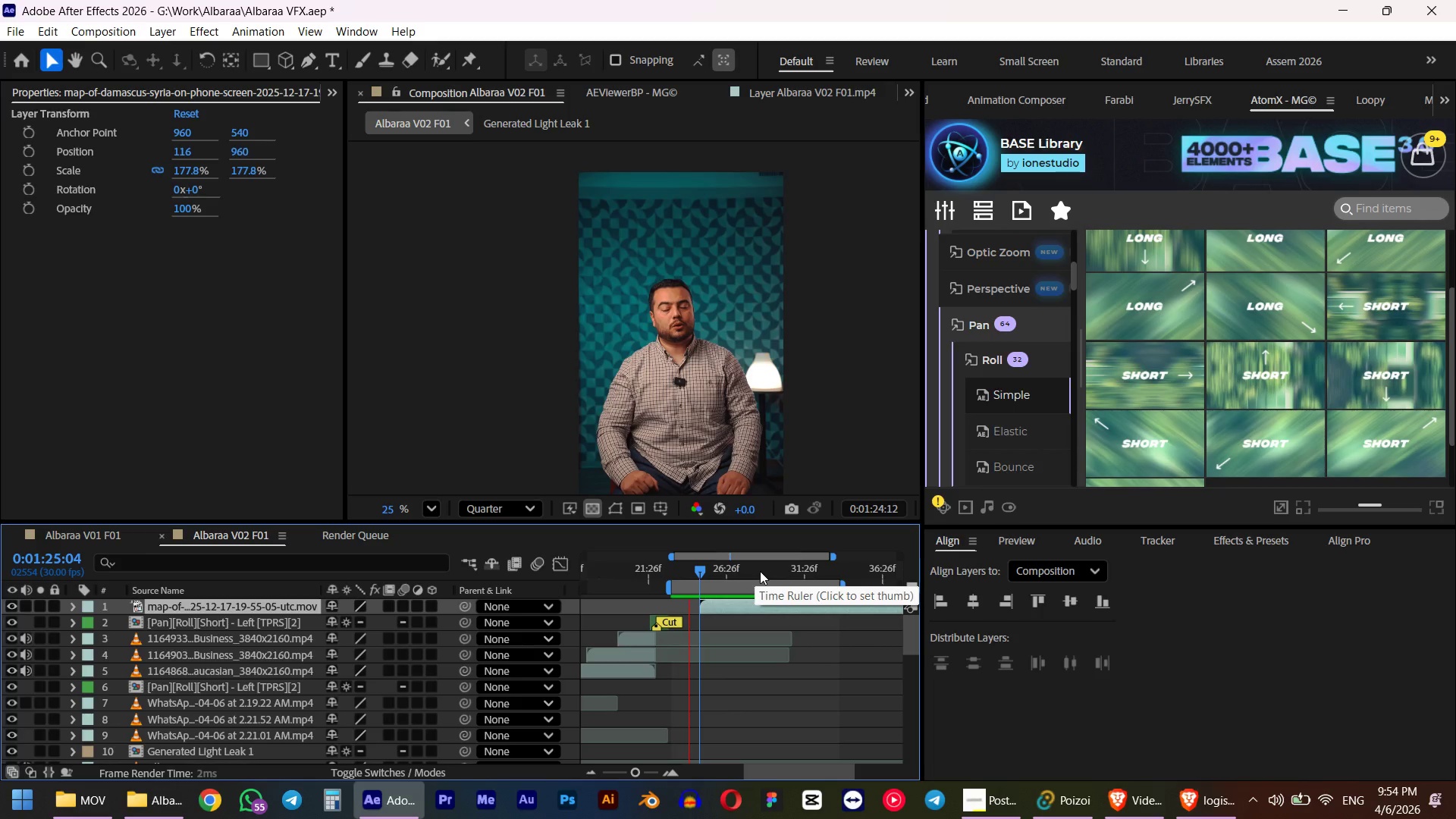 
key(Space)
 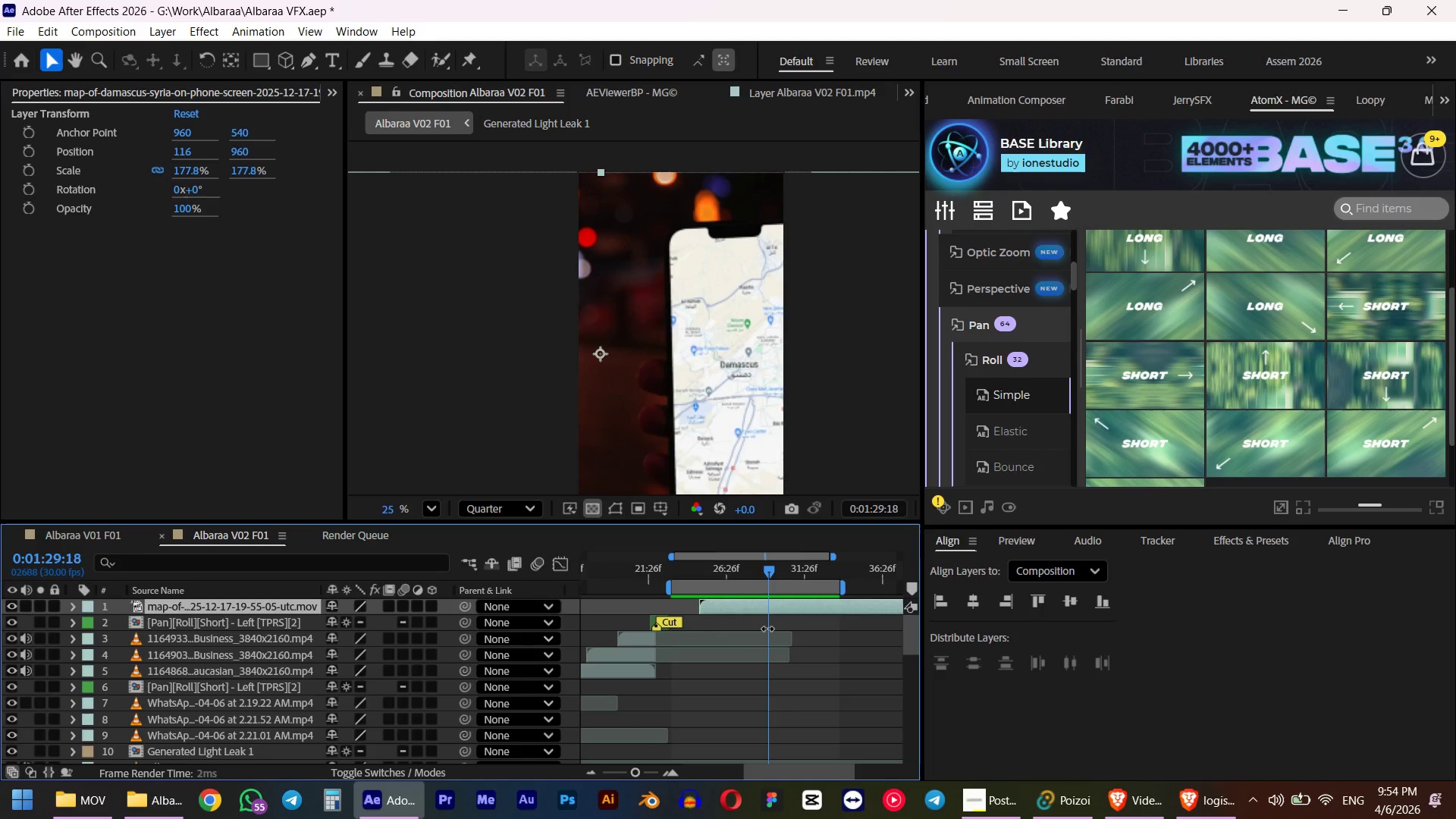 
scroll: coordinate [748, 683], scroll_direction: down, amount: 3.0
 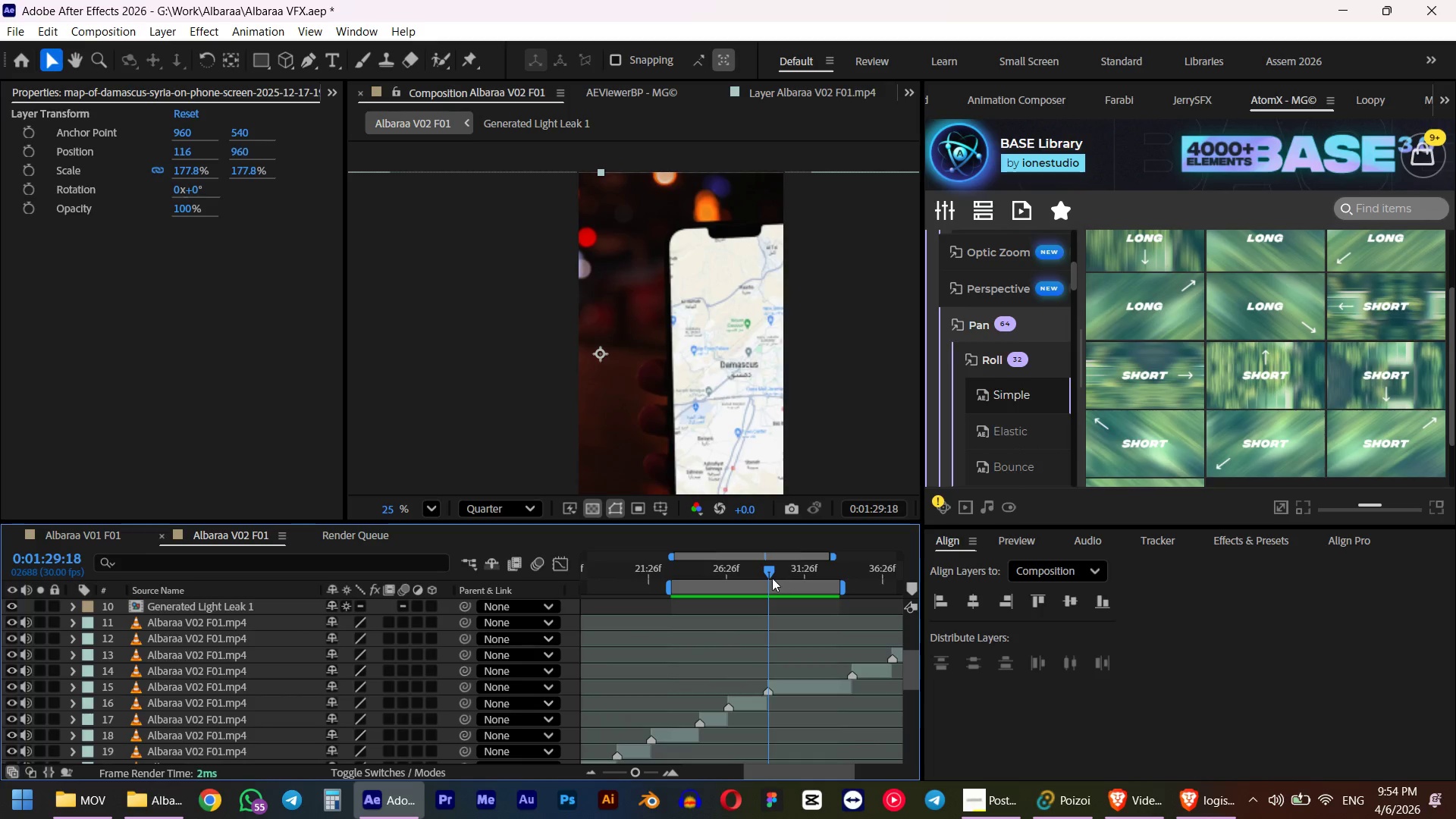 
left_click_drag(start_coordinate=[770, 562], to_coordinate=[753, 562])
 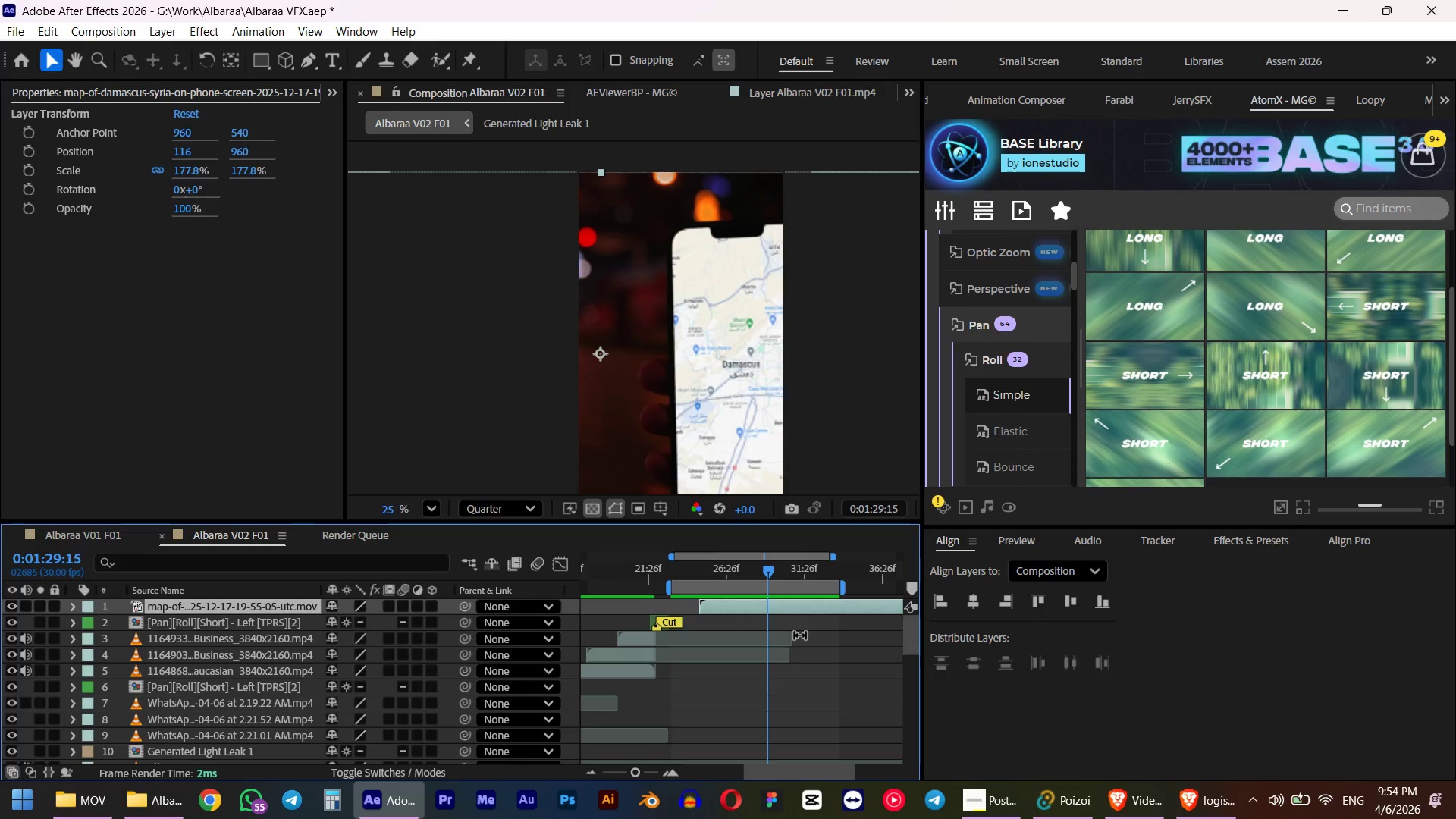 
hold_key(key=ShiftLeft, duration=0.53)
 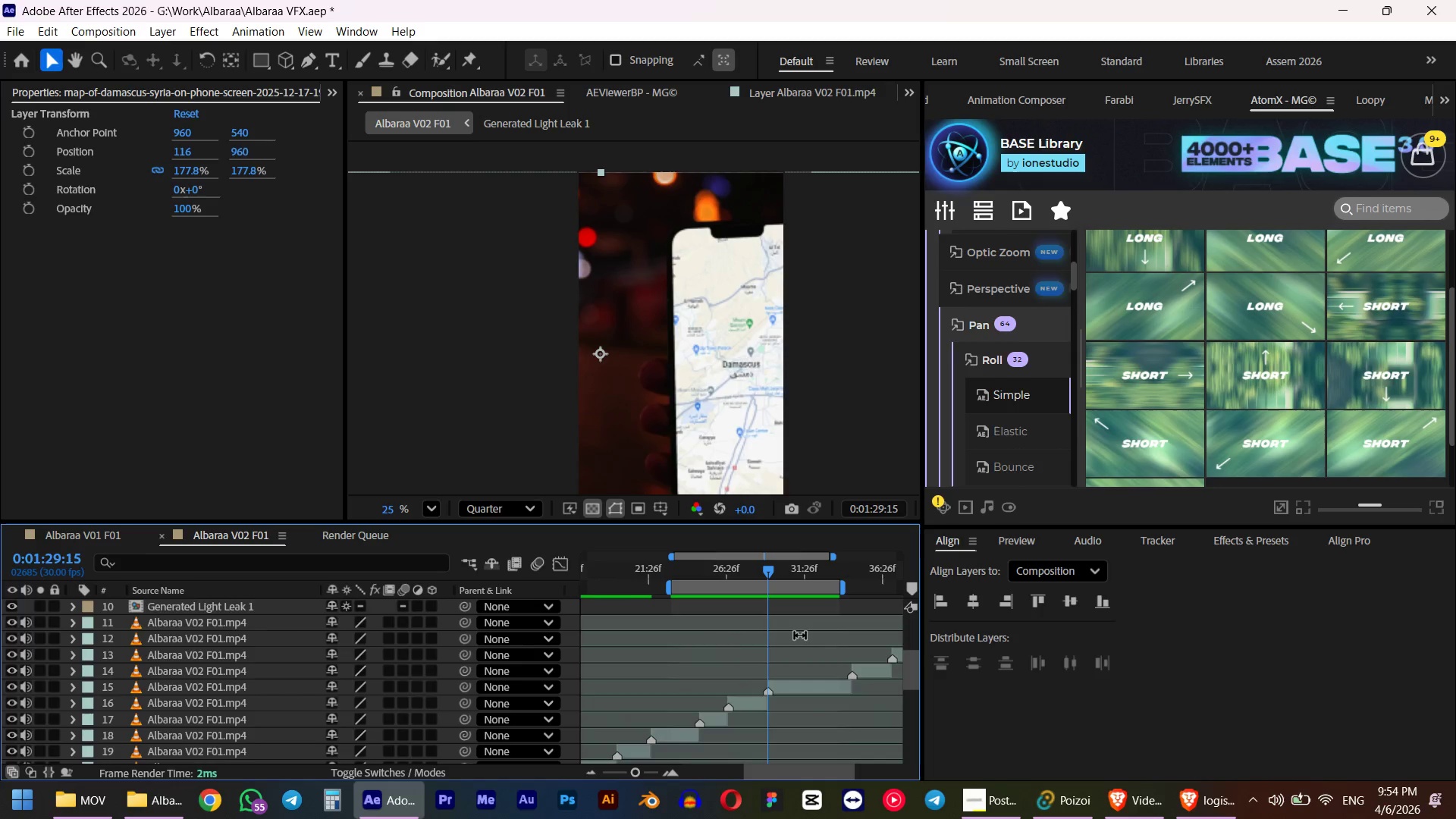 
scroll: coordinate [800, 635], scroll_direction: up, amount: 5.0
 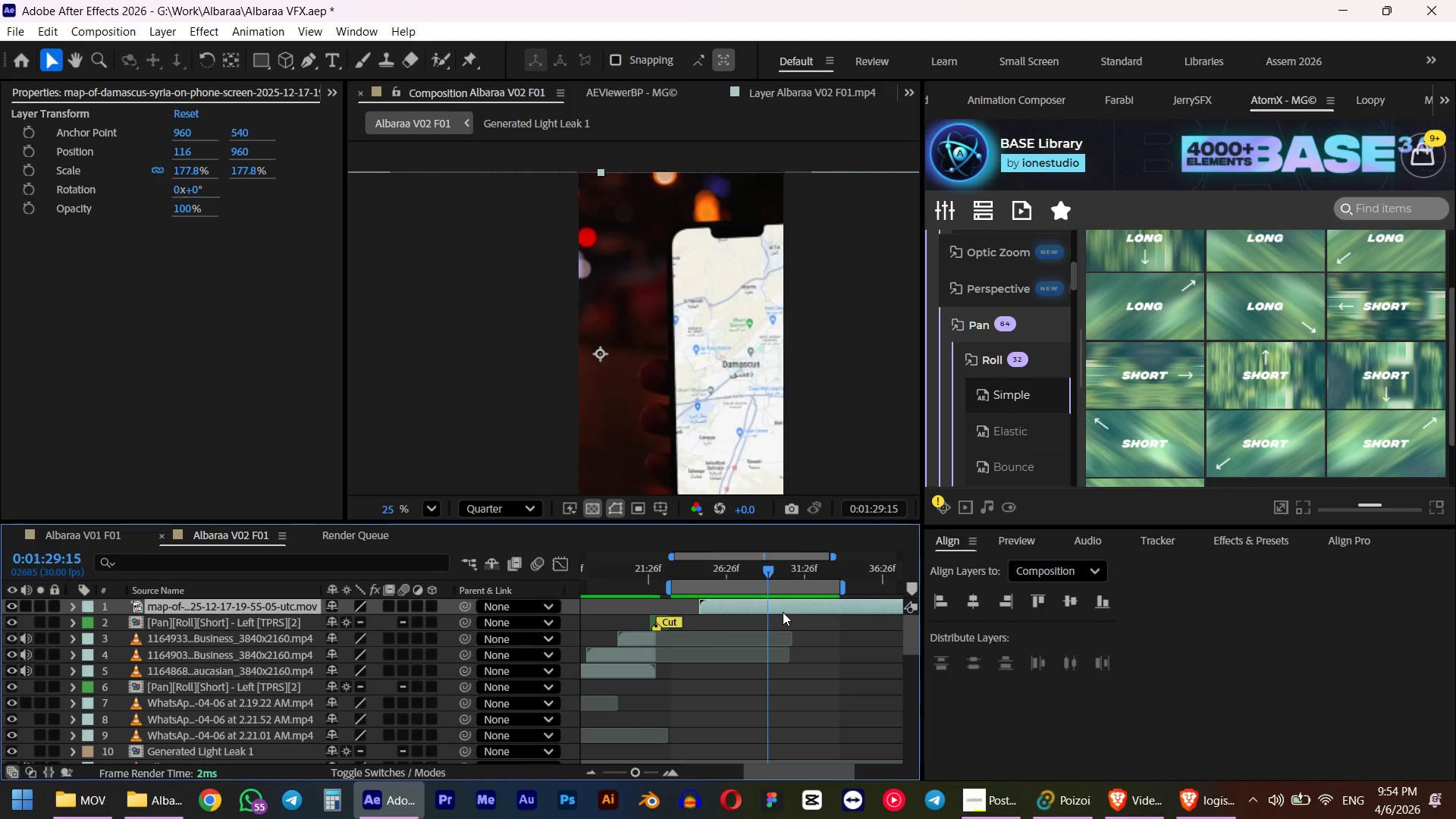 
left_click([783, 612])
 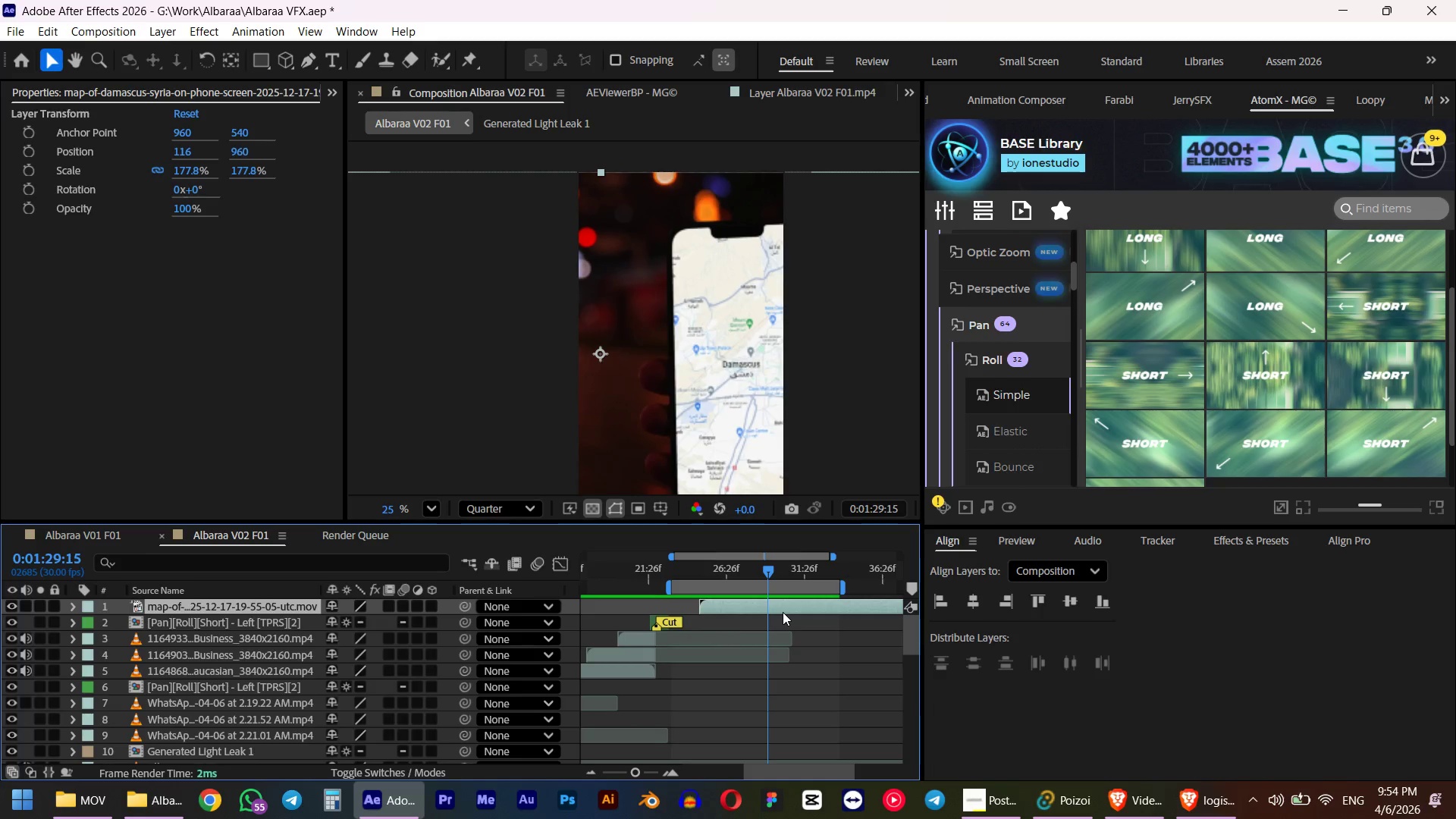 
key(Control+Shift+D)
 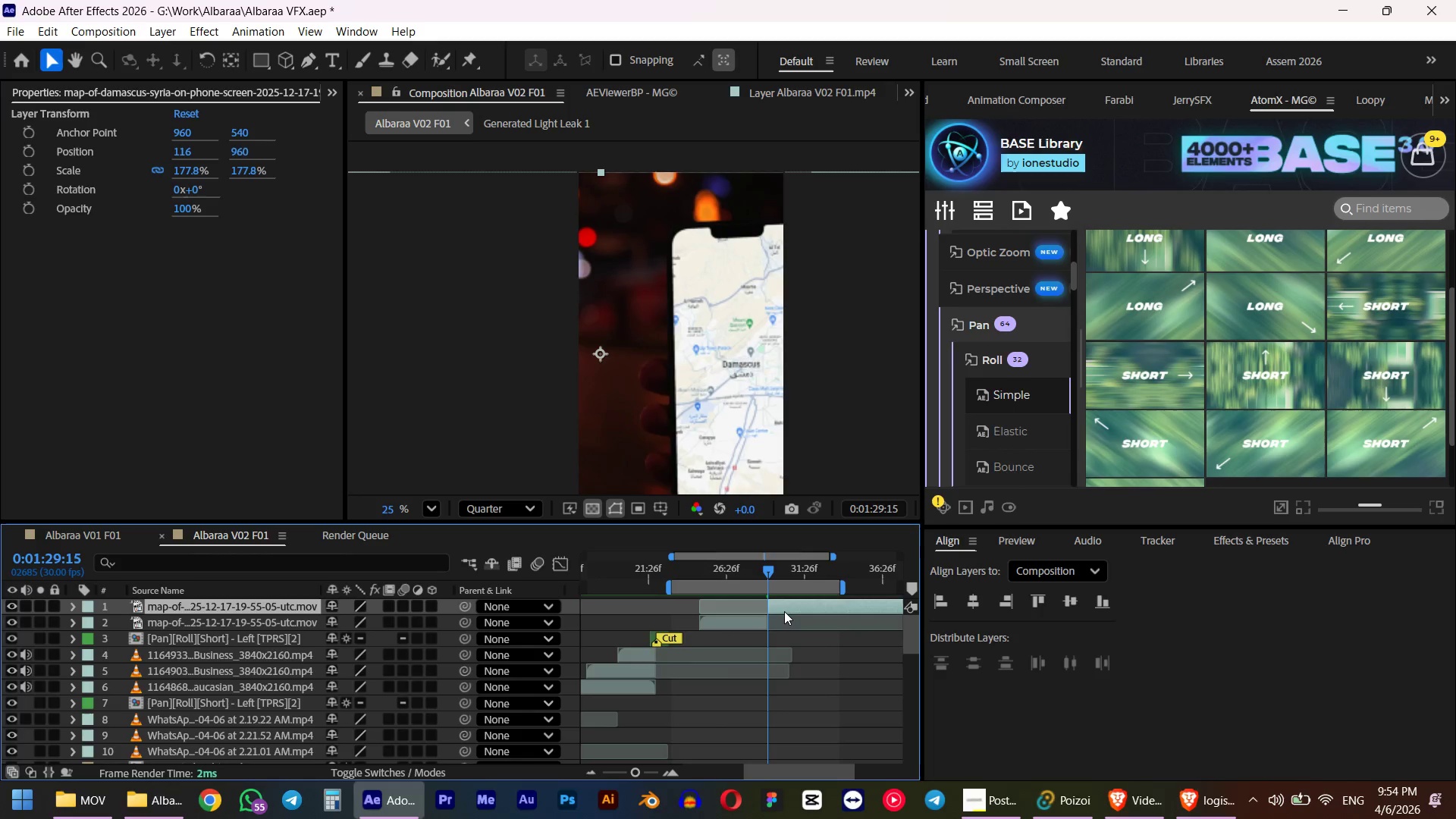 
left_click([784, 611])
 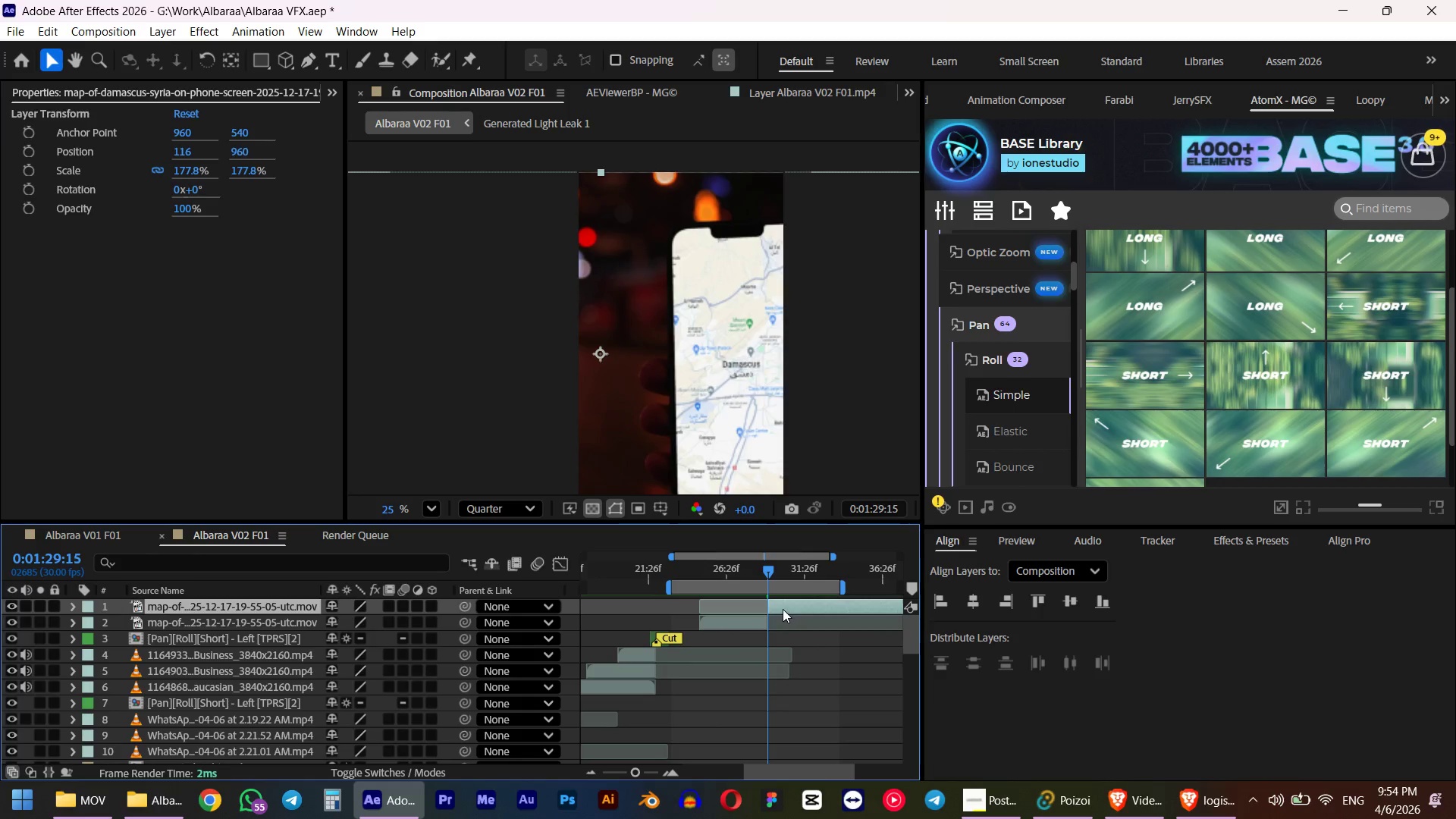 
key(Delete)
 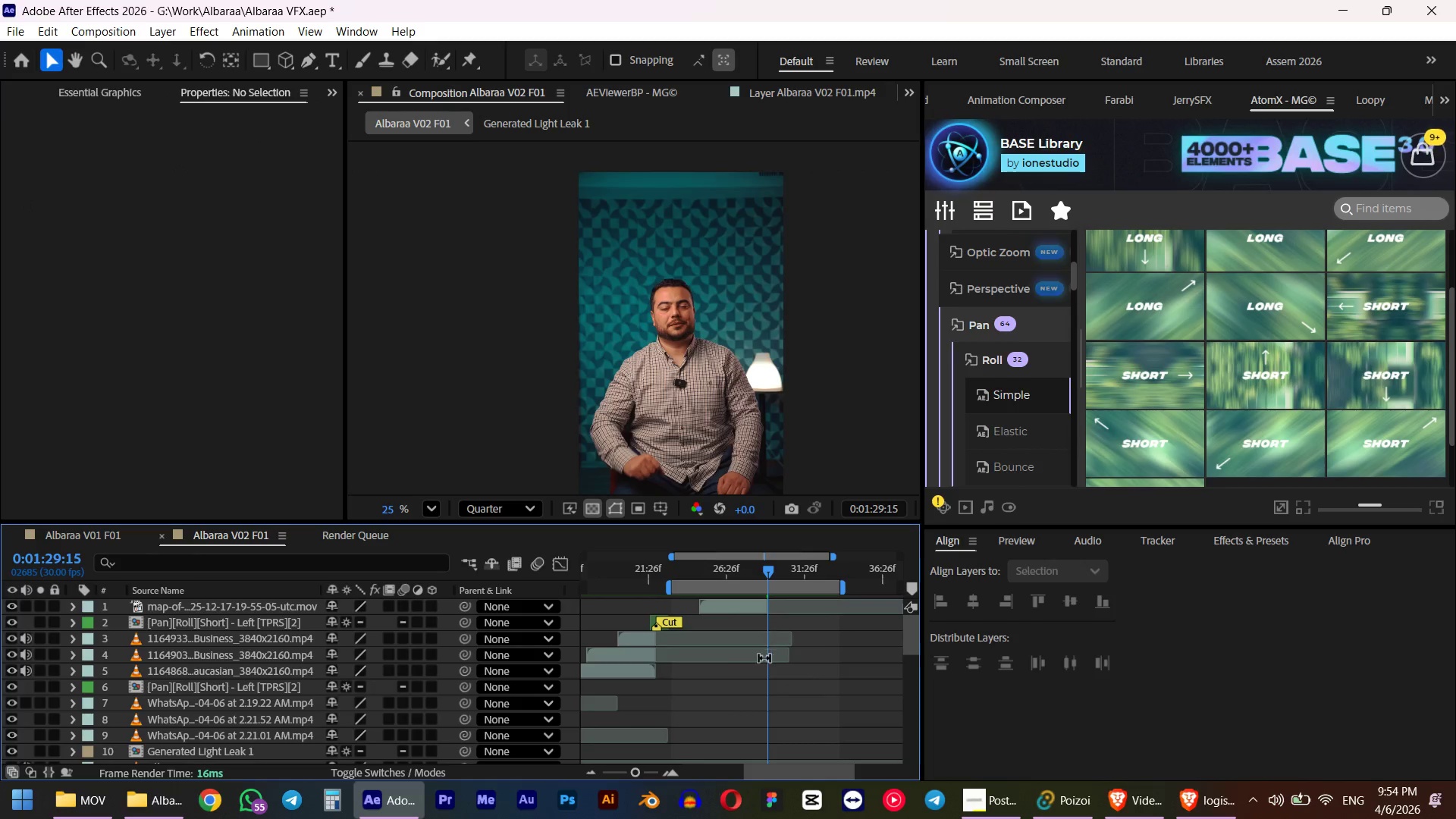 
hold_key(key=ShiftLeft, duration=0.73)
scroll: coordinate [576, 683], scroll_direction: up, amount: 7.0
 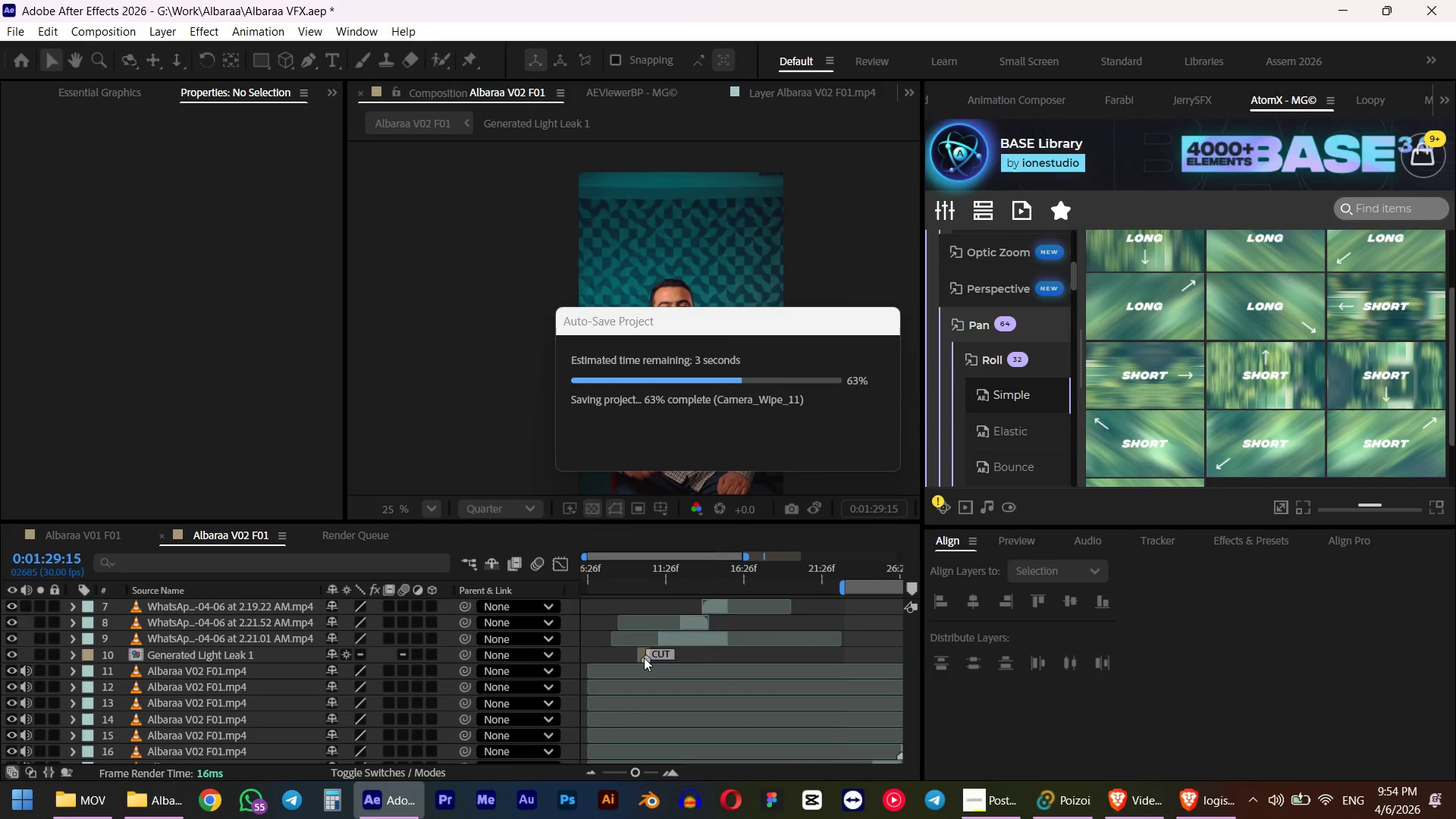 
wait(5.9)
 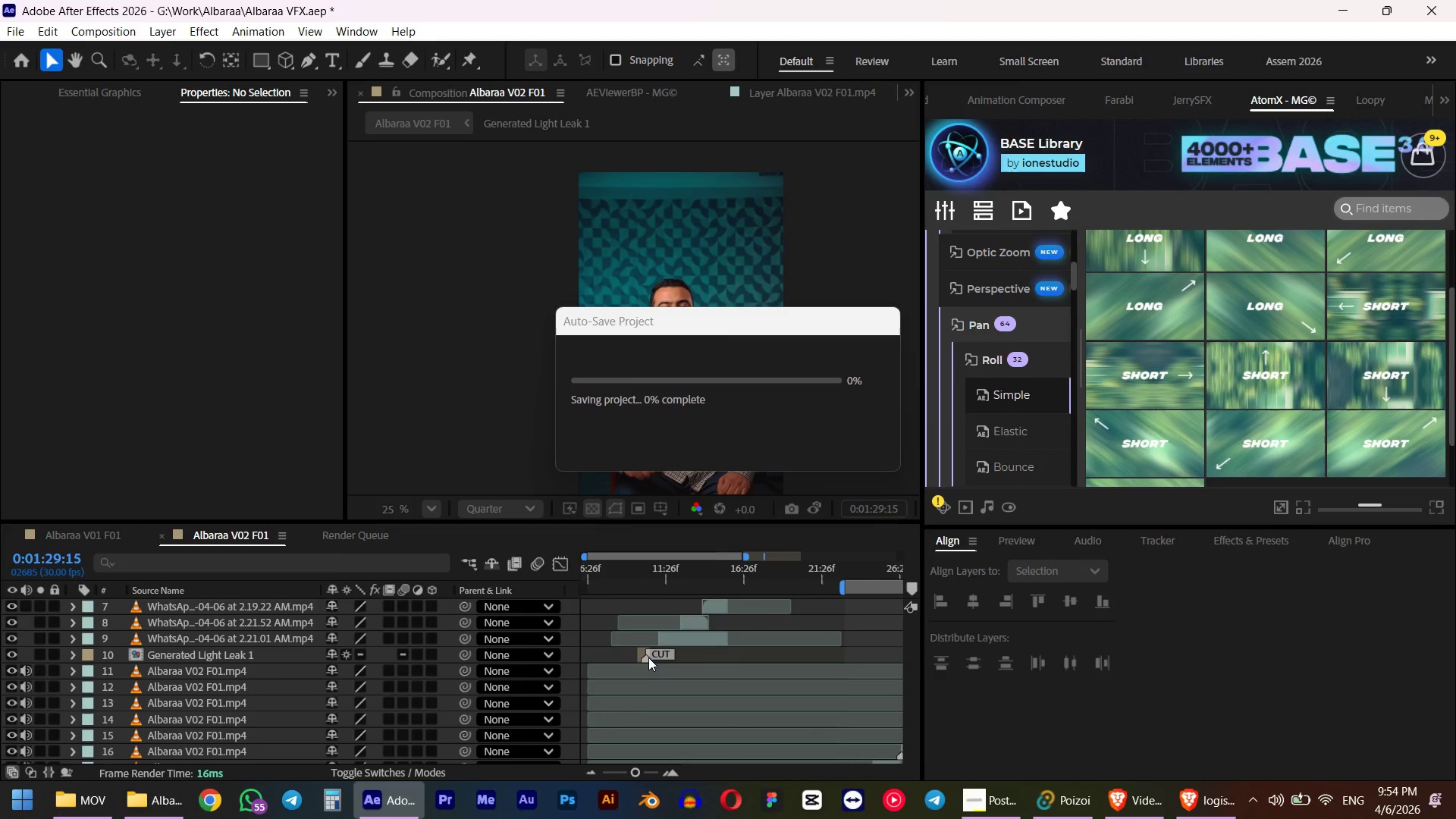 
left_click([638, 657])
 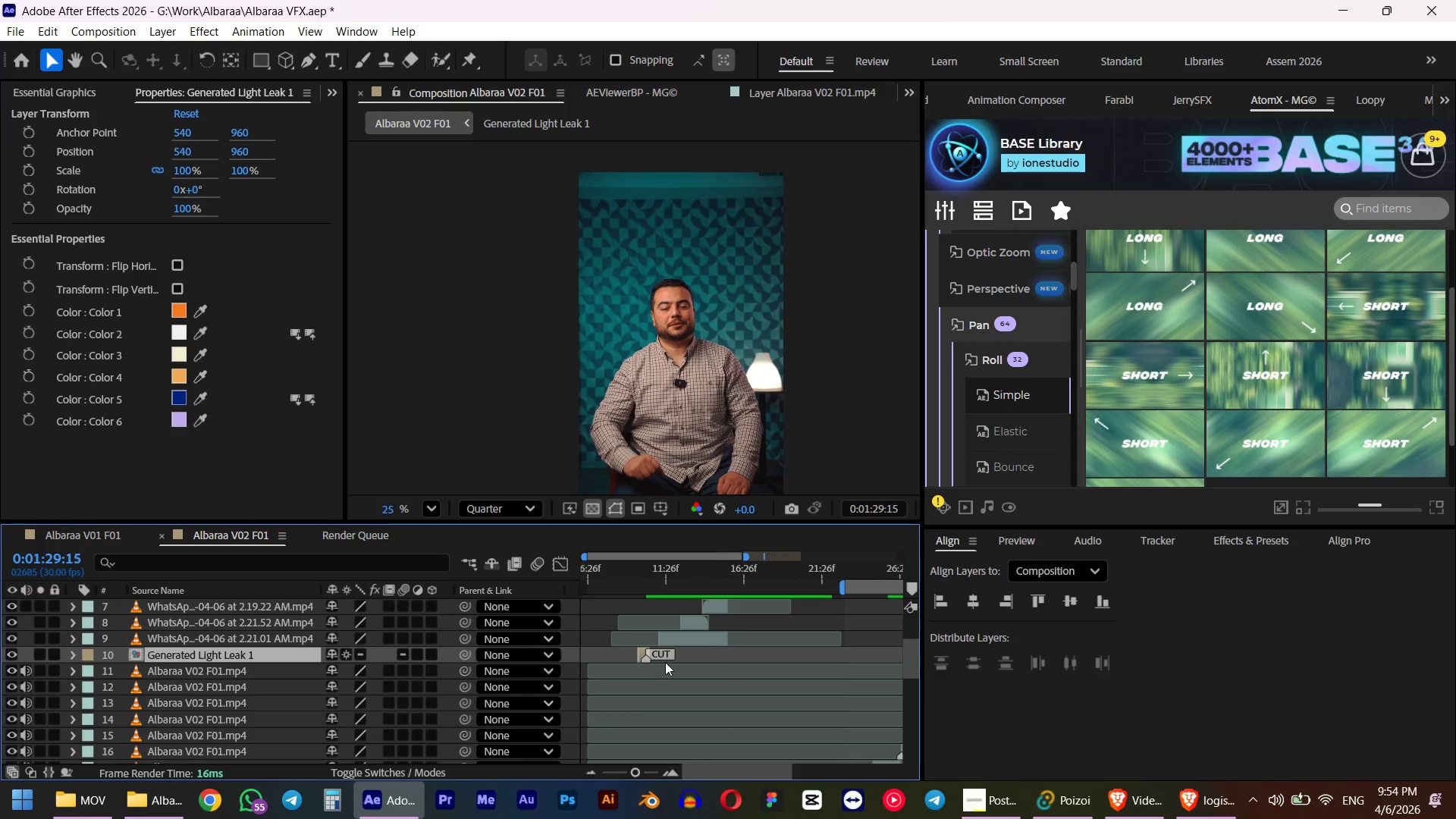 
key(Control+ControlLeft)
 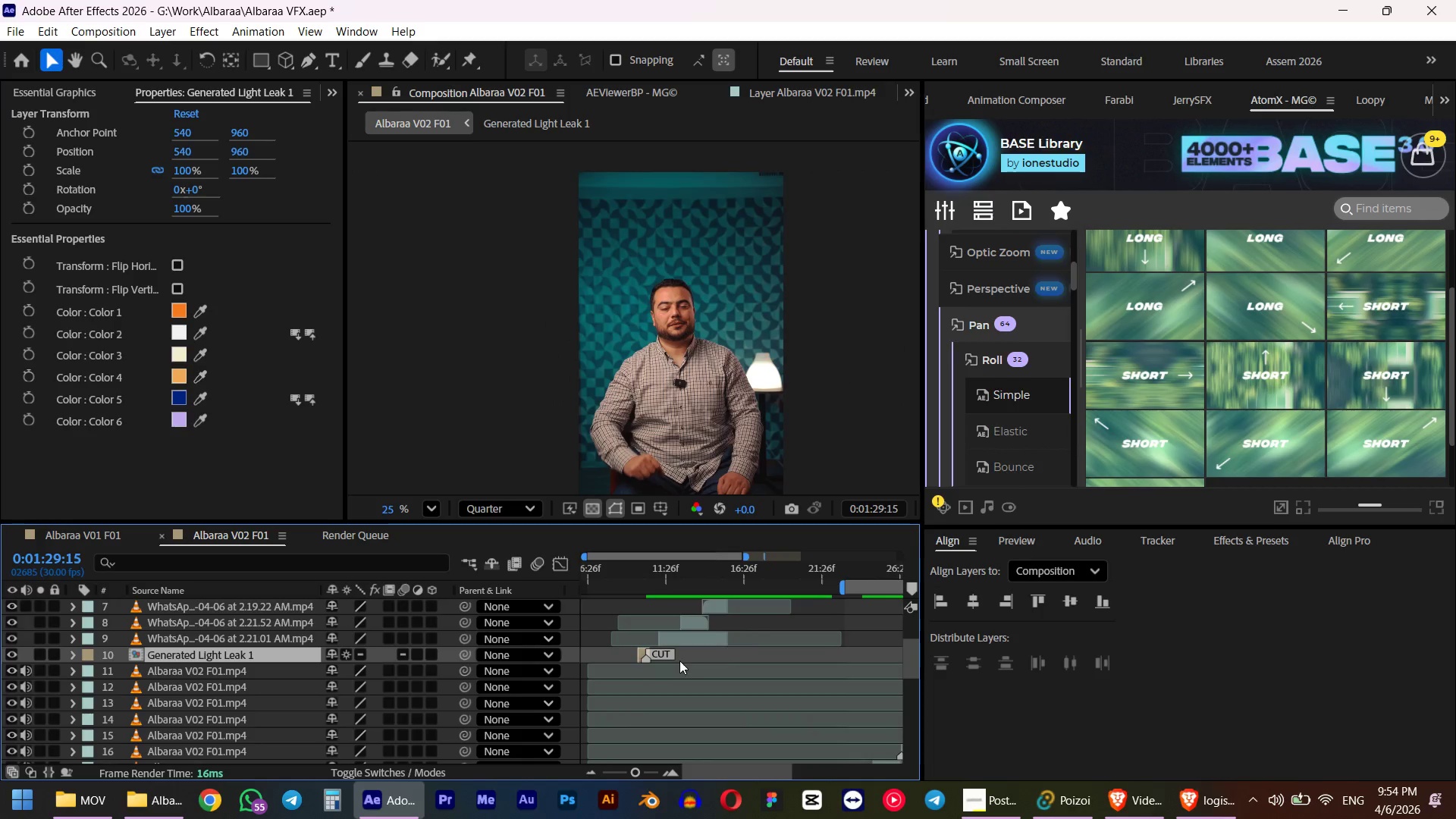 
key(Control+C)
 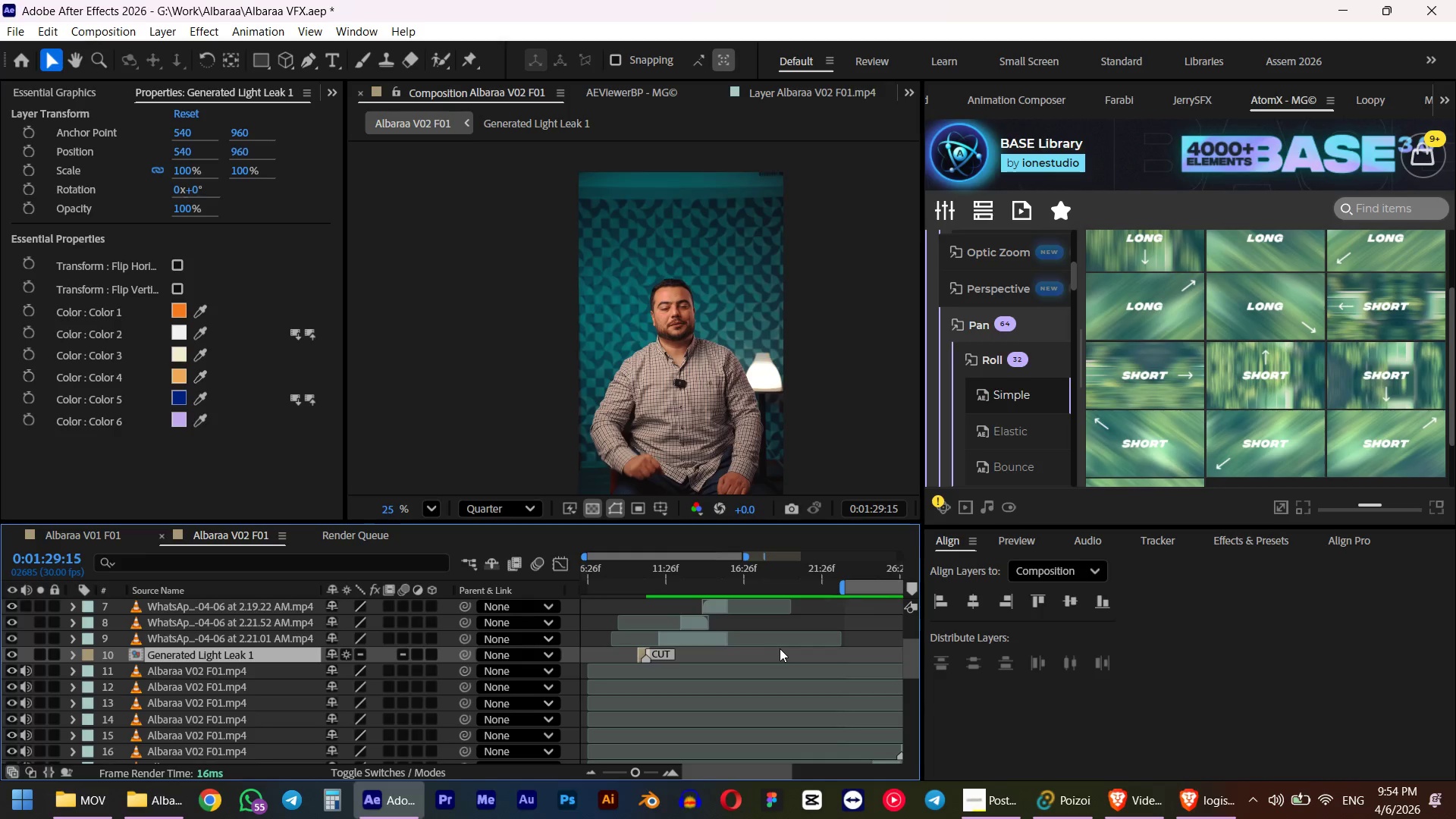 
scroll: coordinate [775, 634], scroll_direction: up, amount: 3.0
 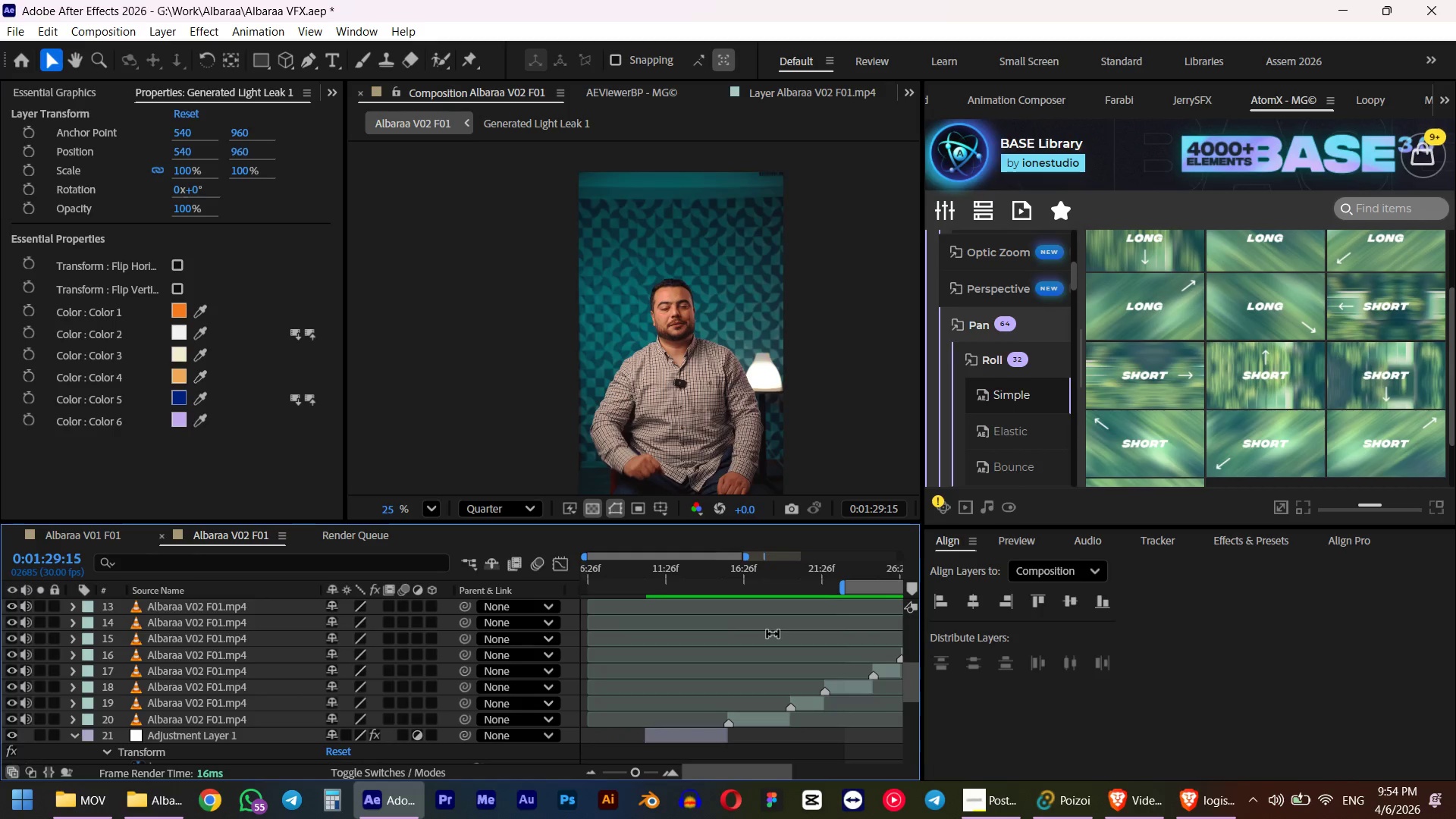 
hold_key(key=ShiftLeft, duration=0.5)
 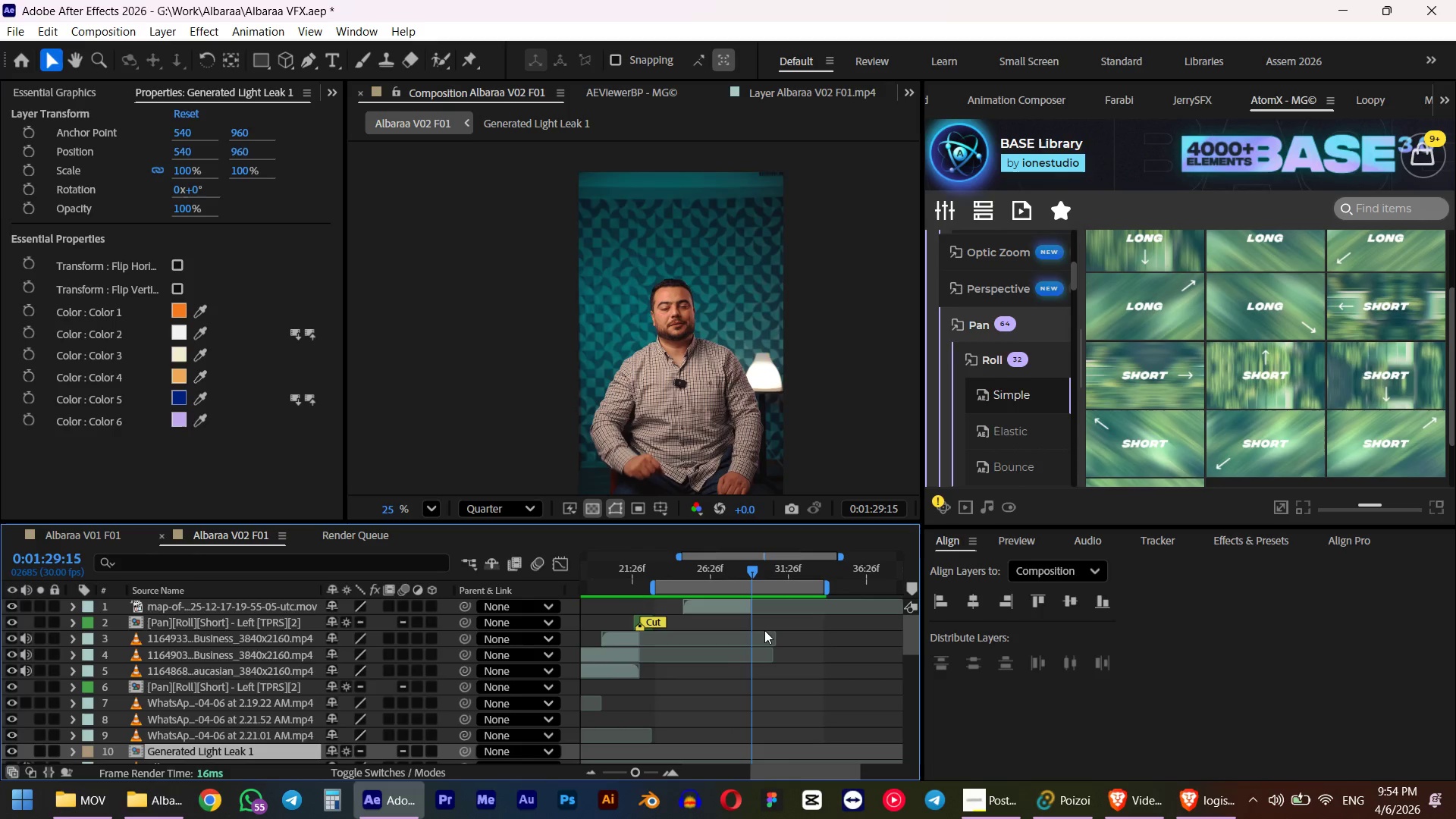 
key(Control+ControlLeft)
 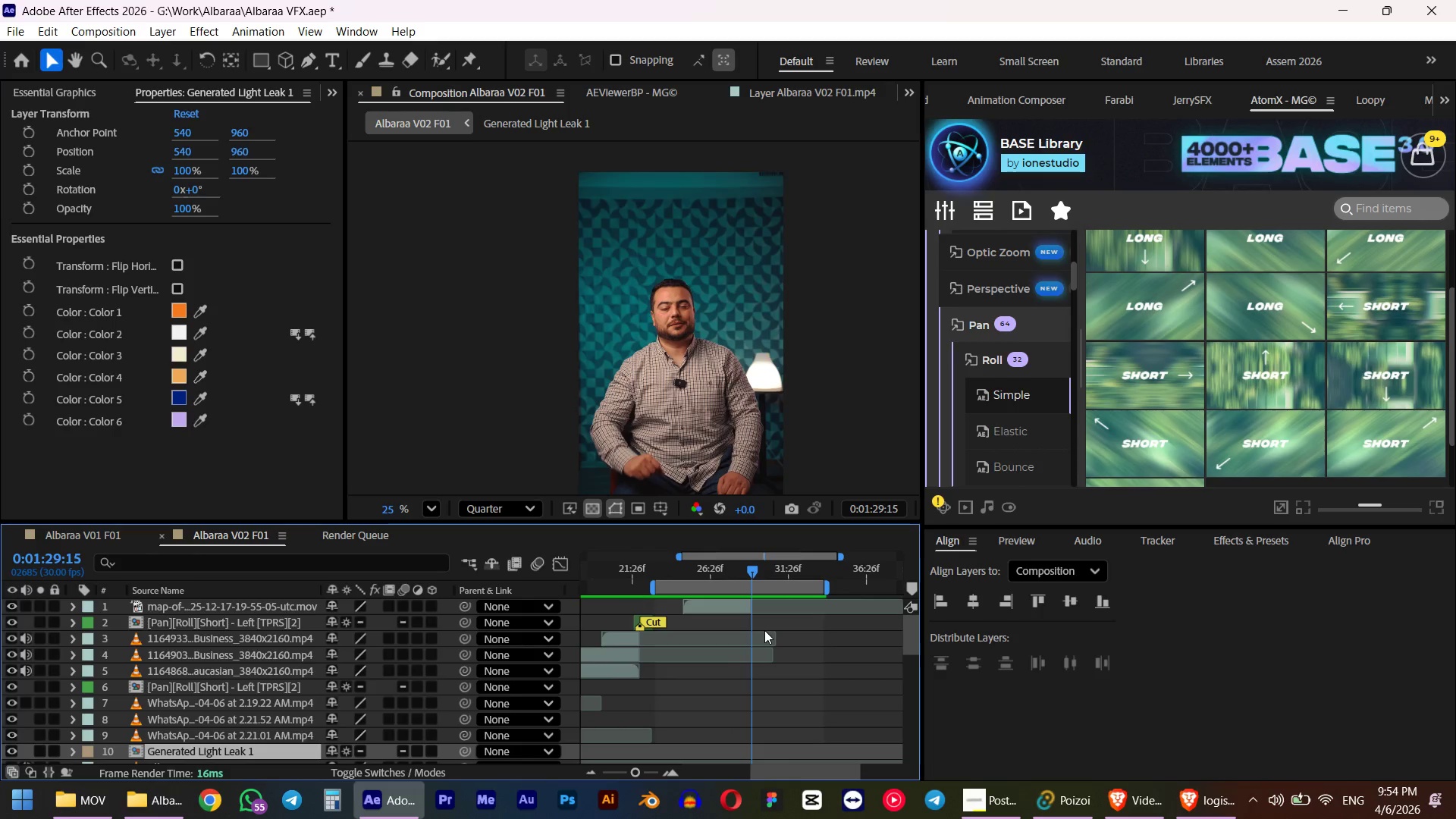 
key(Control+V)
 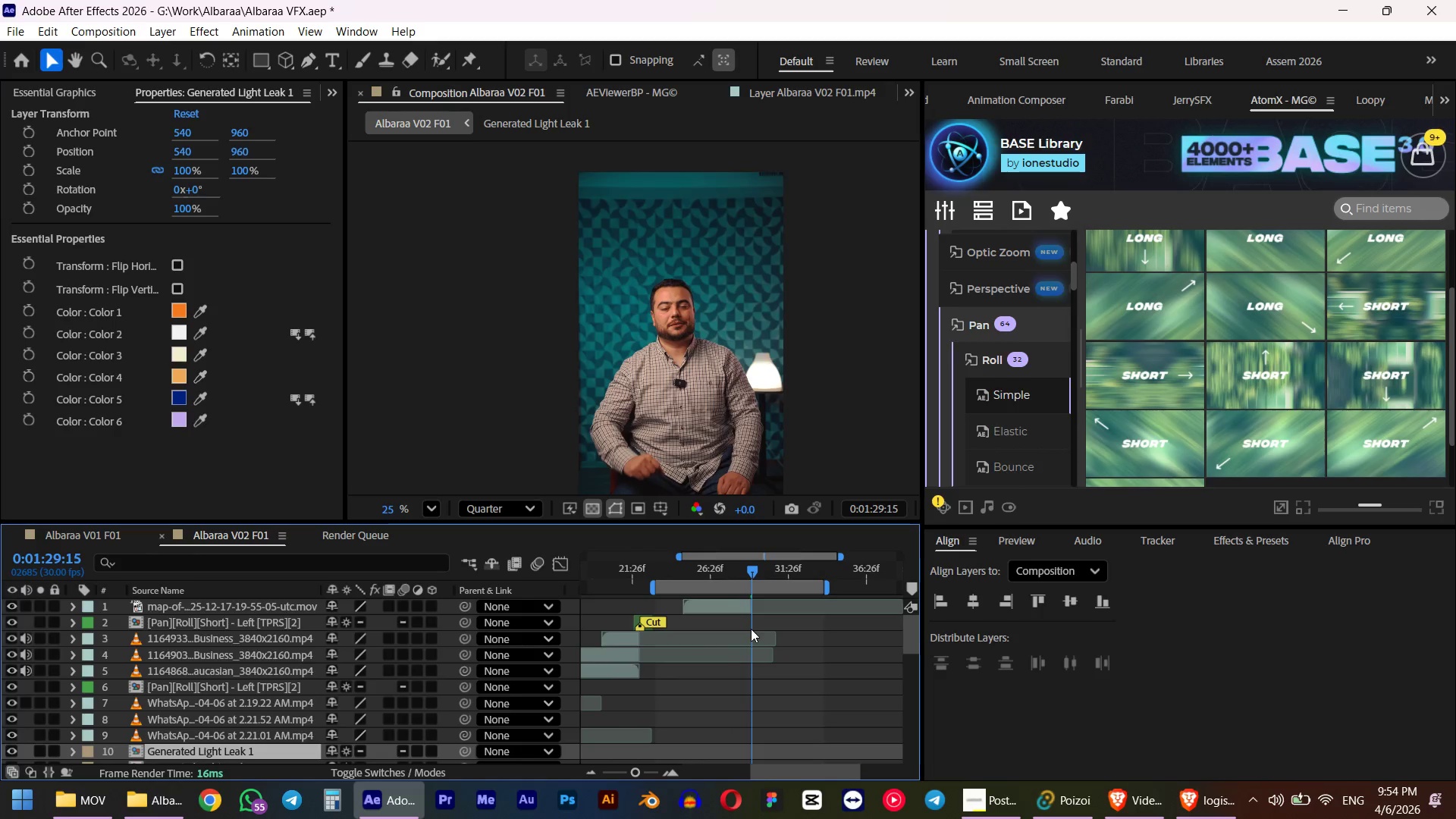 
scroll: coordinate [736, 641], scroll_direction: down, amount: 4.0
 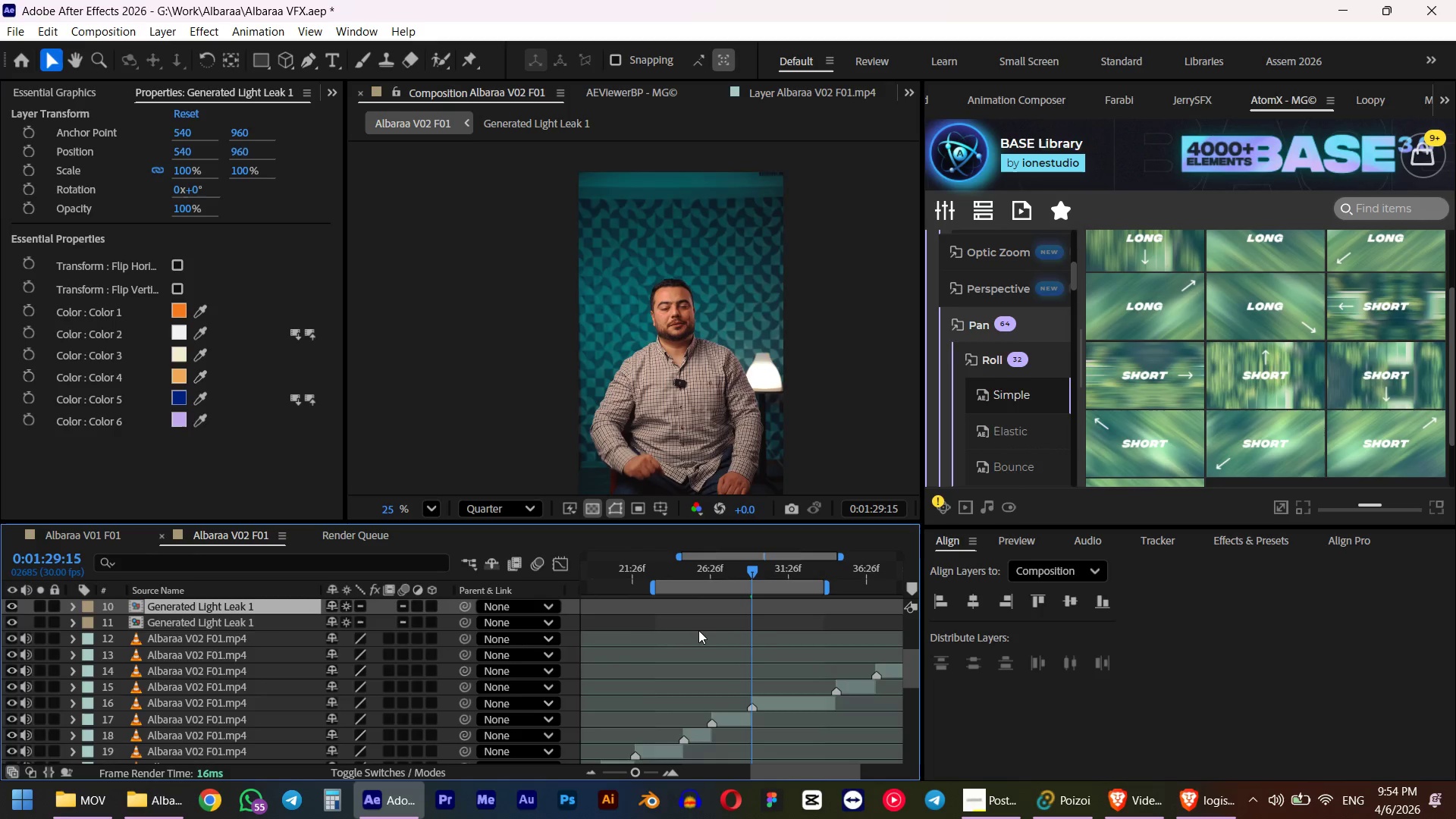 
key(Control+Shift+BracketRight)
 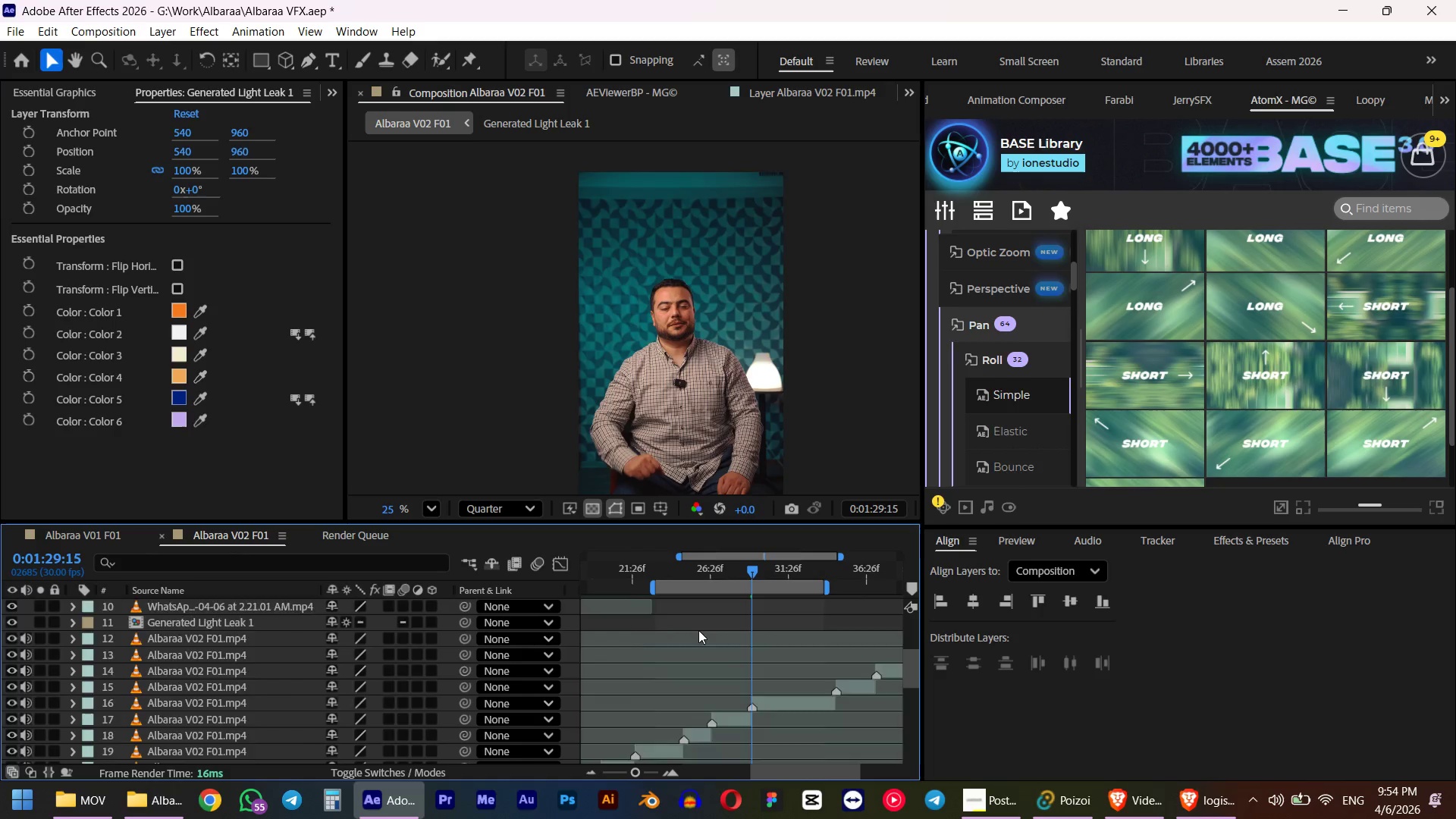 
key(Control+Shift+BracketRight)
 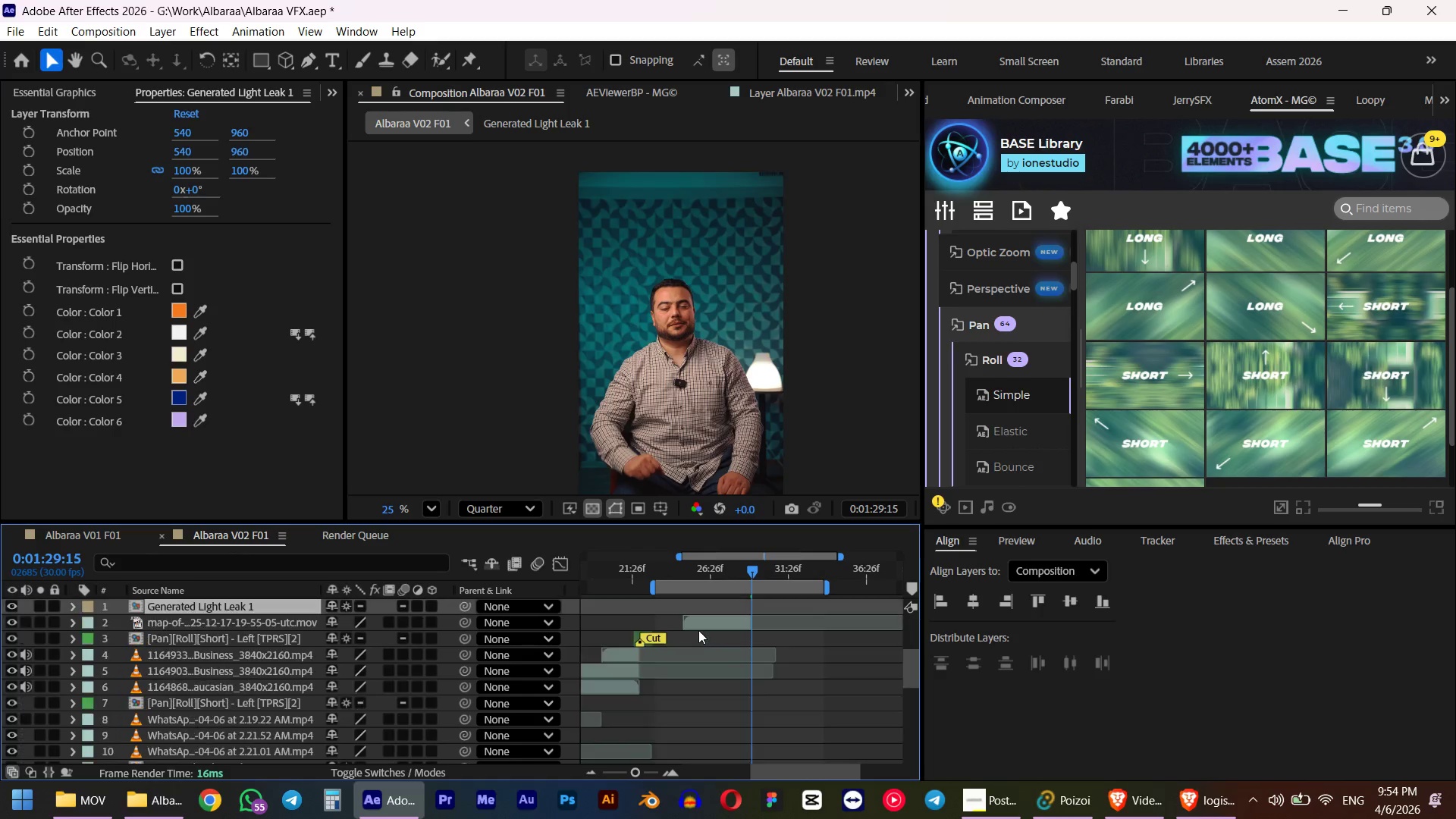 
key(Control+Shift+BracketRight)
 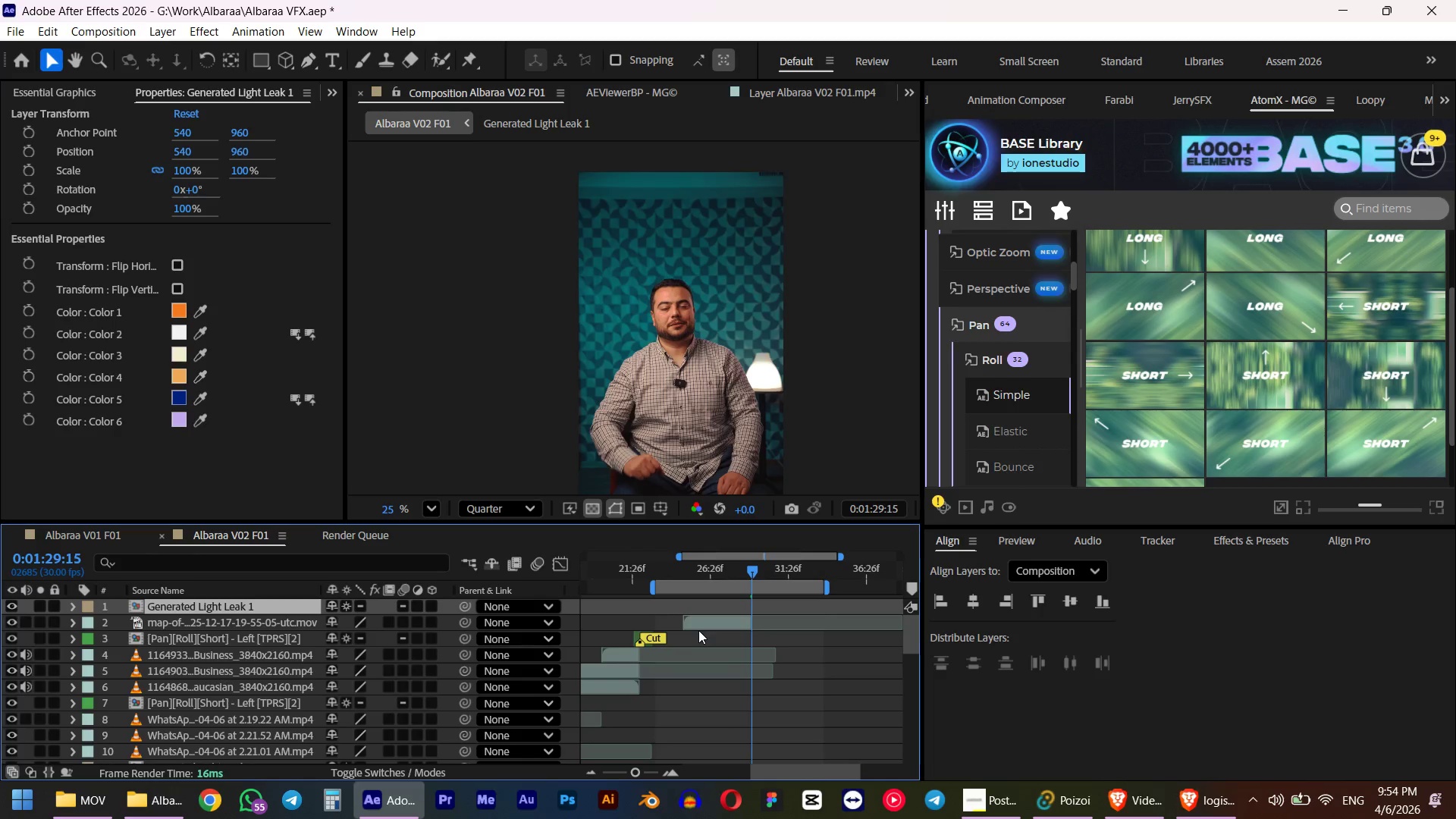 
hold_key(key=ShiftLeft, duration=0.58)
hold_key(key=AltLeft, duration=0.41)
scroll: coordinate [635, 611], scroll_direction: up, amount: 12.0
 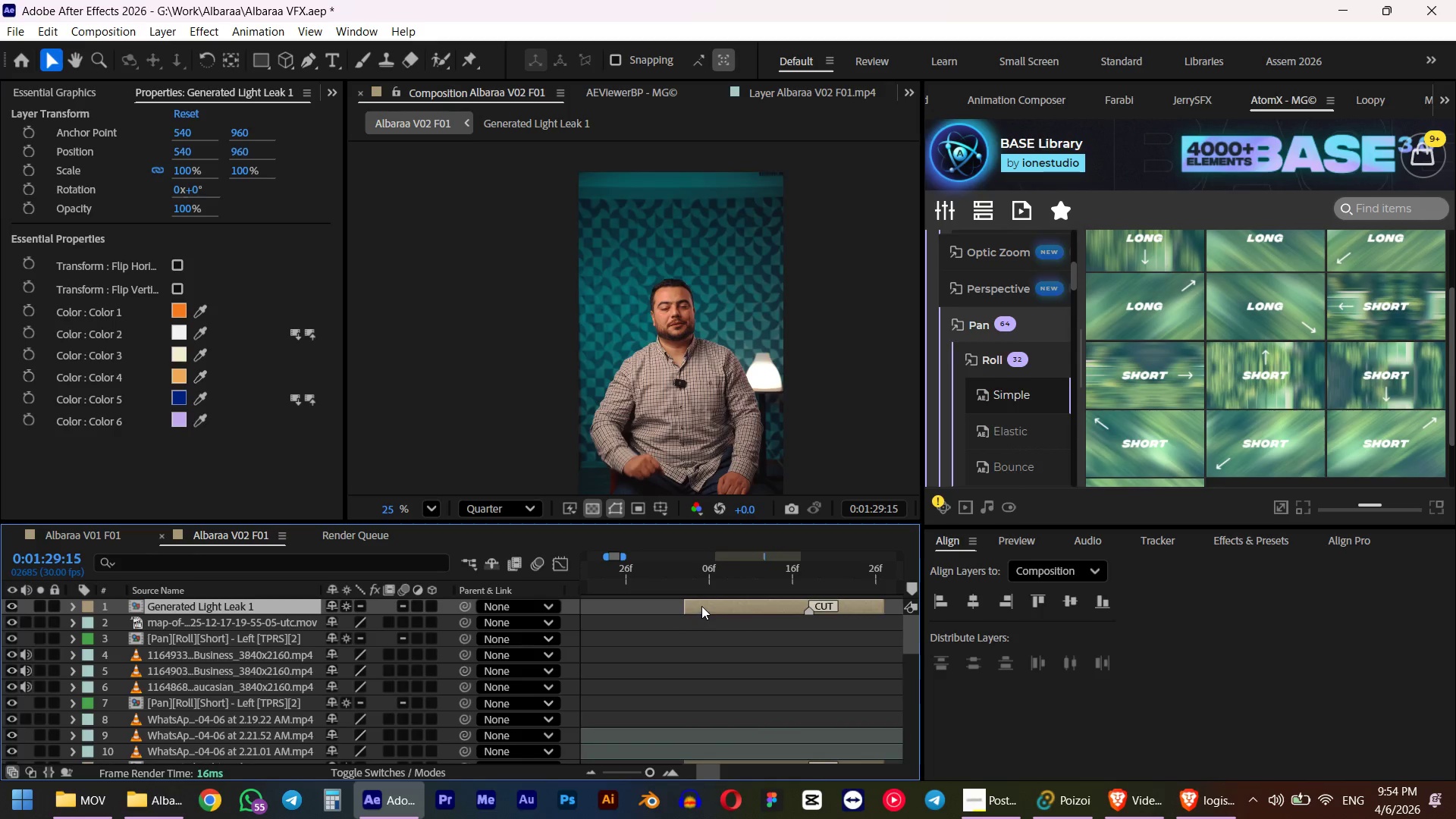 
left_click_drag(start_coordinate=[701, 606], to_coordinate=[830, 617])
 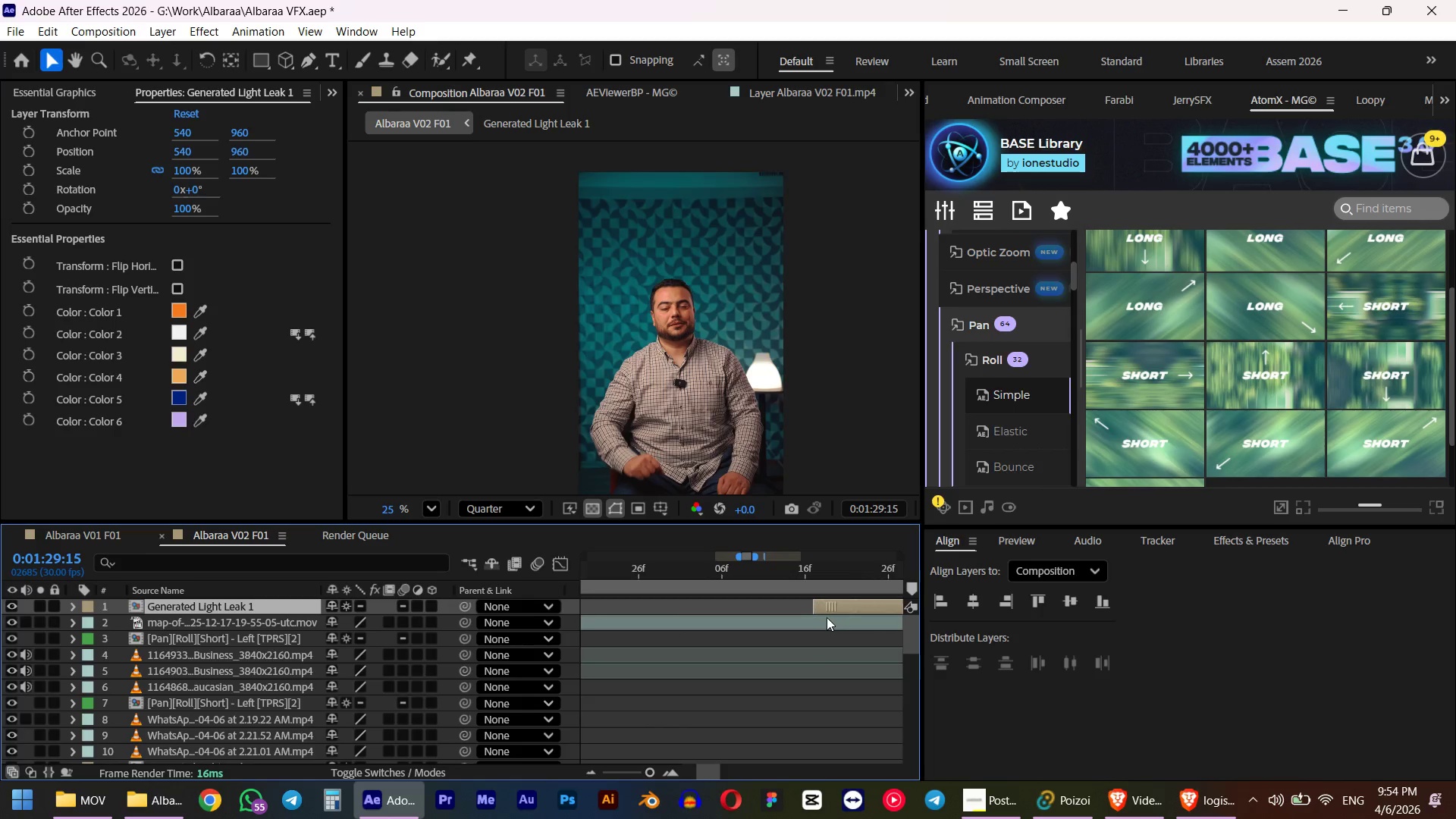 
hold_key(key=AltLeft, duration=0.41)
hold_key(key=AltLeft, duration=0.38)
scroll: coordinate [827, 620], scroll_direction: down, amount: 2.0
 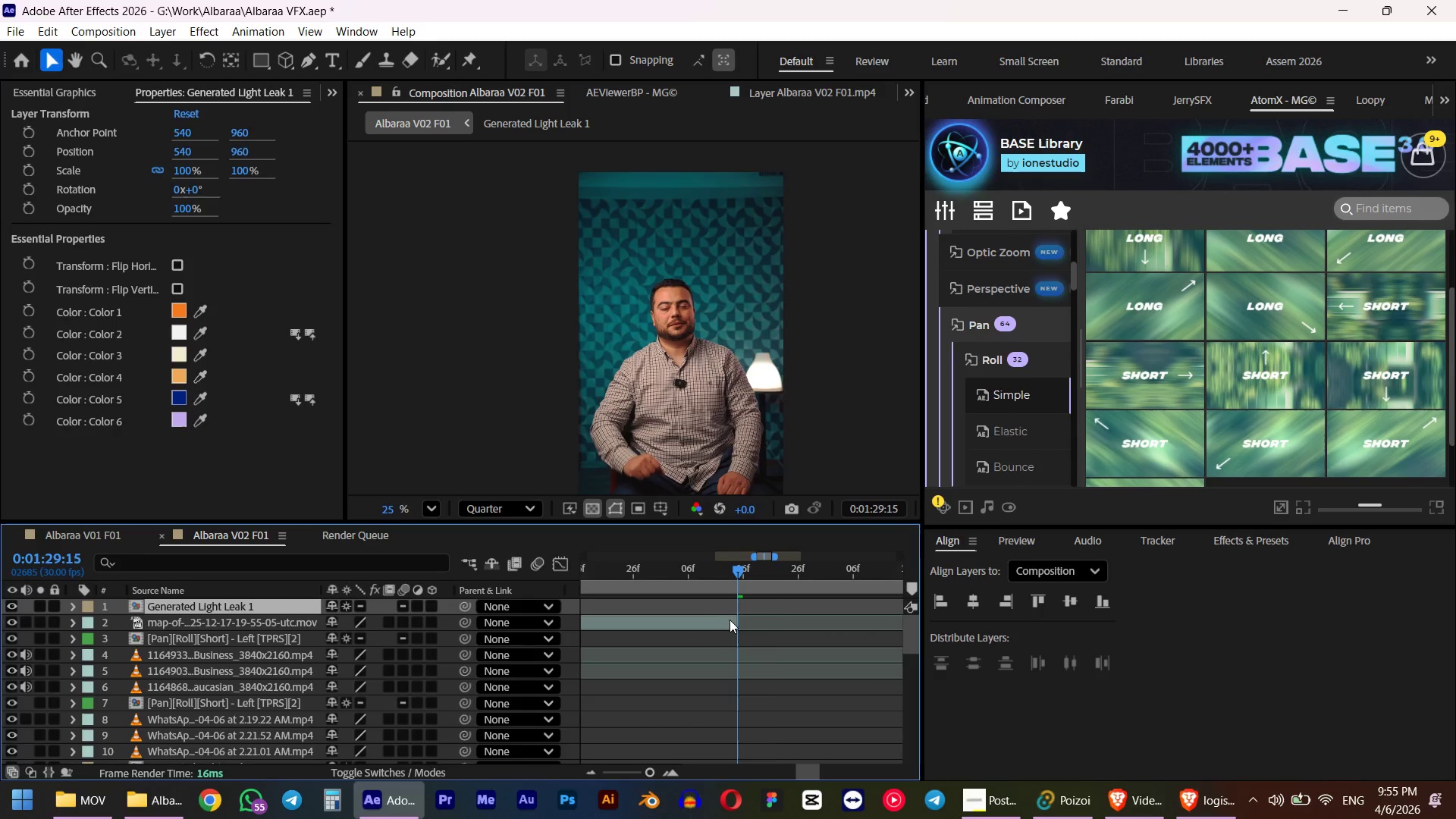 
hold_key(key=ShiftLeft, duration=0.38)
scroll: coordinate [724, 621], scroll_direction: up, amount: 5.0
 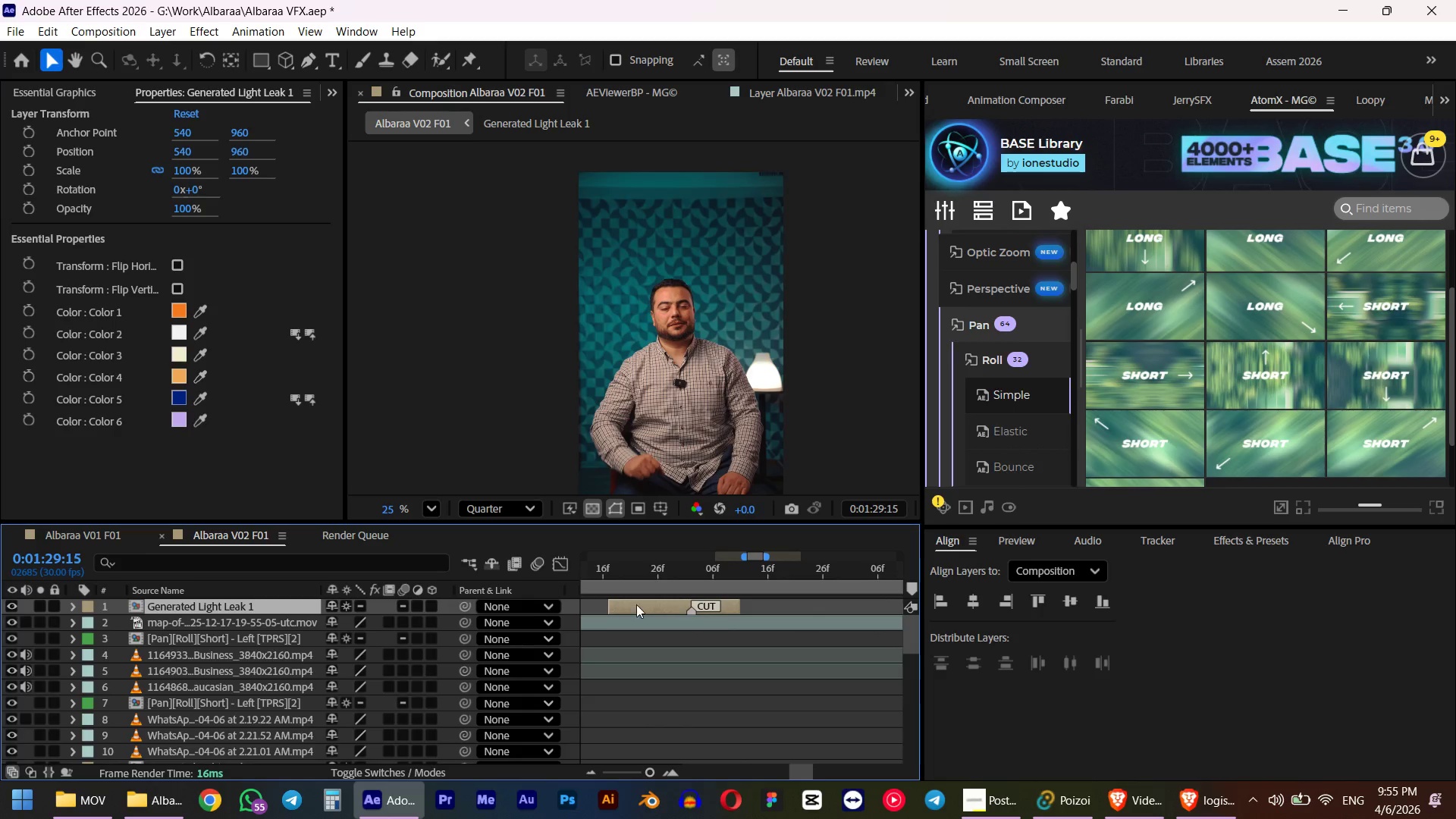 
left_click_drag(start_coordinate=[632, 604], to_coordinate=[759, 607])
 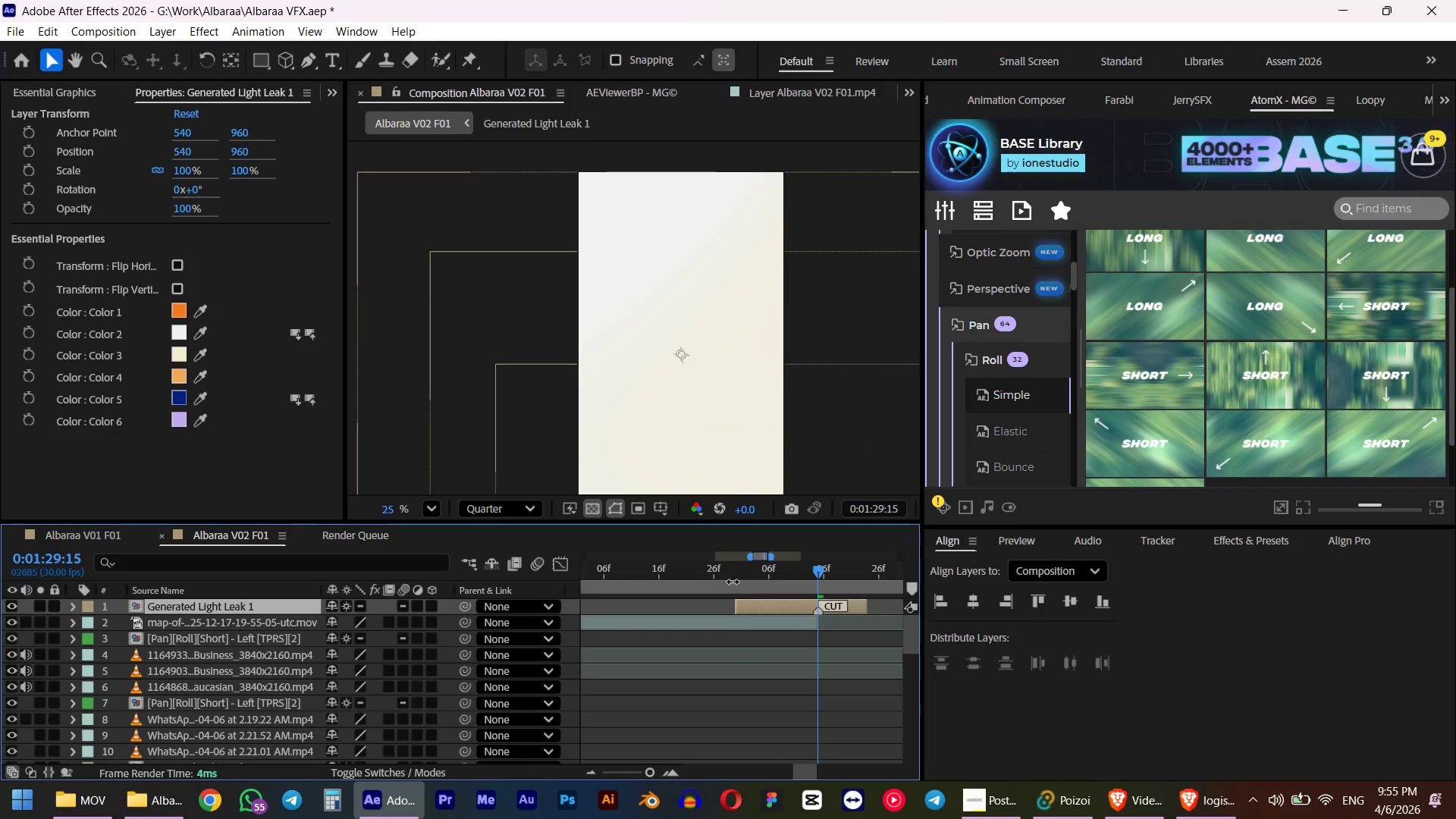 
hold_key(key=ShiftLeft, duration=1.31)
 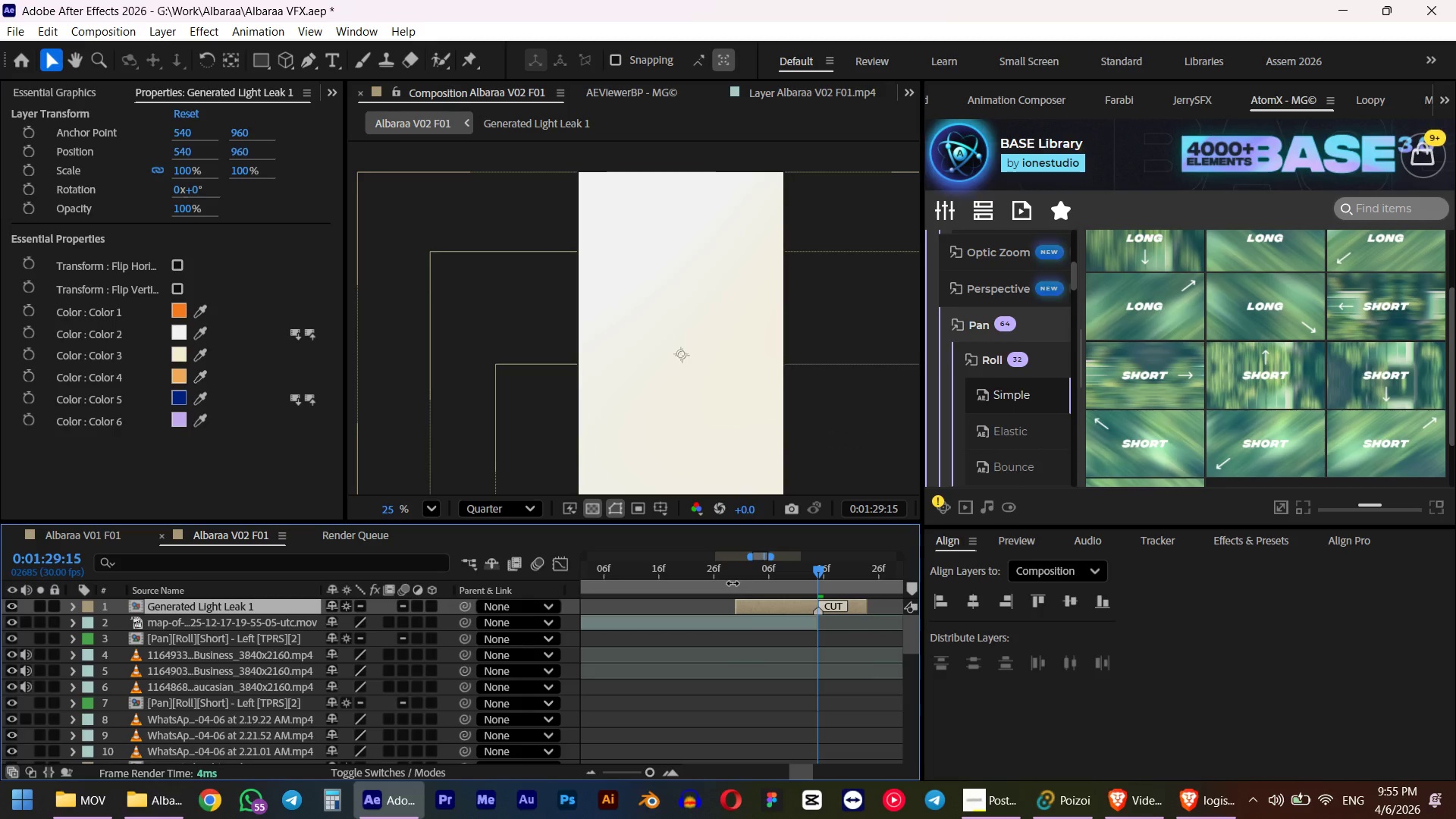 
left_click([733, 582])
 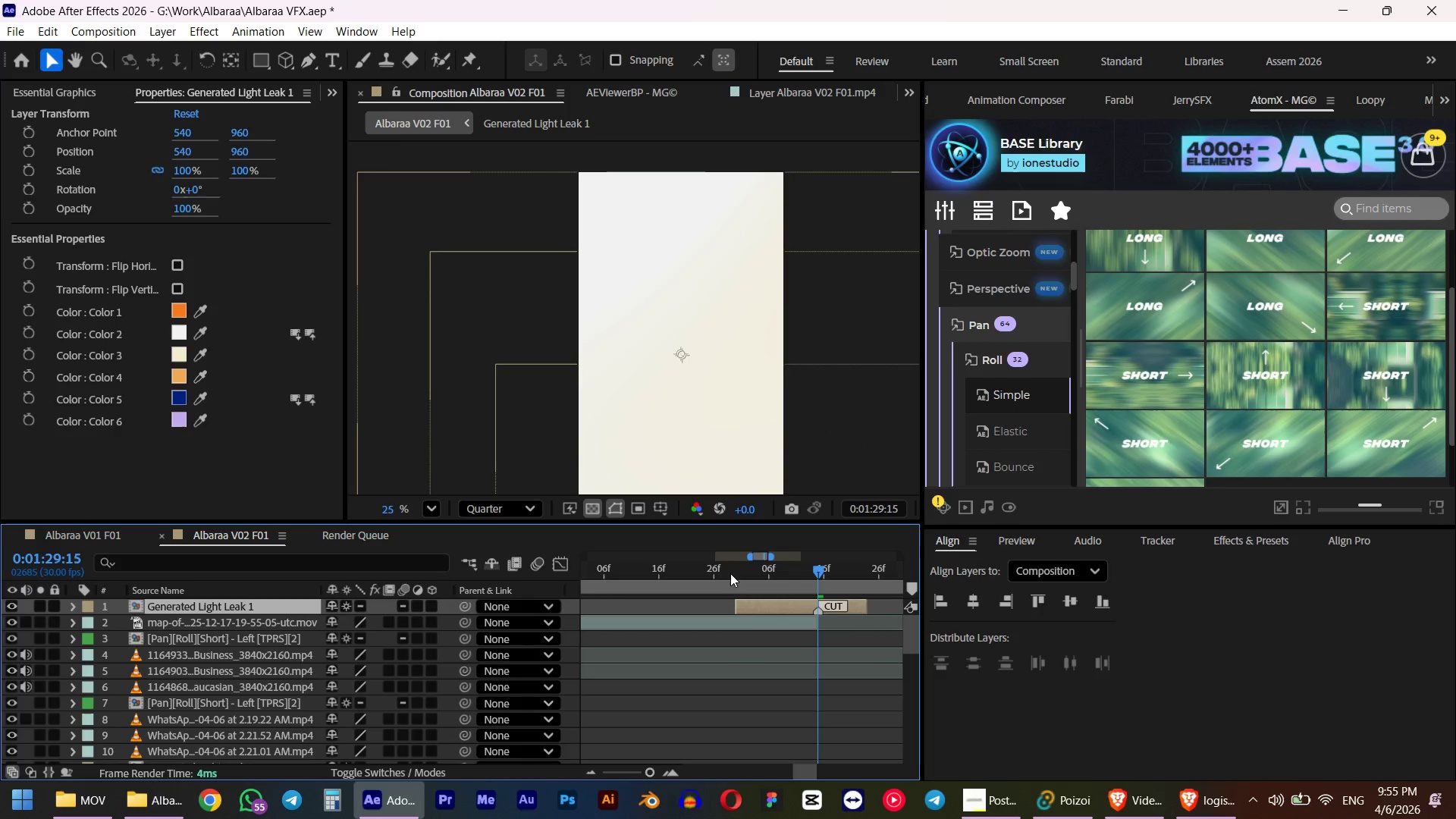 
left_click_drag(start_coordinate=[730, 573], to_coordinate=[717, 590])
 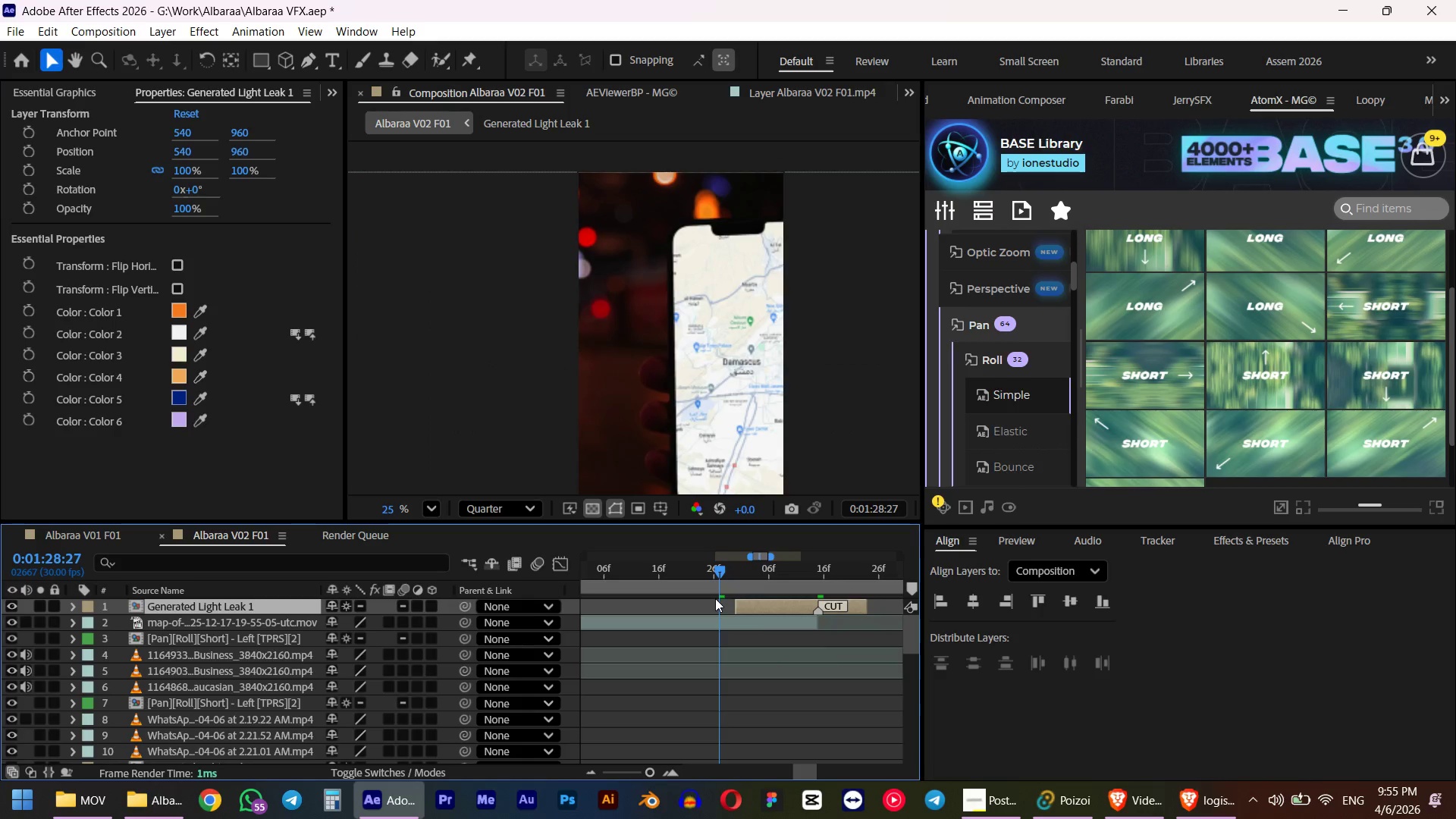 
key(Numpad0)
 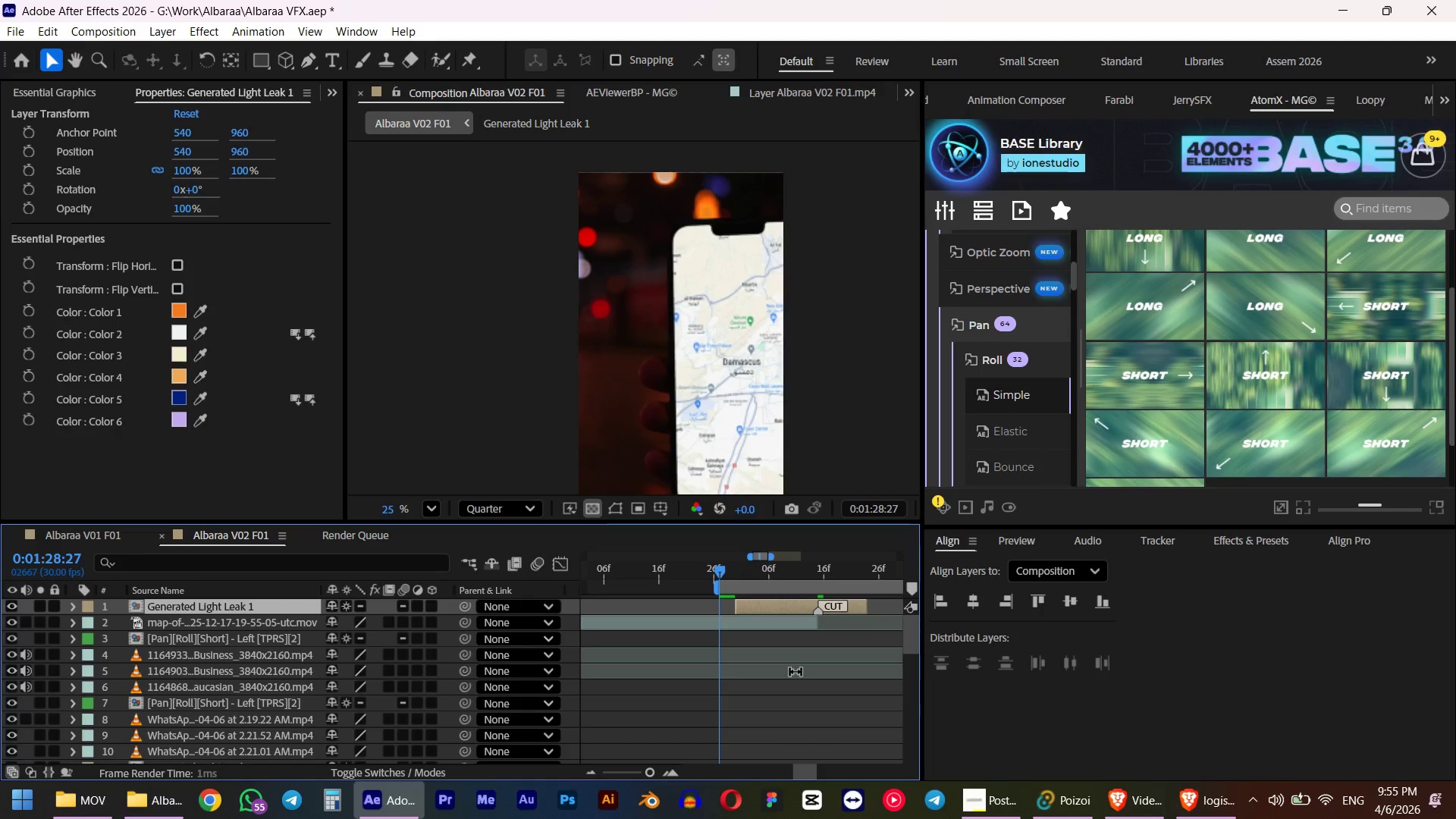 
hold_key(key=AltLeft, duration=0.39)
 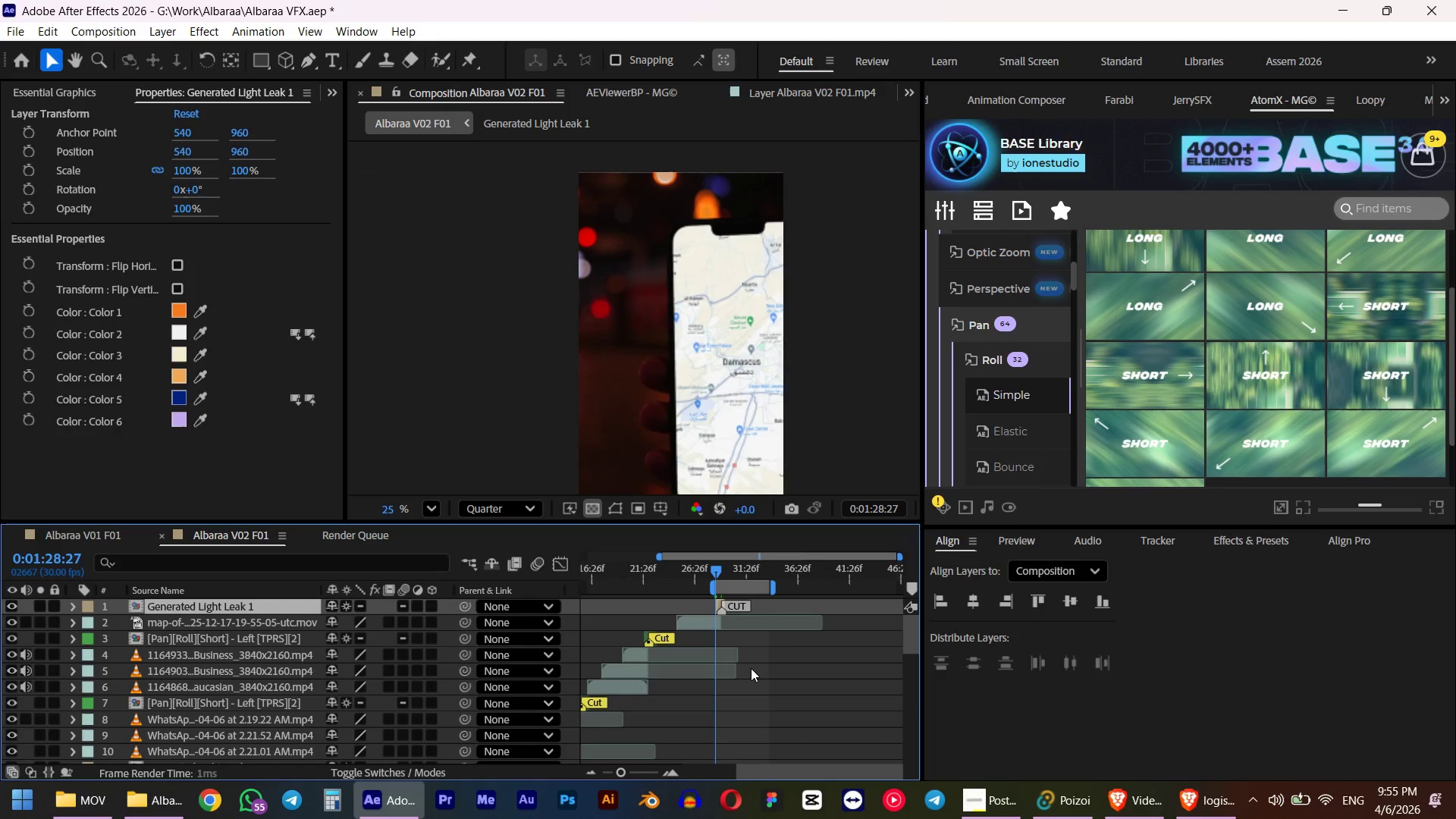 
hold_key(key=ShiftLeft, duration=0.58)
 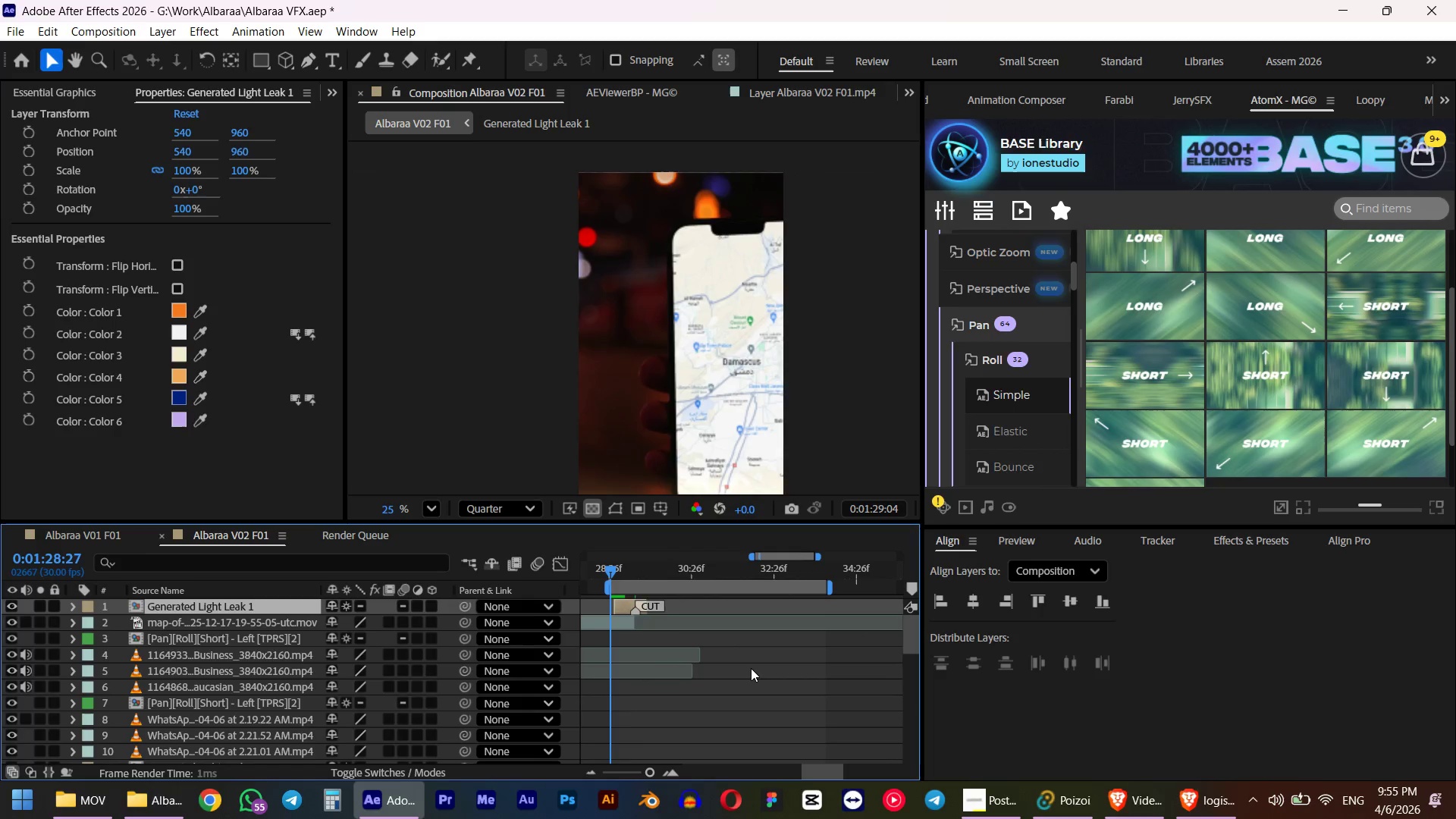 
scroll: coordinate [751, 668], scroll_direction: down, amount: 7.0
 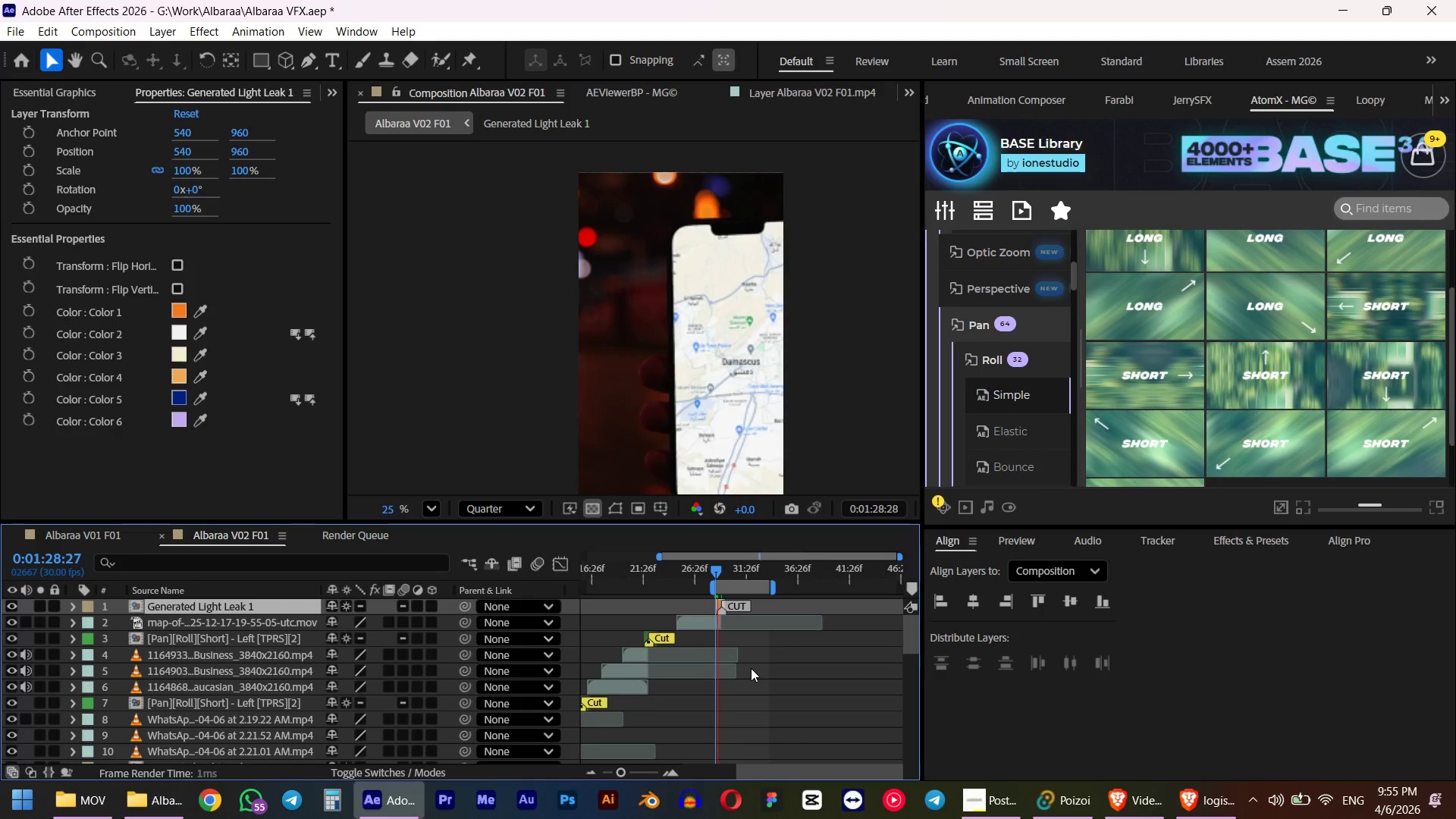 
hold_key(key=AltLeft, duration=0.31)
scroll: coordinate [751, 668], scroll_direction: up, amount: 2.0
 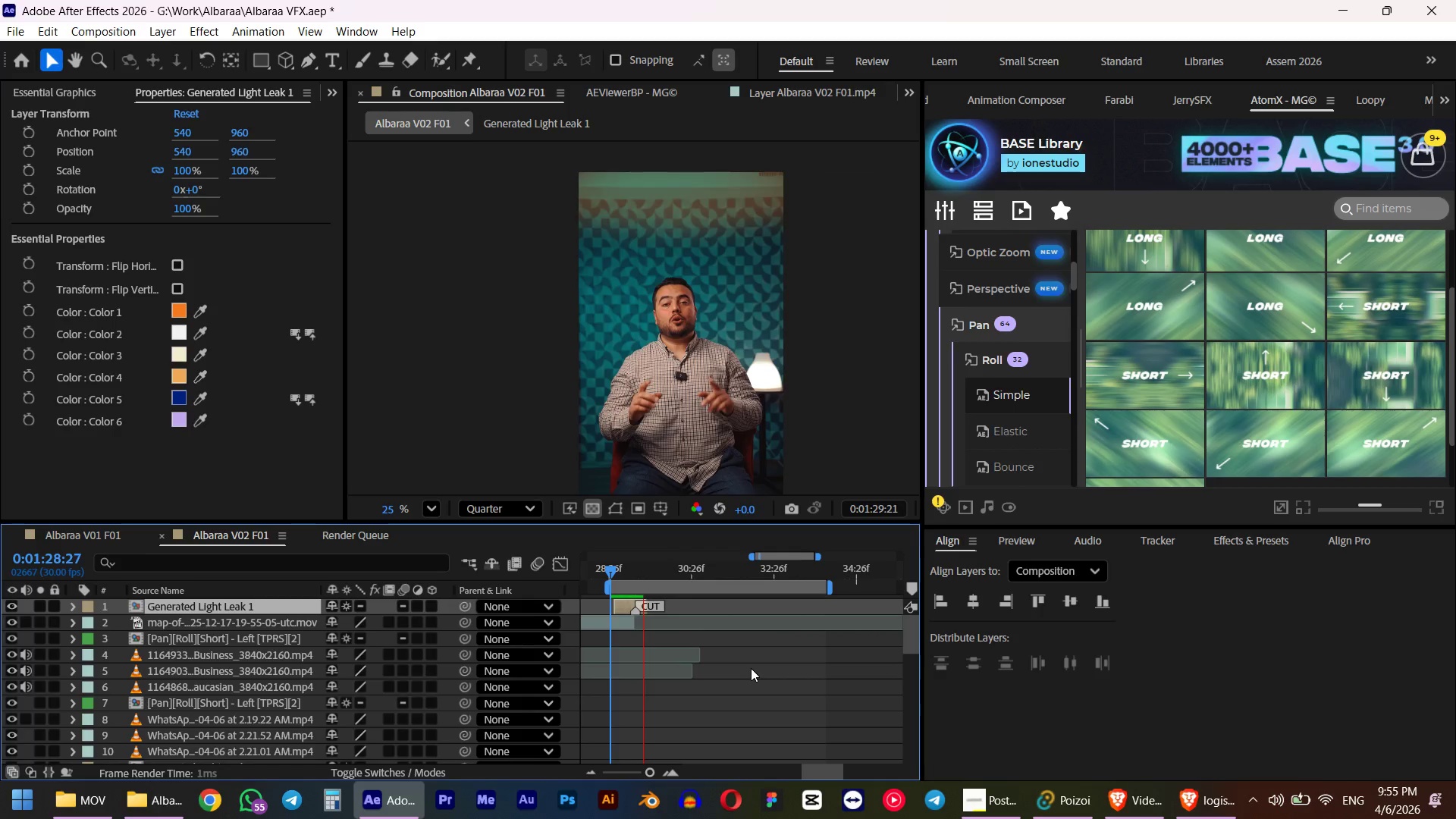 
key(Space)
 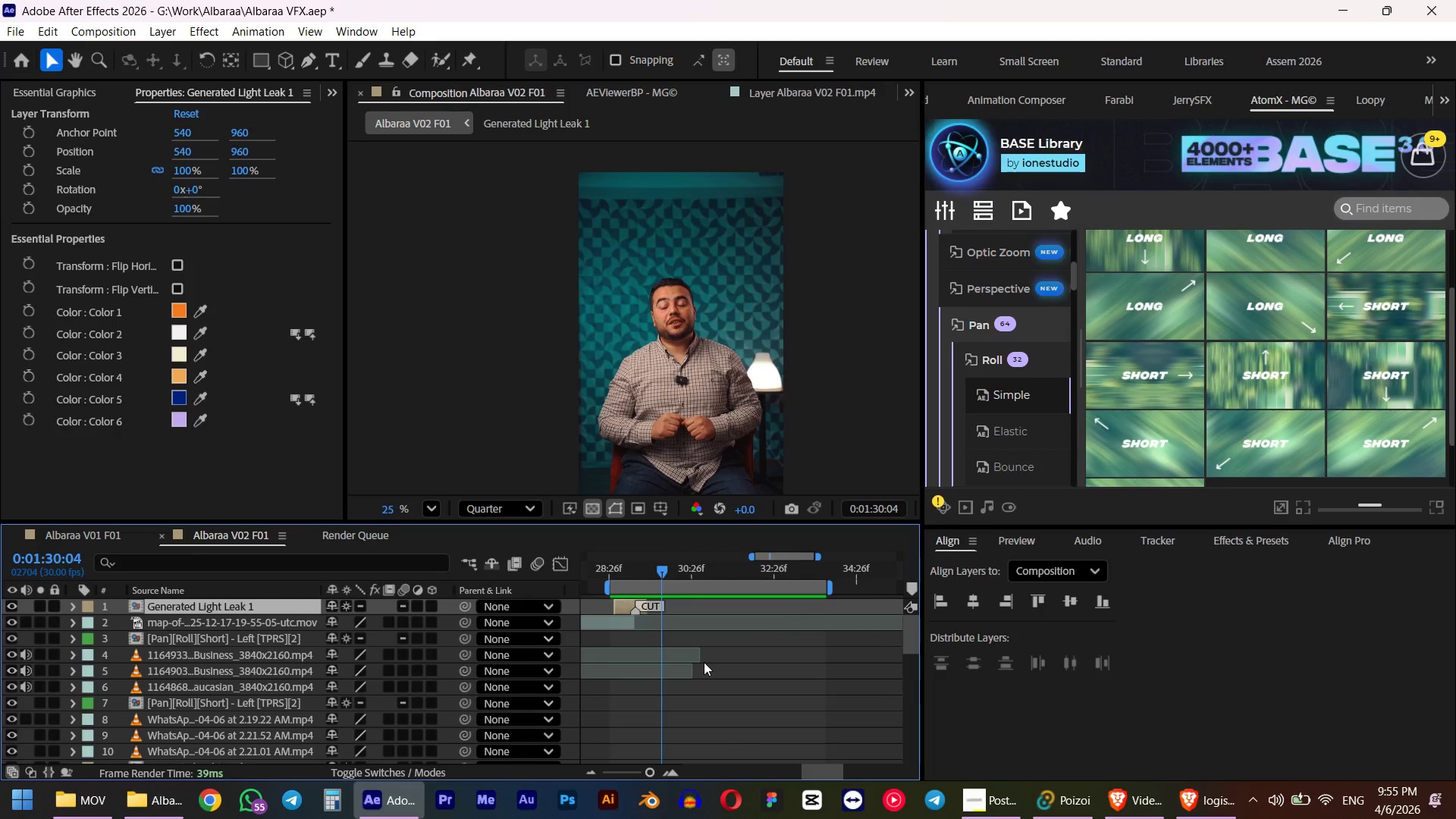 
key(Numpad0)
 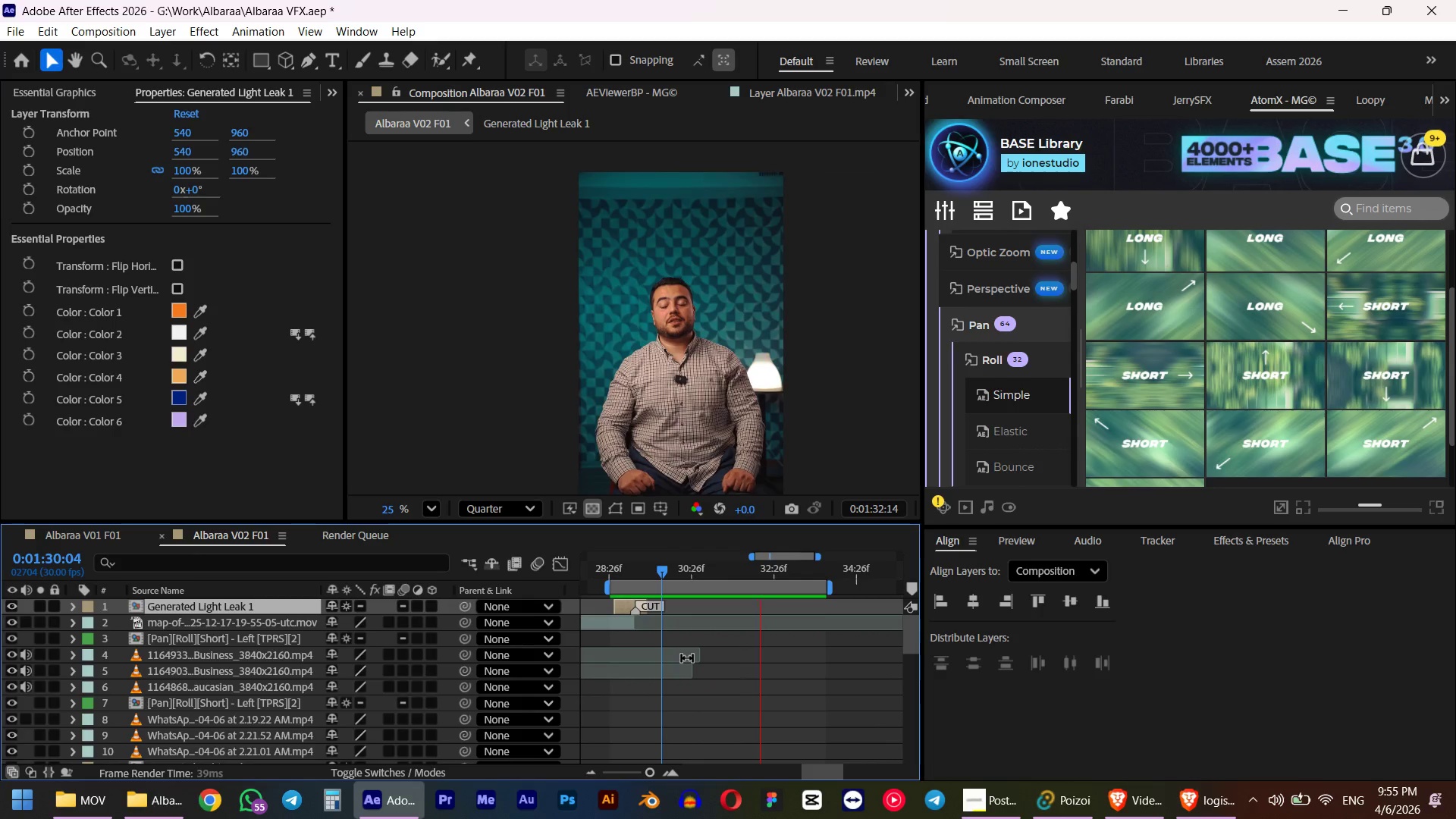 
wait(5.2)
 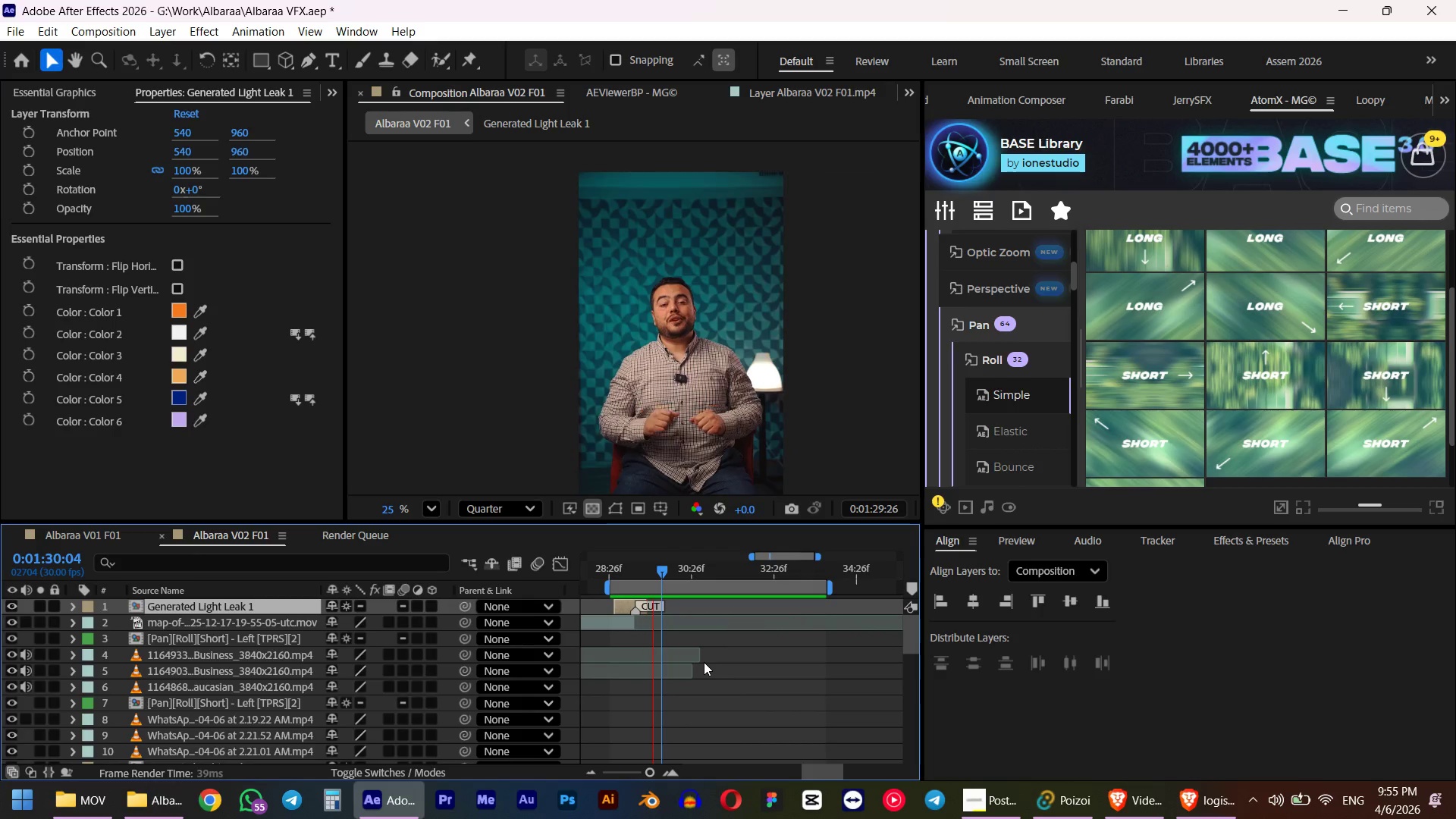 
key(Space)
 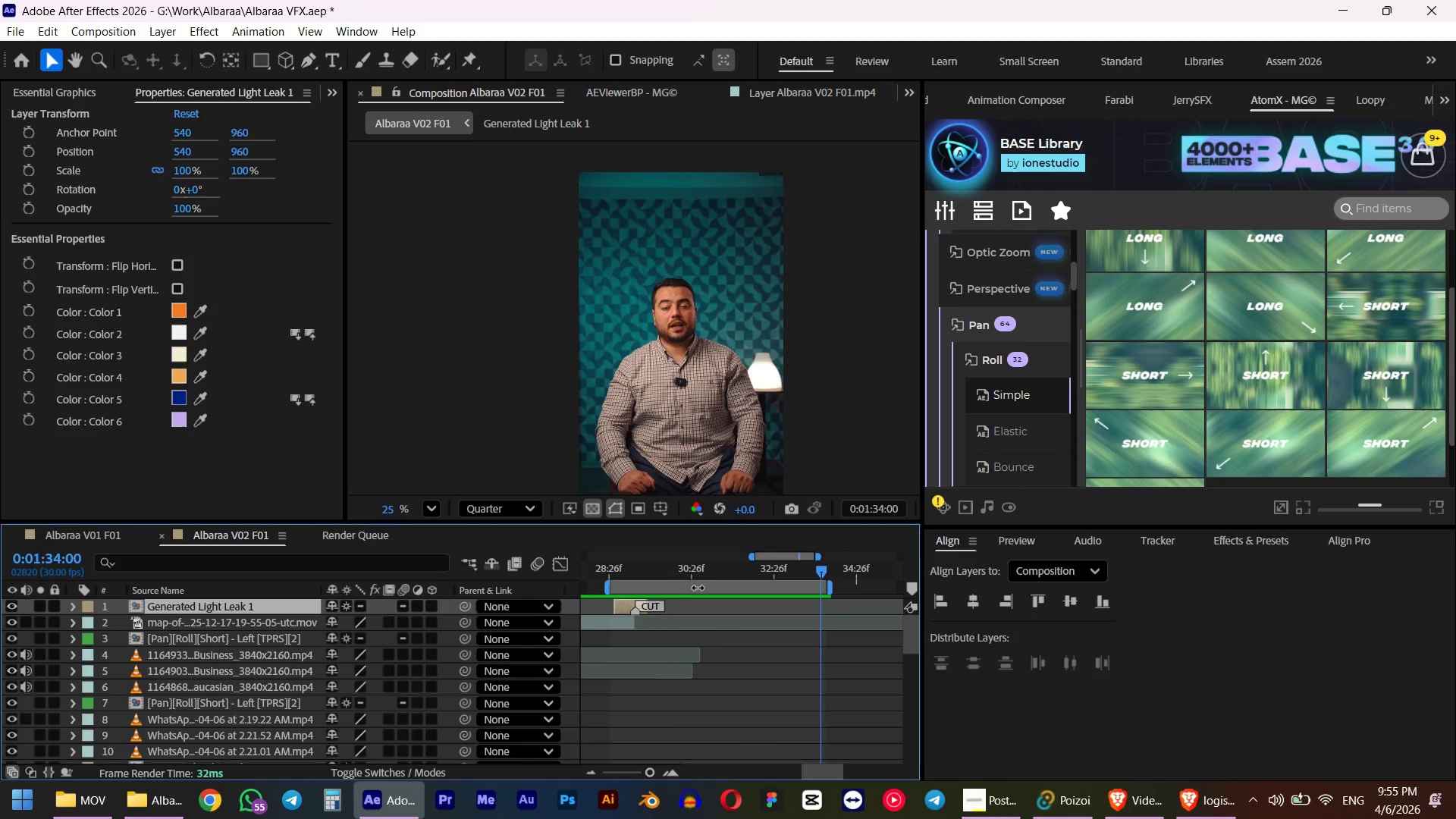 
left_click_drag(start_coordinate=[695, 587], to_coordinate=[830, 594])
 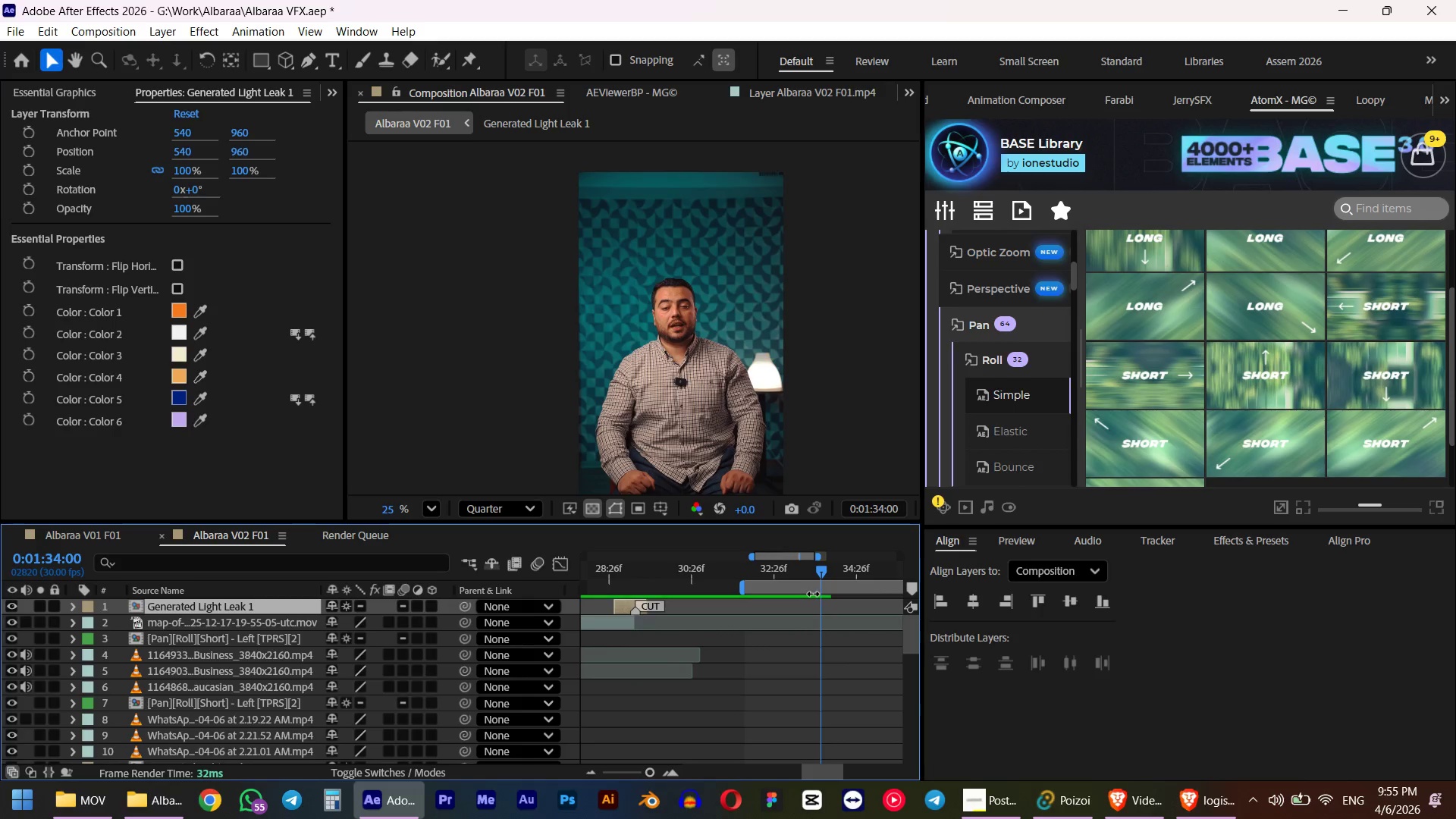 
key(Numpad0)
 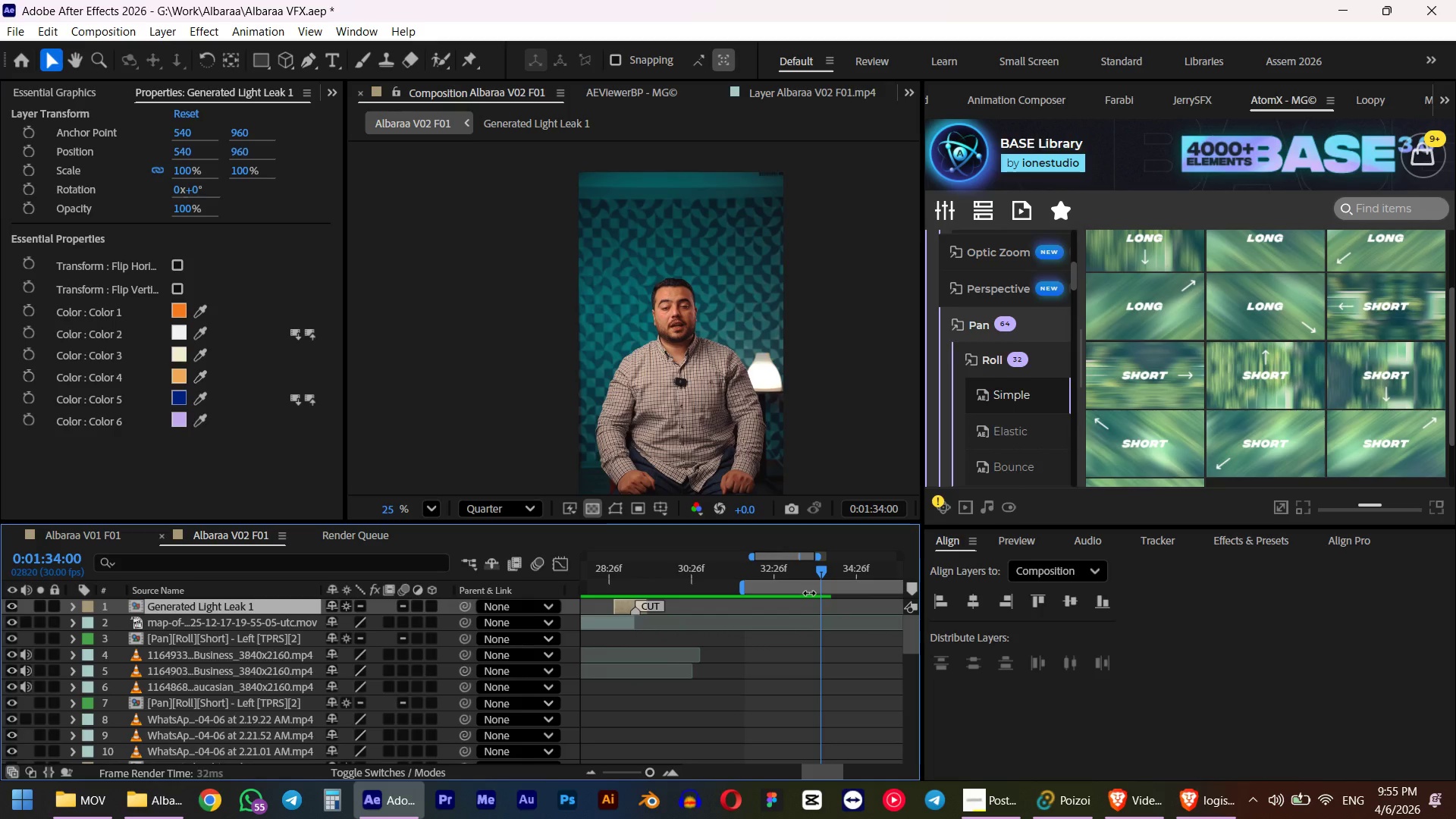 
hold_key(key=ShiftLeft, duration=0.5)
scroll: coordinate [753, 608], scroll_direction: down, amount: 3.0
 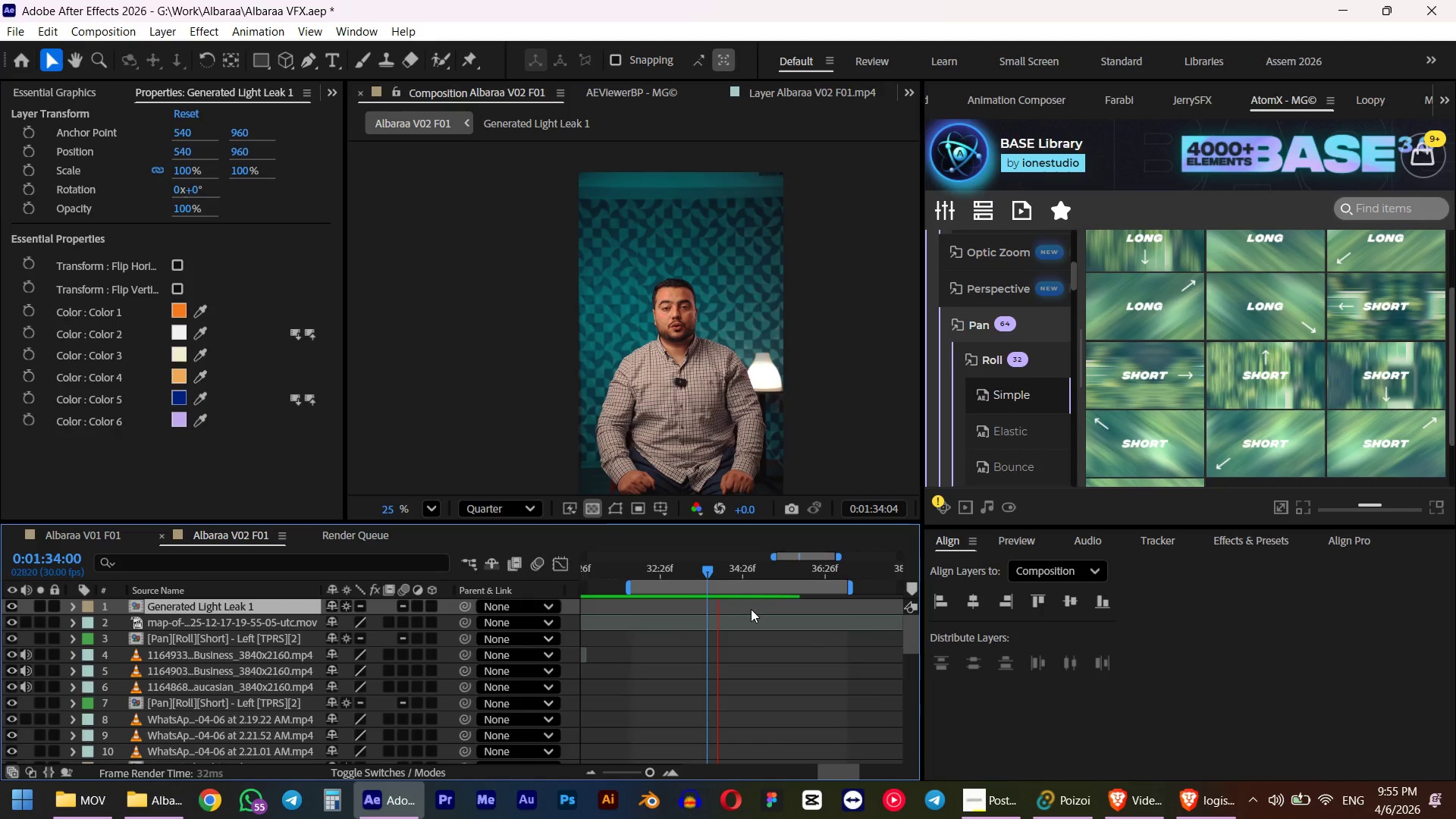 
key(Space)
 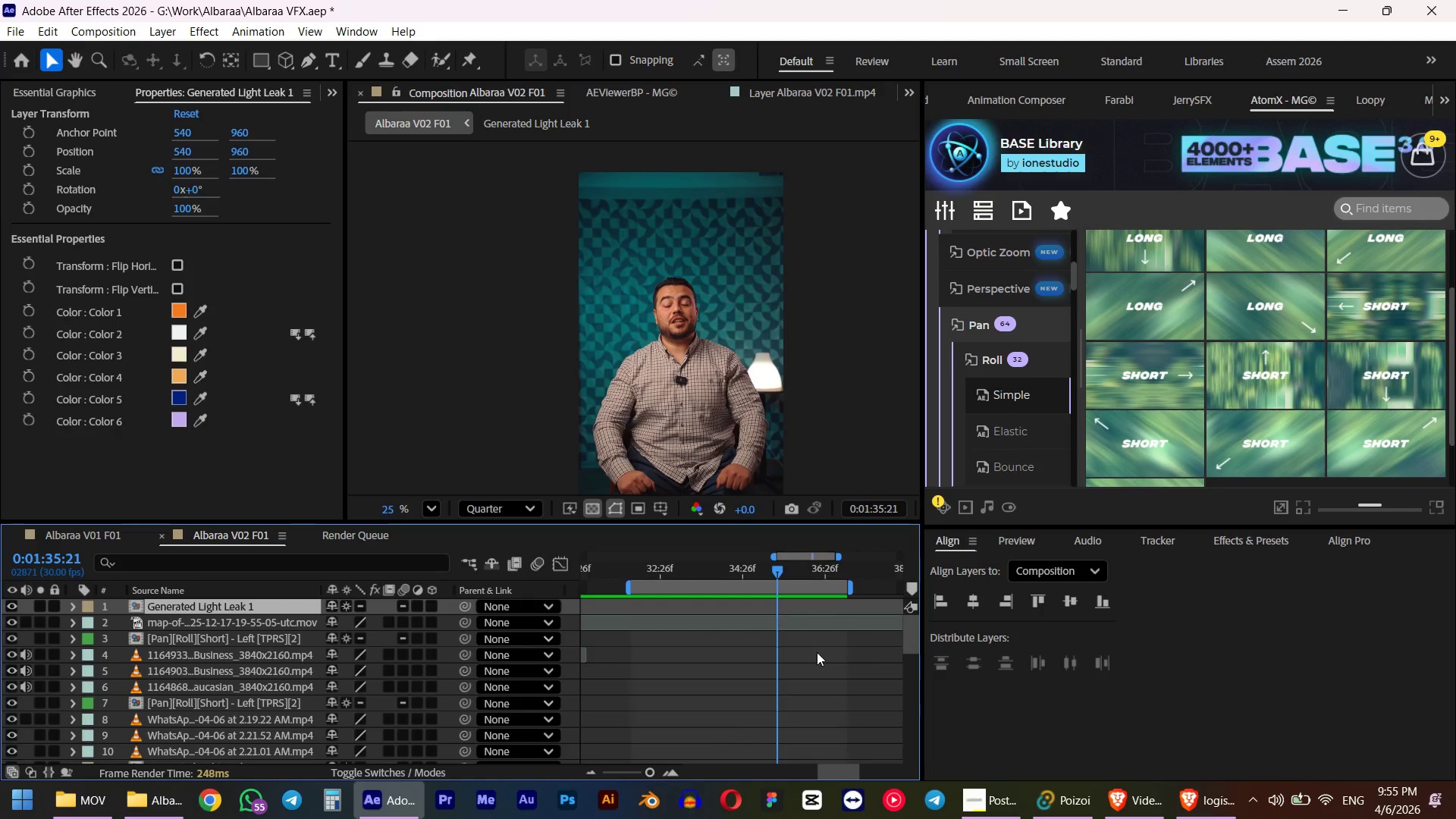 
left_click([1225, 818])
 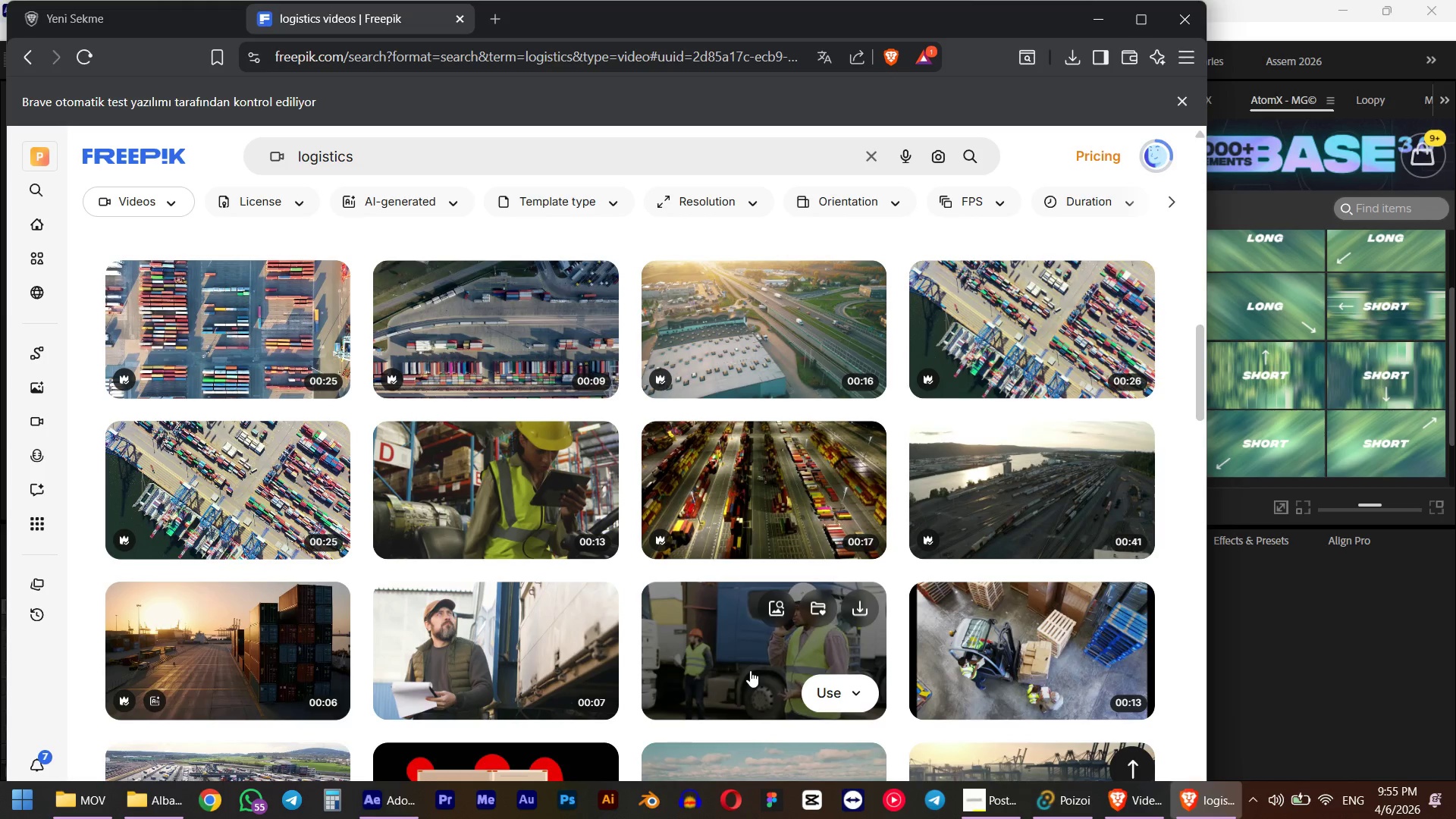 
wait(6.92)
 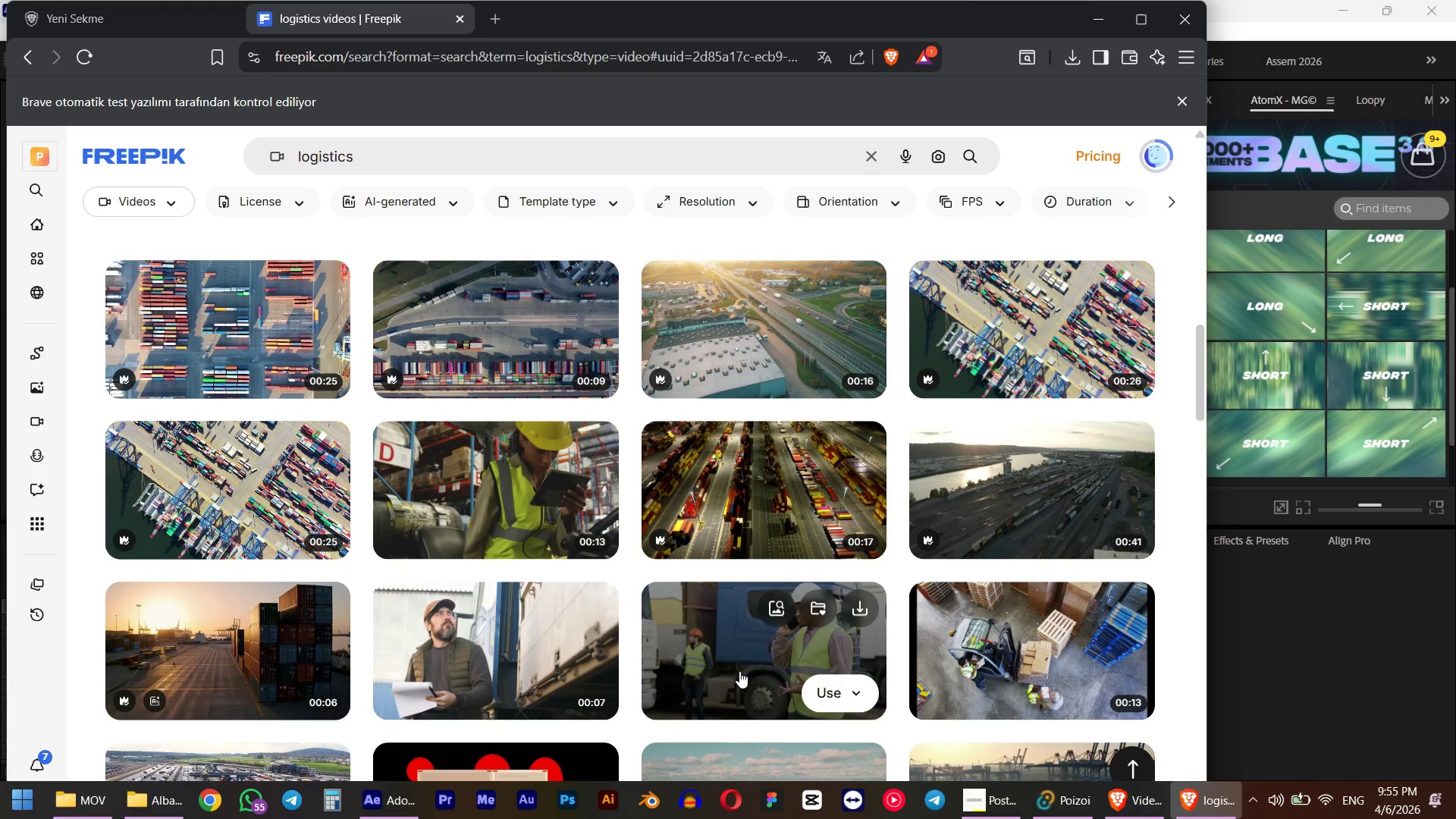 
left_click([871, 606])
 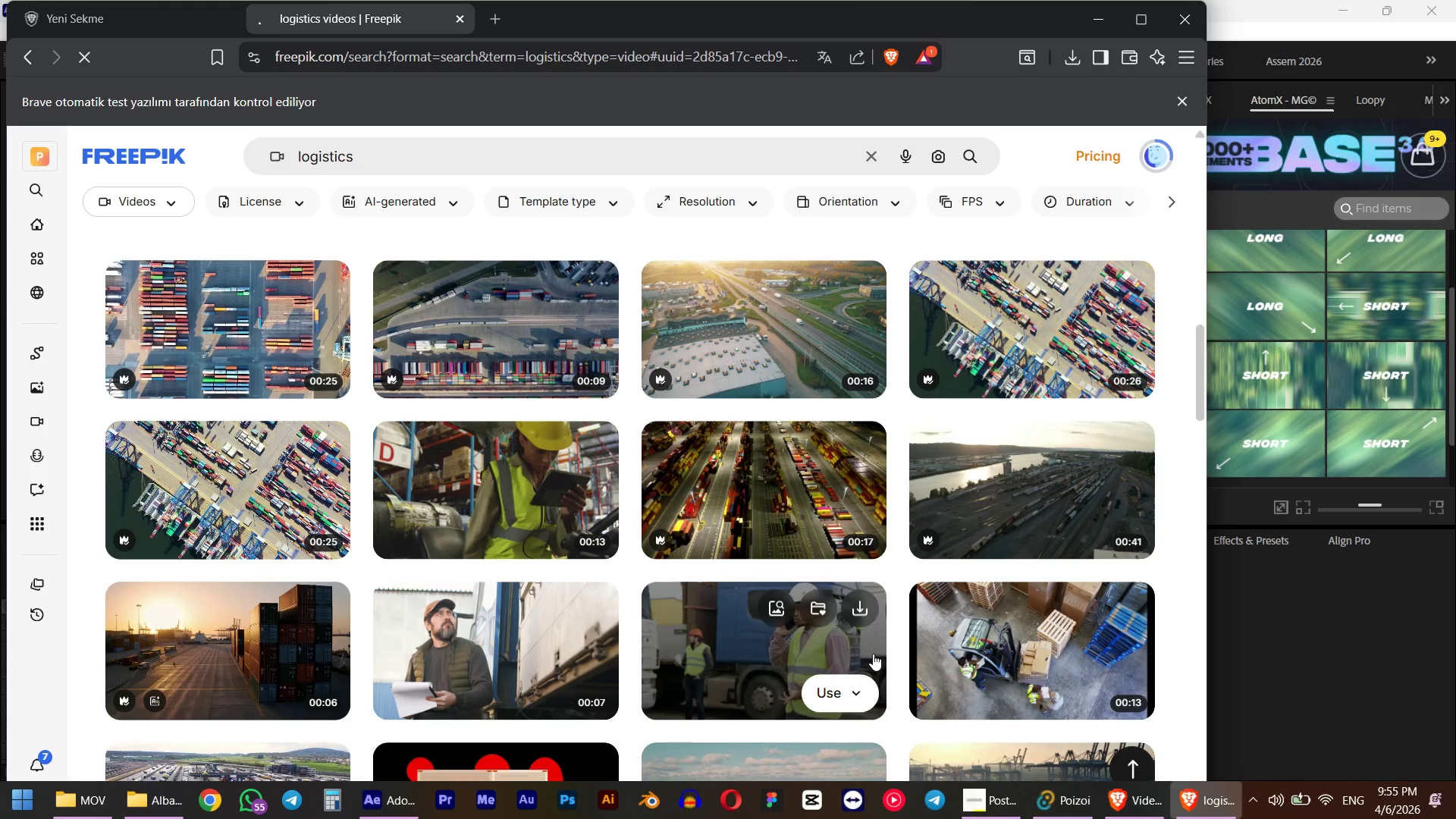 
scroll: coordinate [847, 660], scroll_direction: down, amount: 3.0
 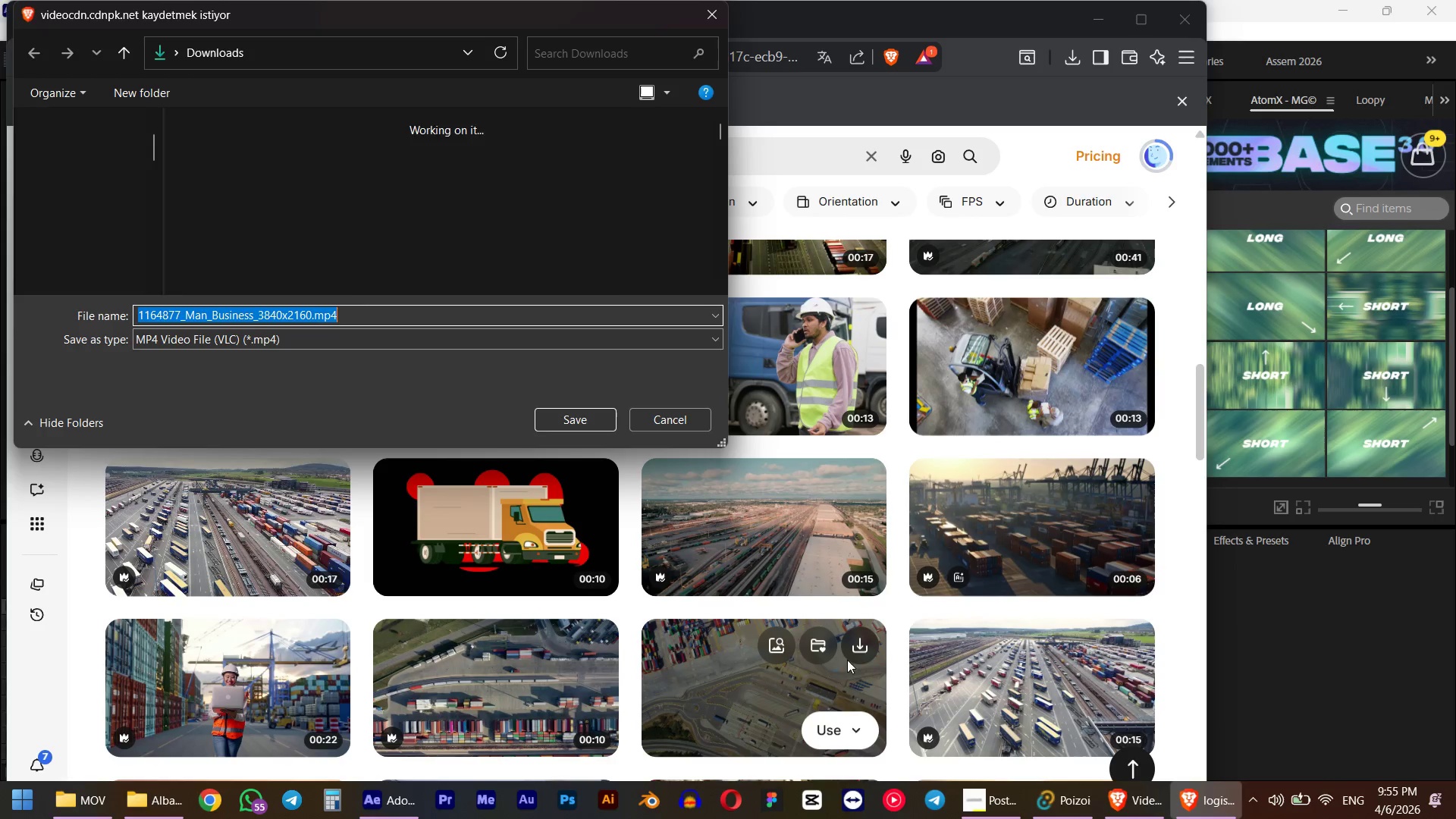 
left_click([595, 421])
 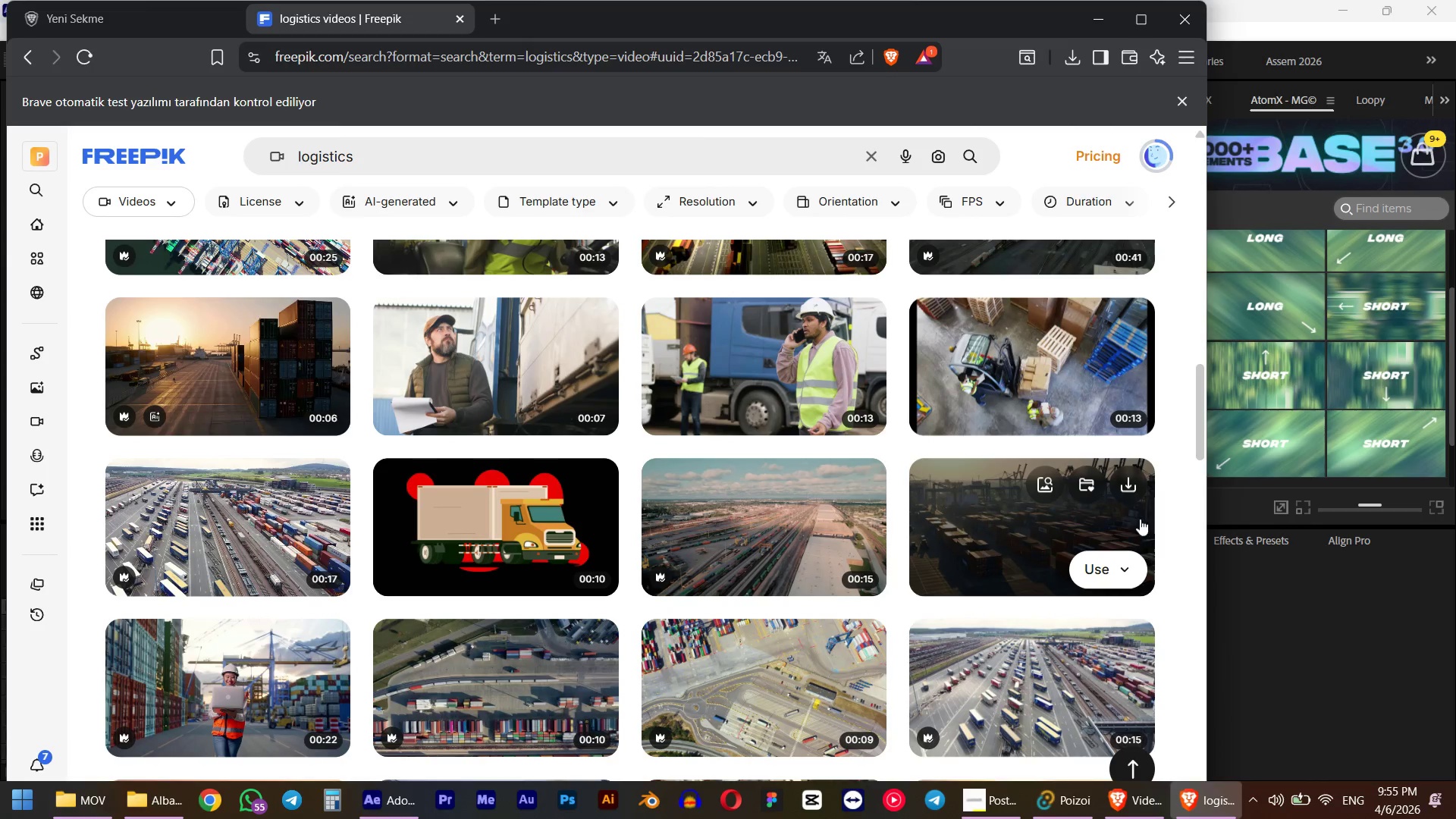 
left_click([1125, 482])
 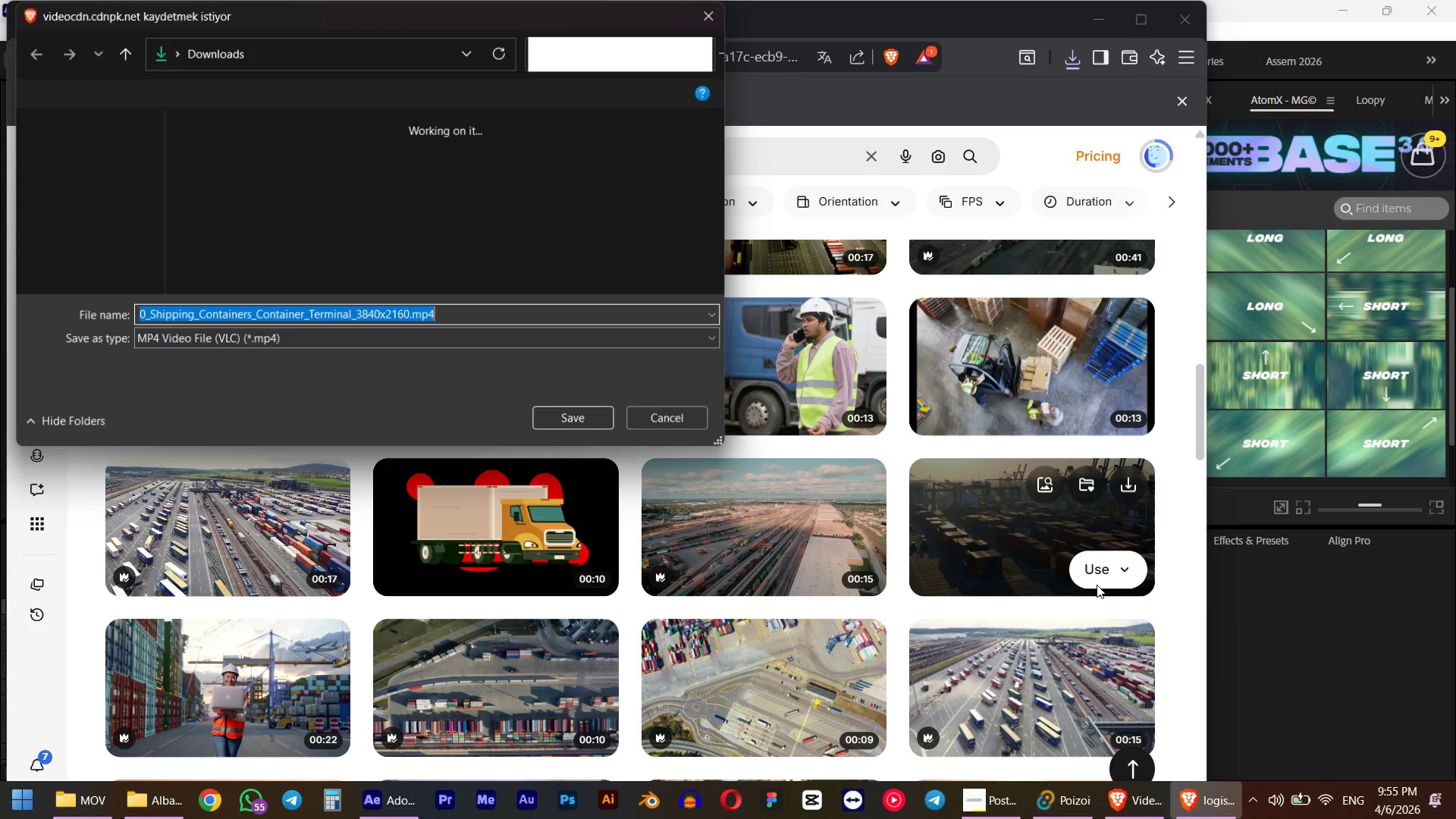 
left_click([600, 415])
 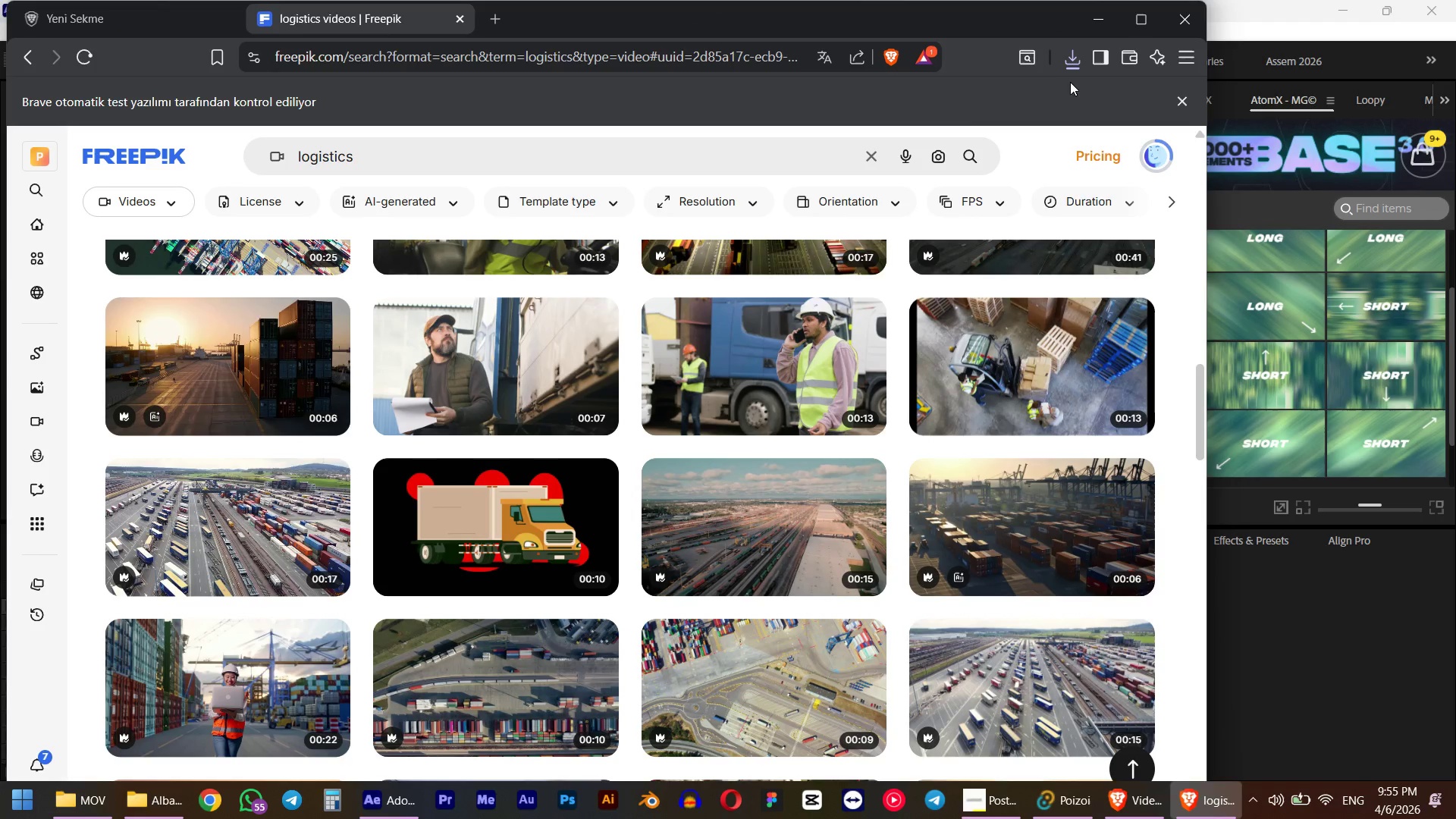 
left_click([1071, 64])
 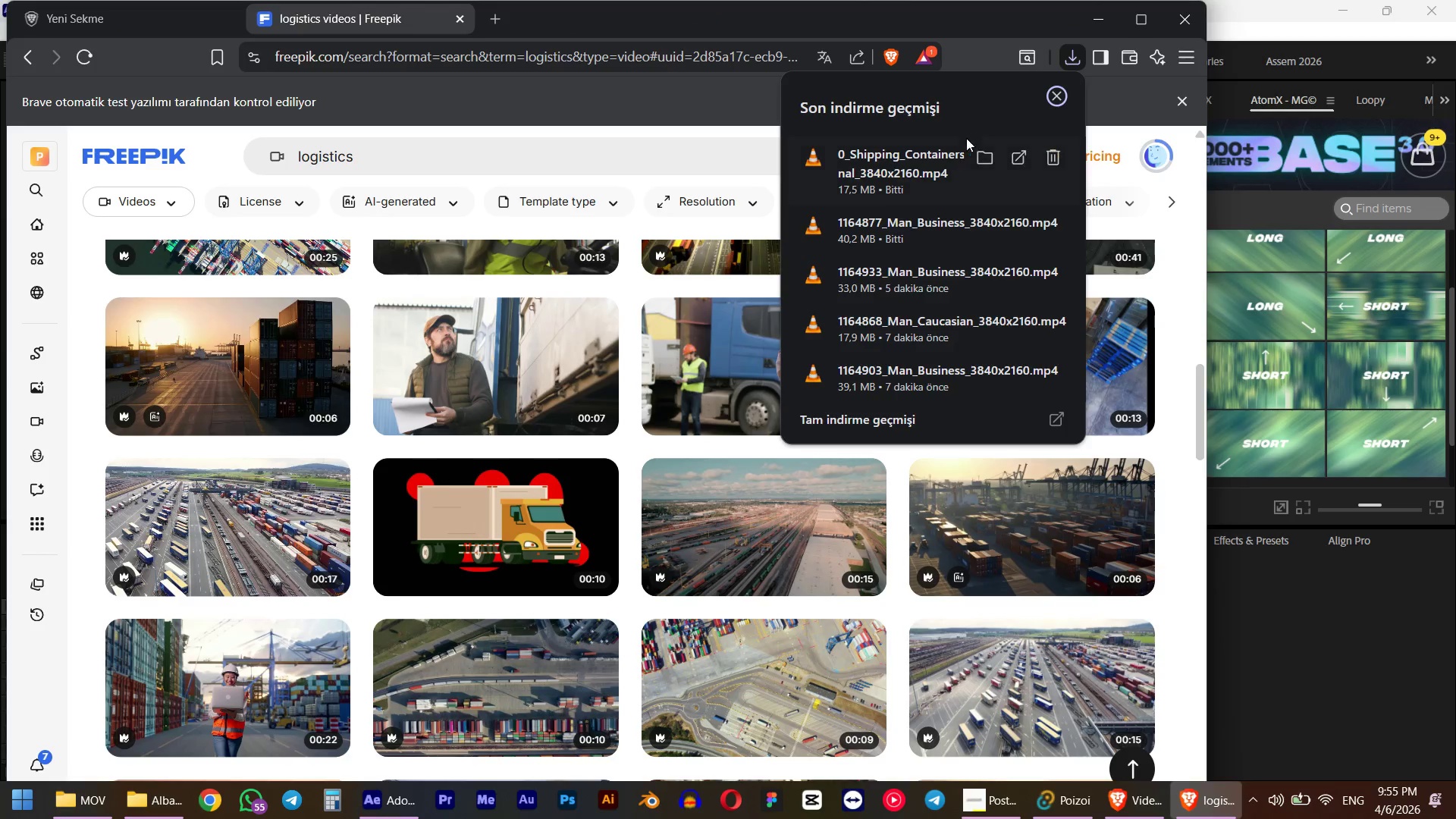 
left_click_drag(start_coordinate=[957, 152], to_coordinate=[713, 610])
 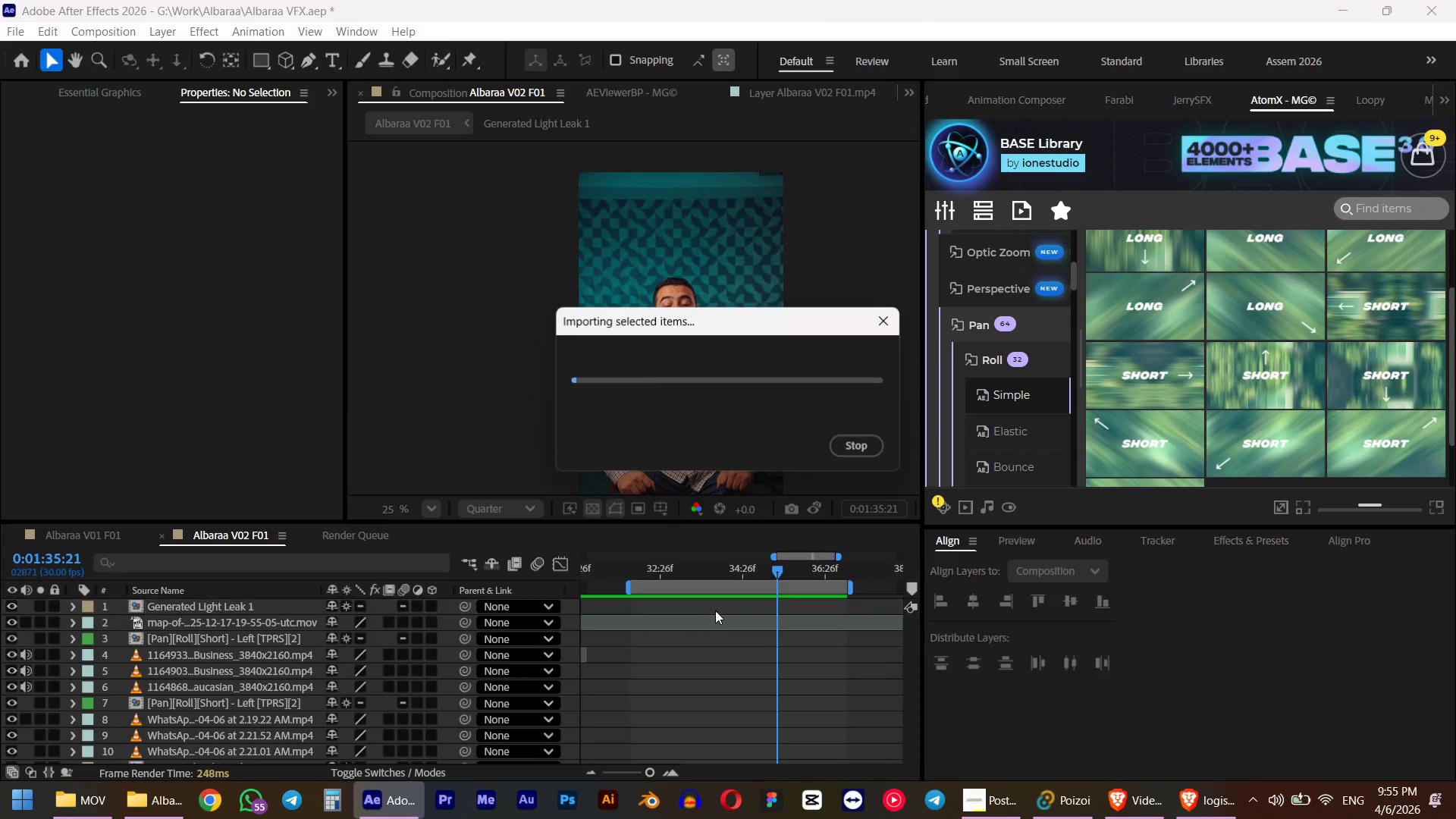 
key(Alt+Tab)
 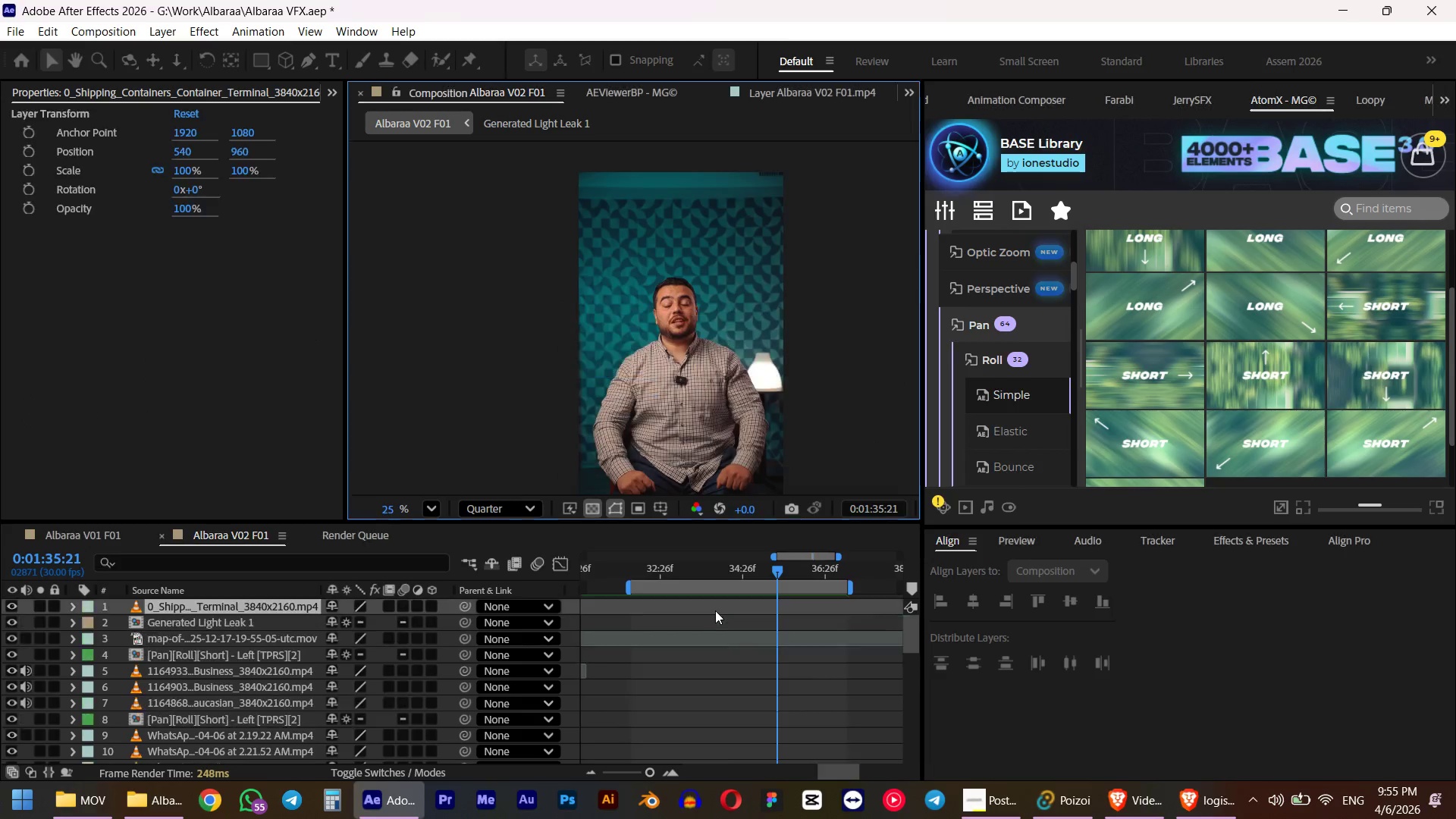 
key(Alt+AltLeft)
 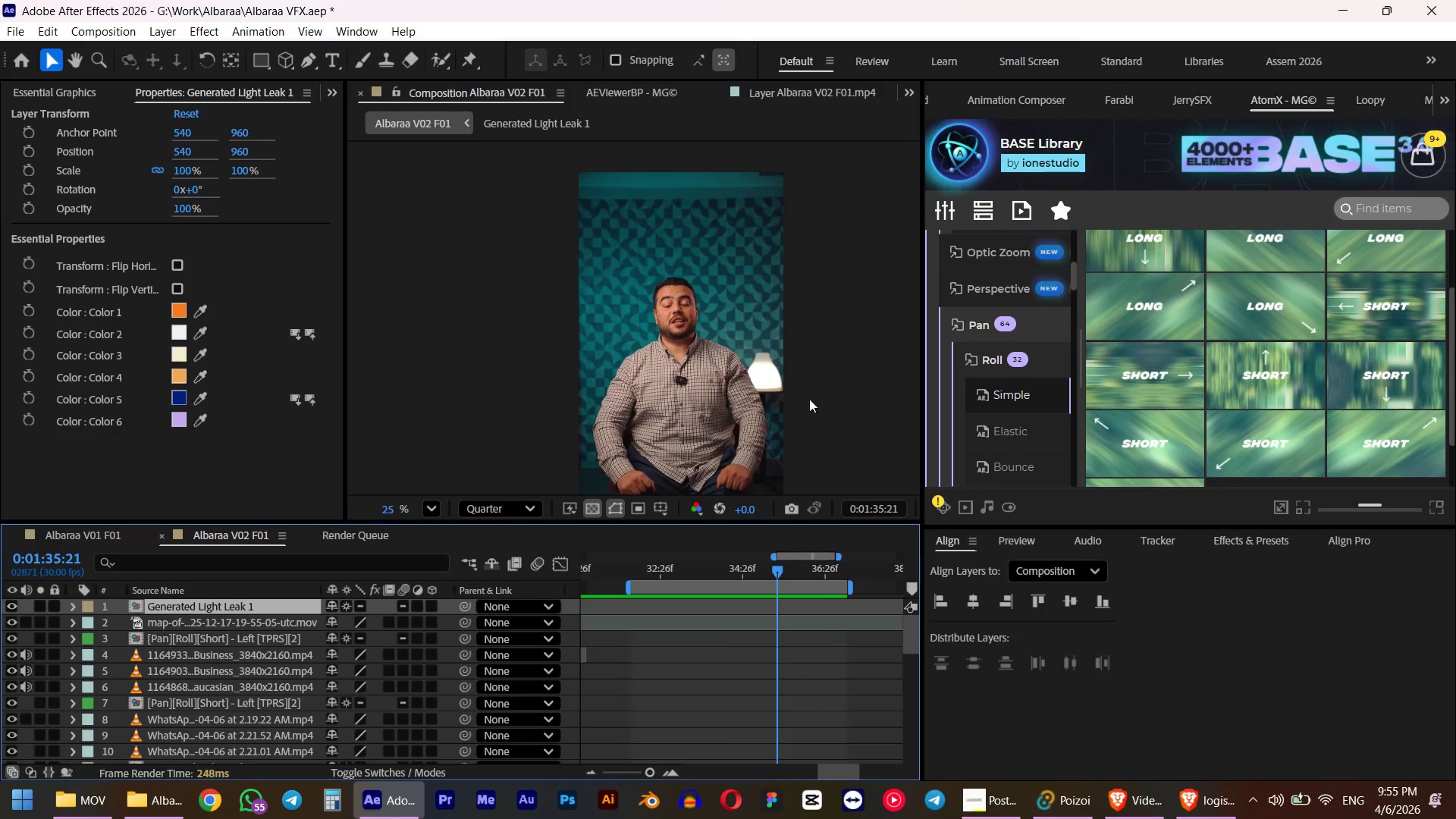 
hold_key(key=AltLeft, duration=0.31)
 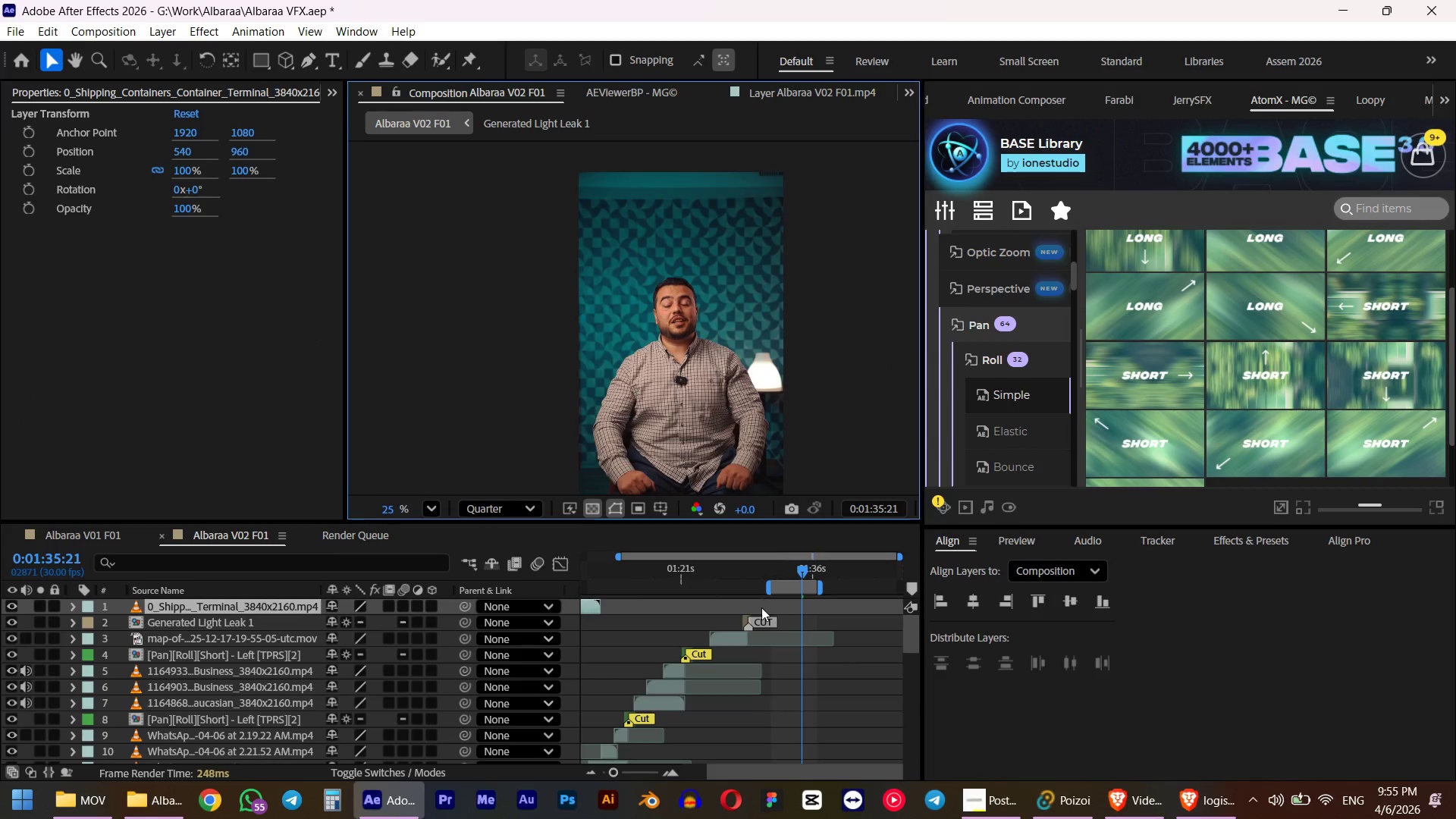 
key(Shift+ShiftLeft)
 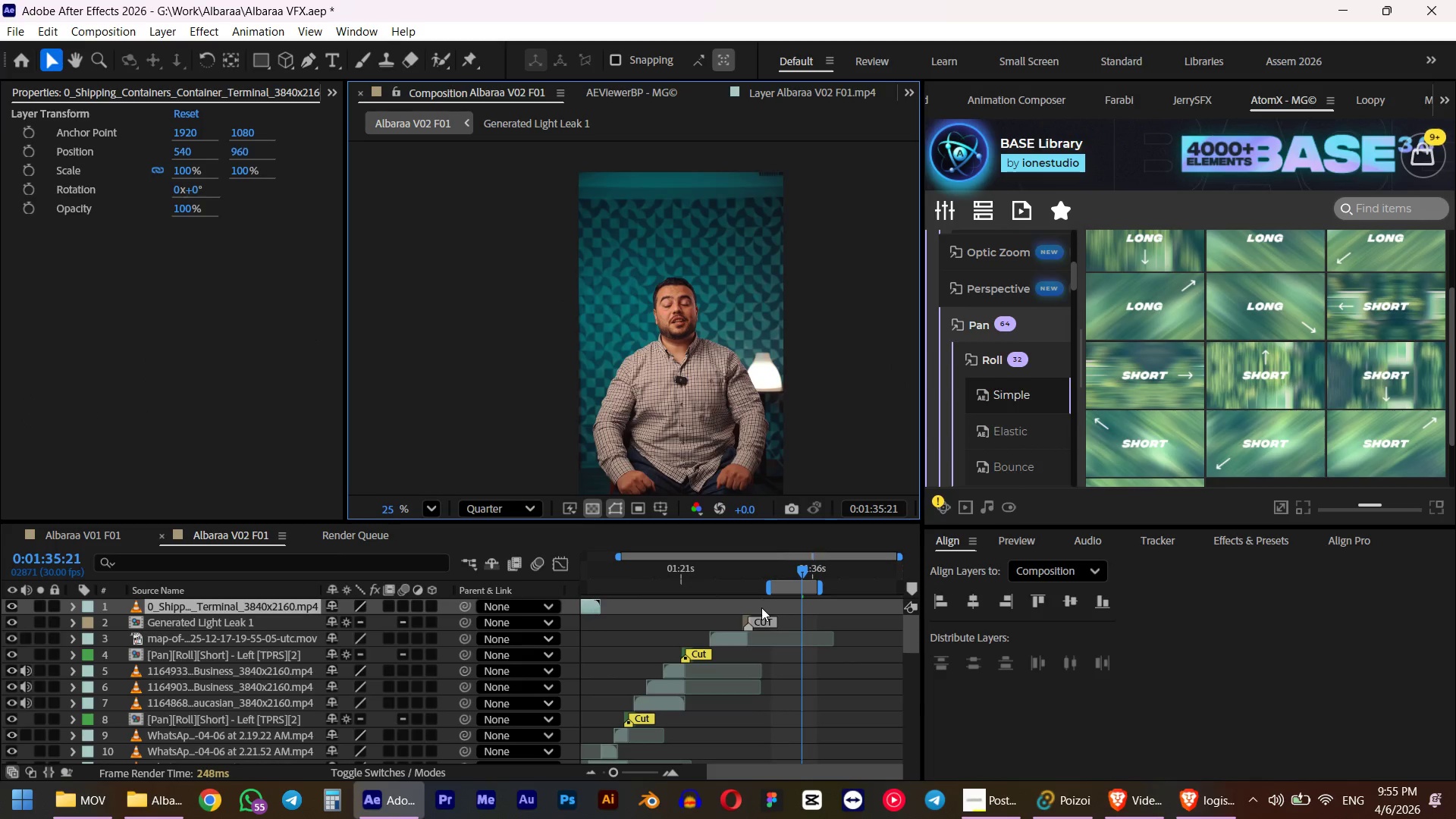 
scroll: coordinate [717, 610], scroll_direction: down, amount: 3.0
 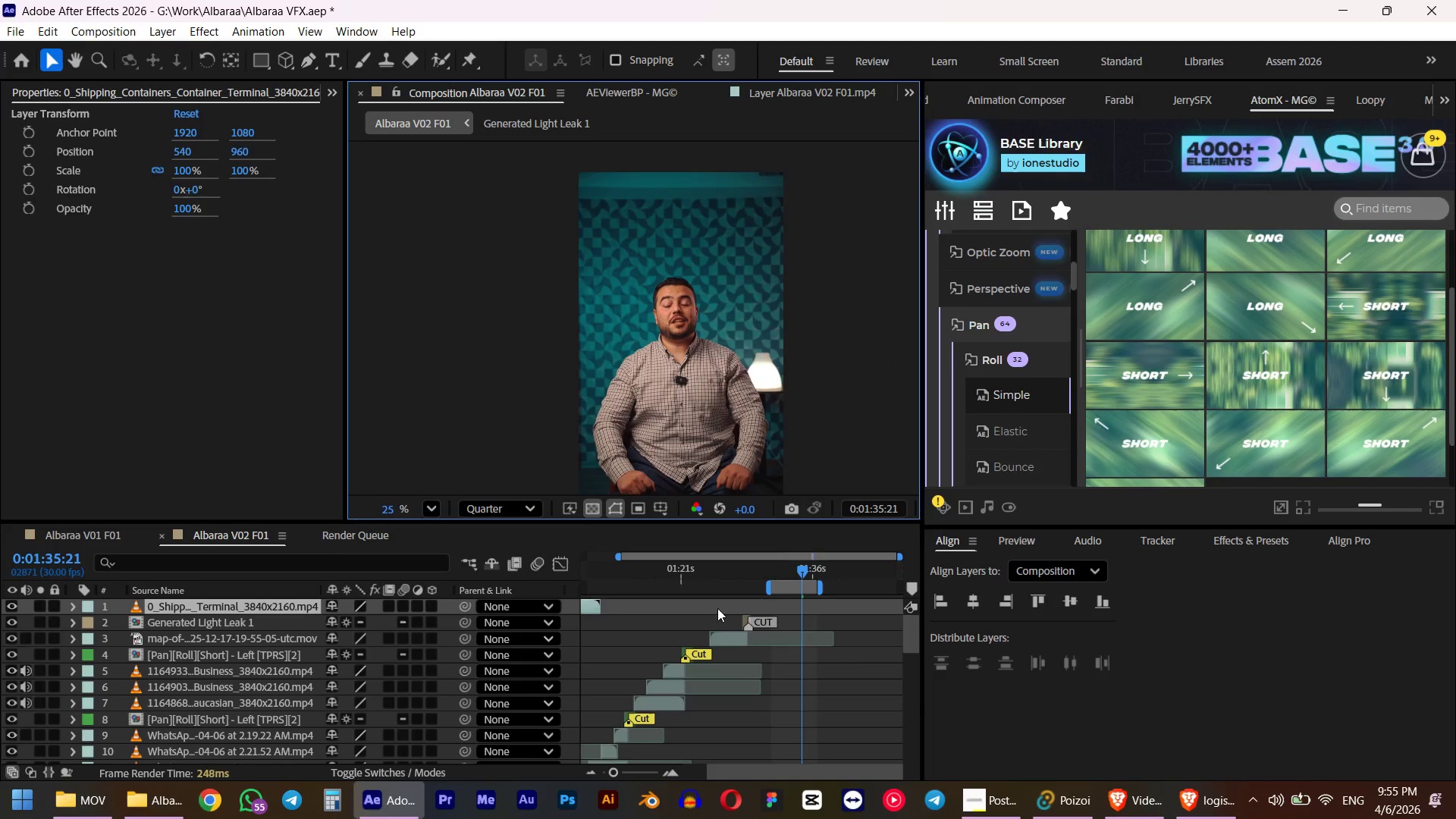 
hold_key(key=AltLeft, duration=0.36)
 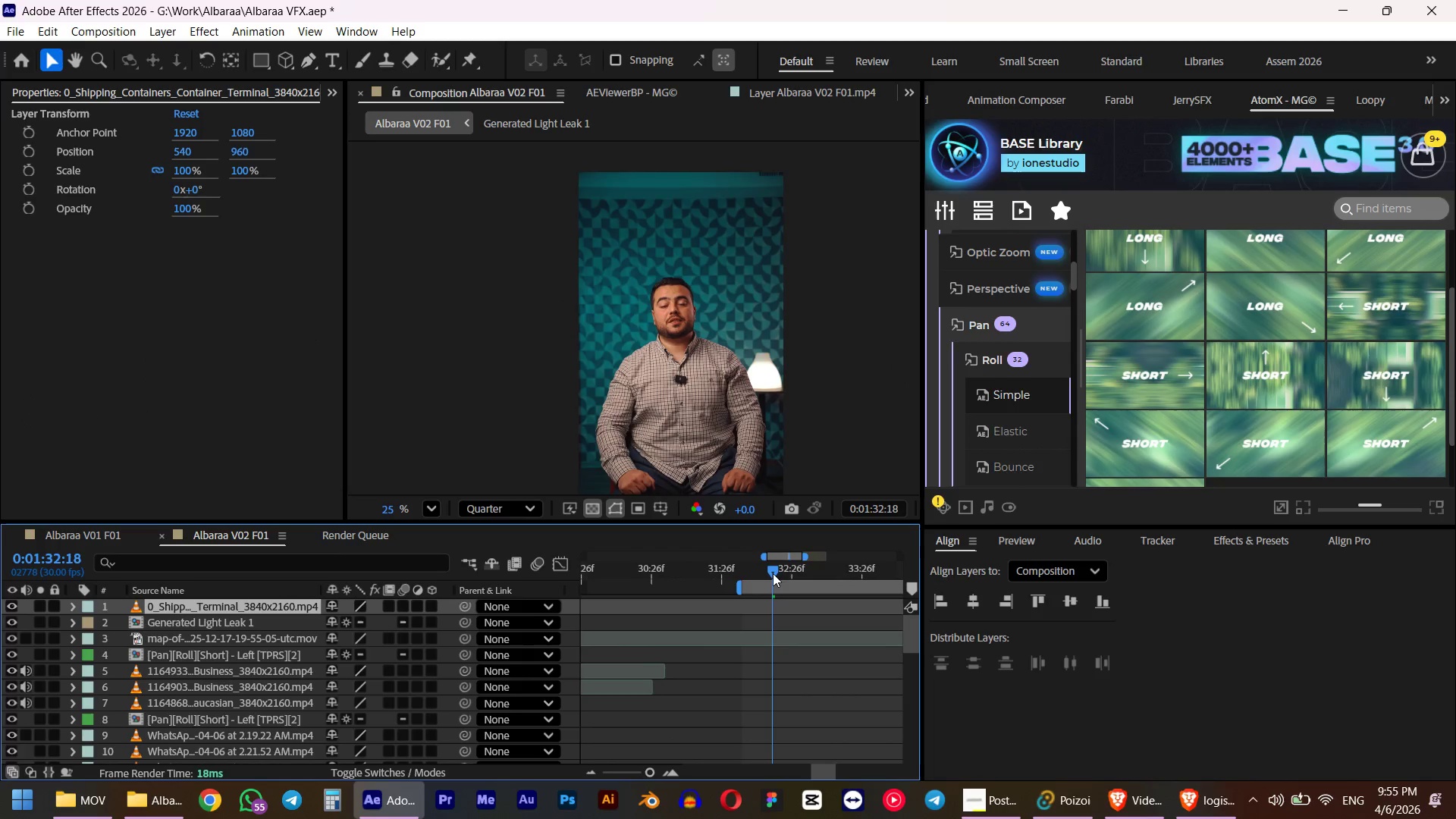 
left_click([773, 573])
 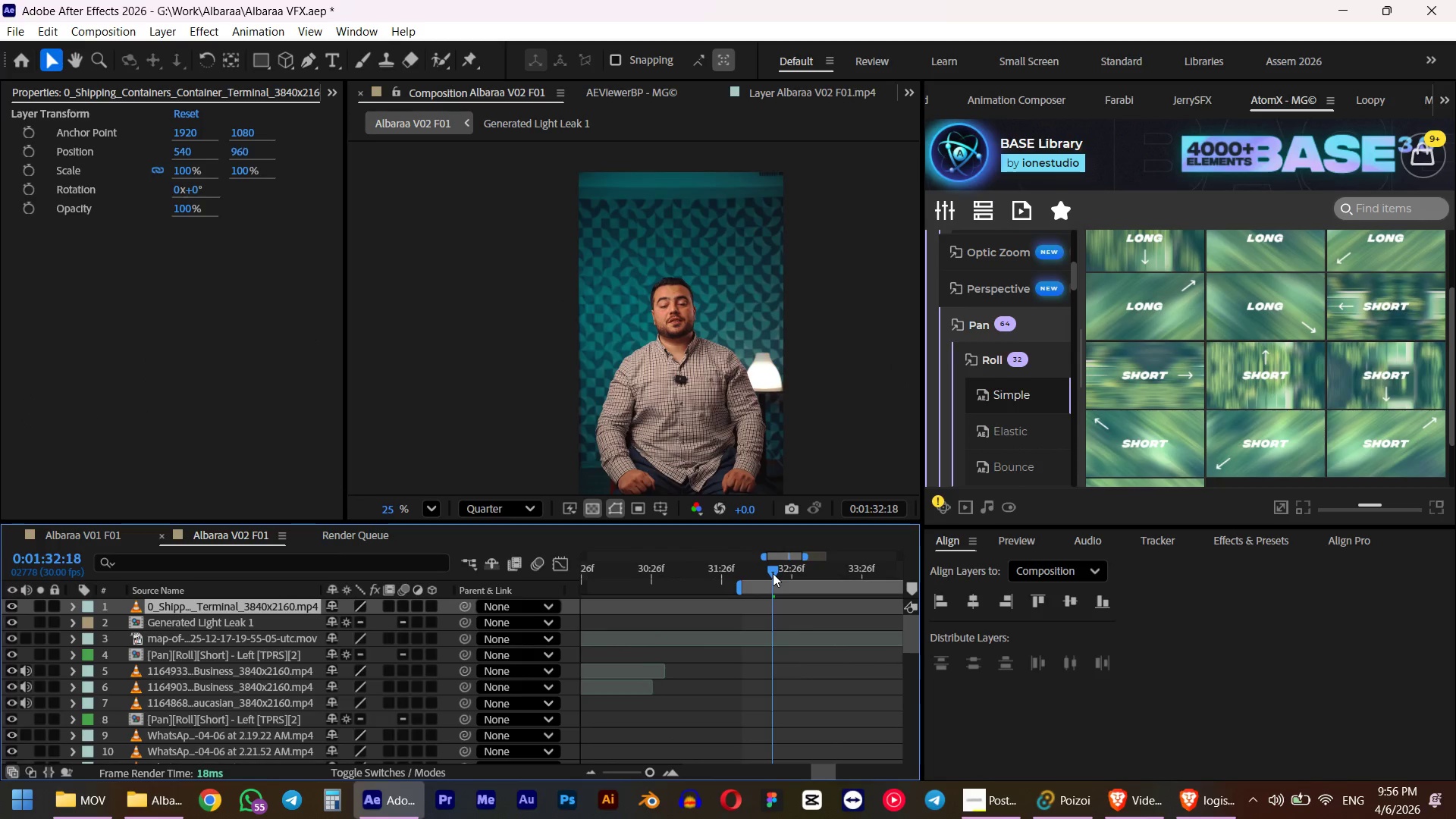 
scroll: coordinate [776, 604], scroll_direction: up, amount: 3.0
 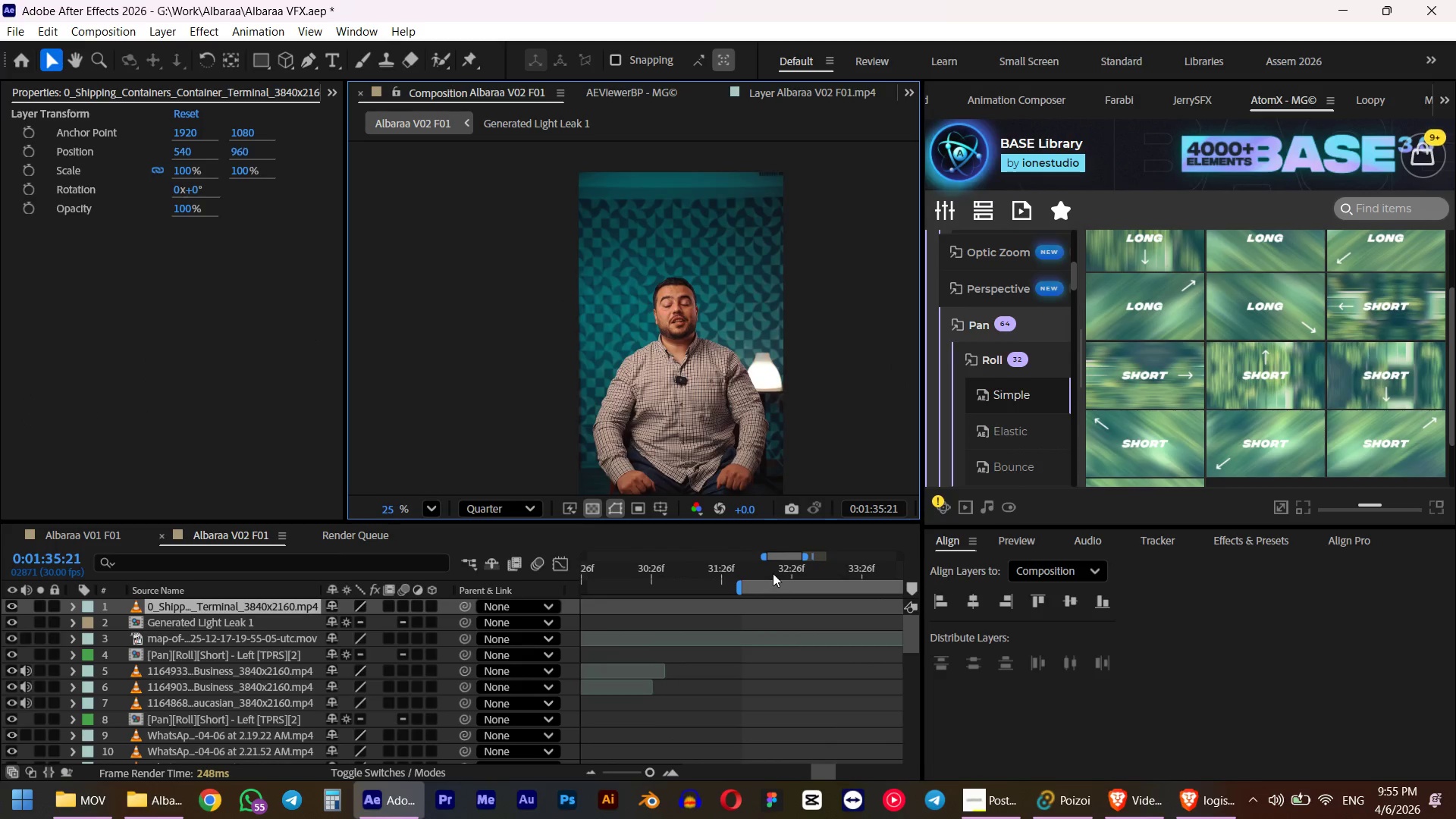 
key(Space)
 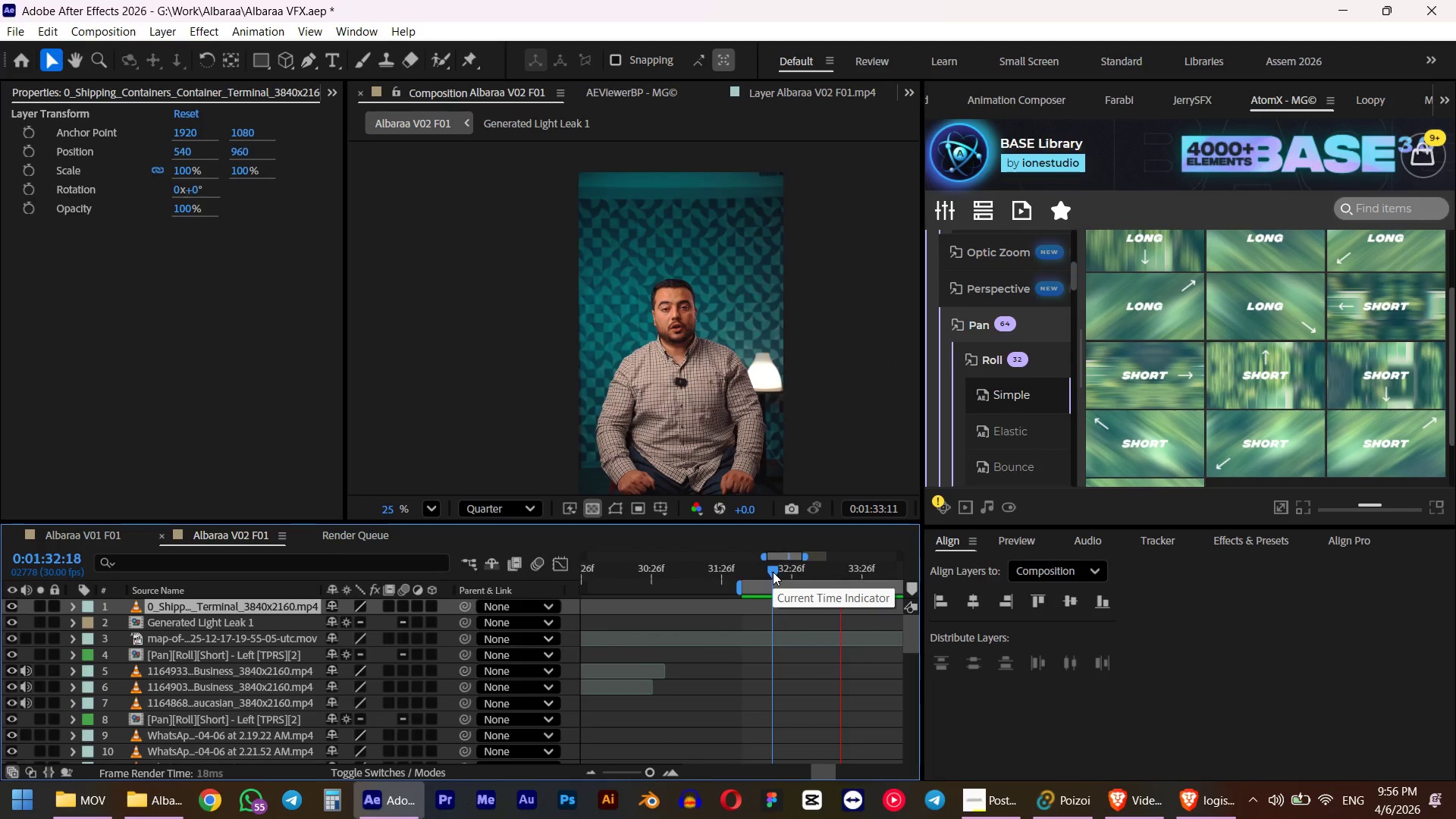 
key(Space)
 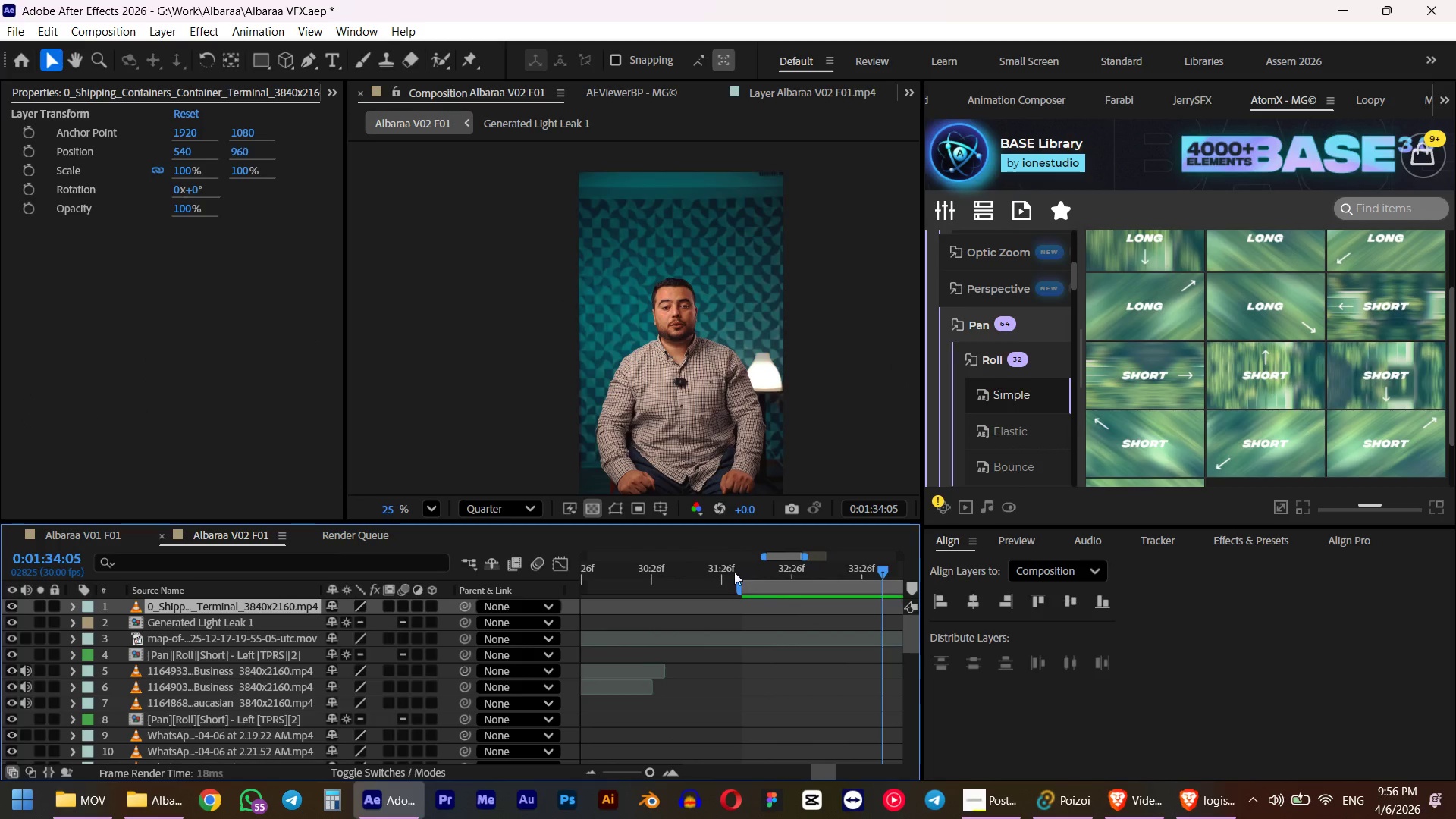 
left_click([726, 569])
 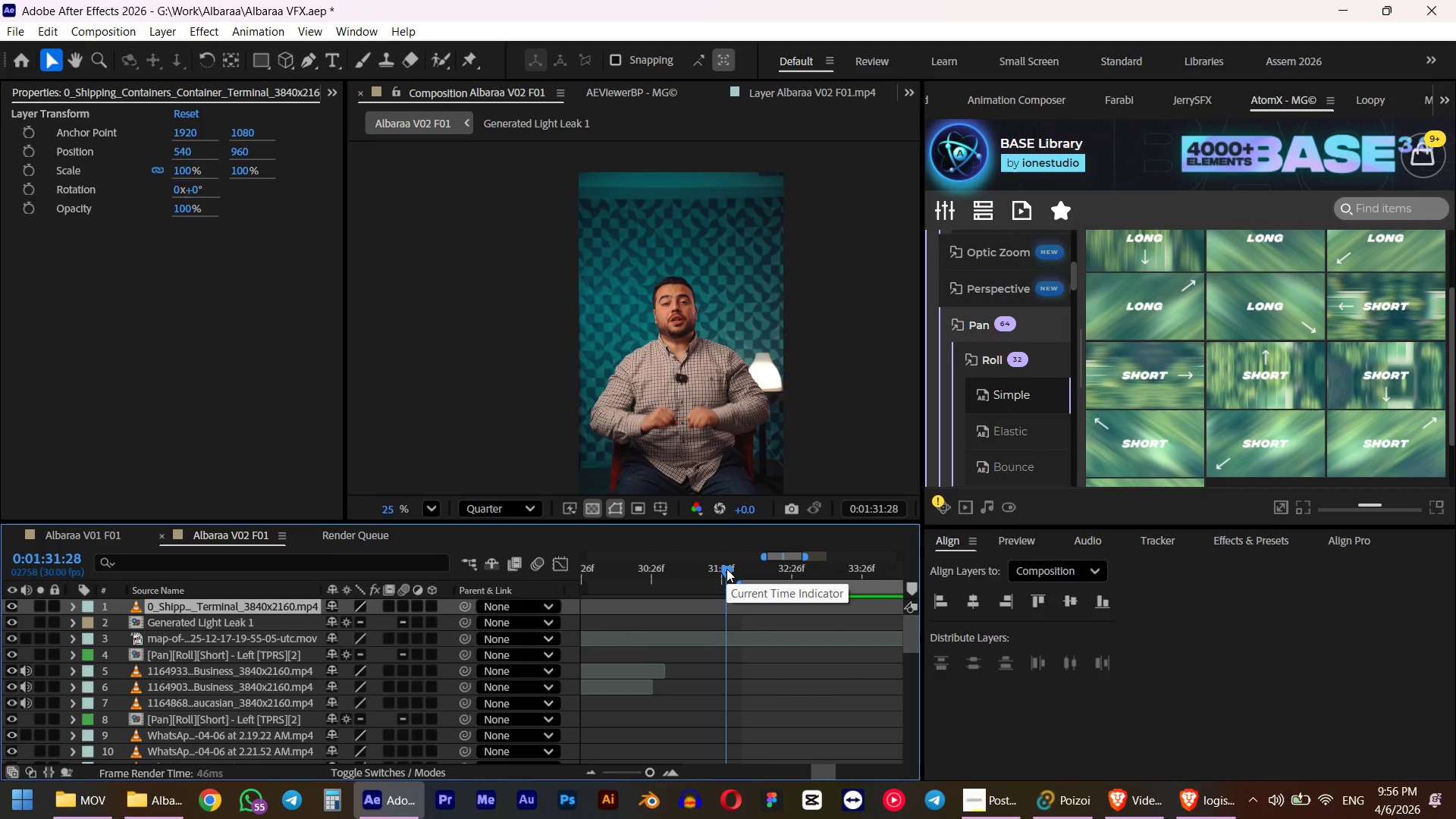 
key(Space)
 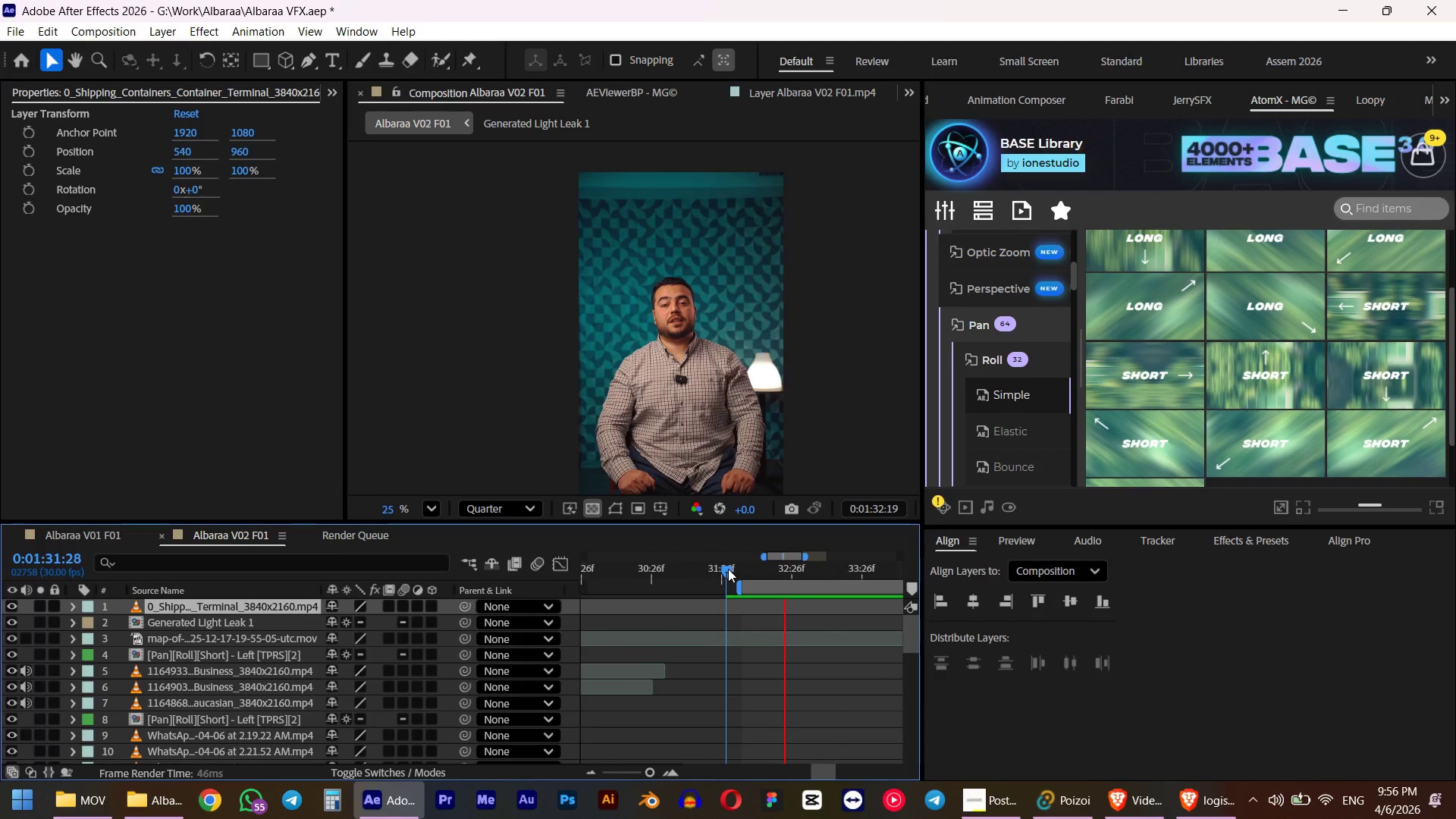 
key(Space)
 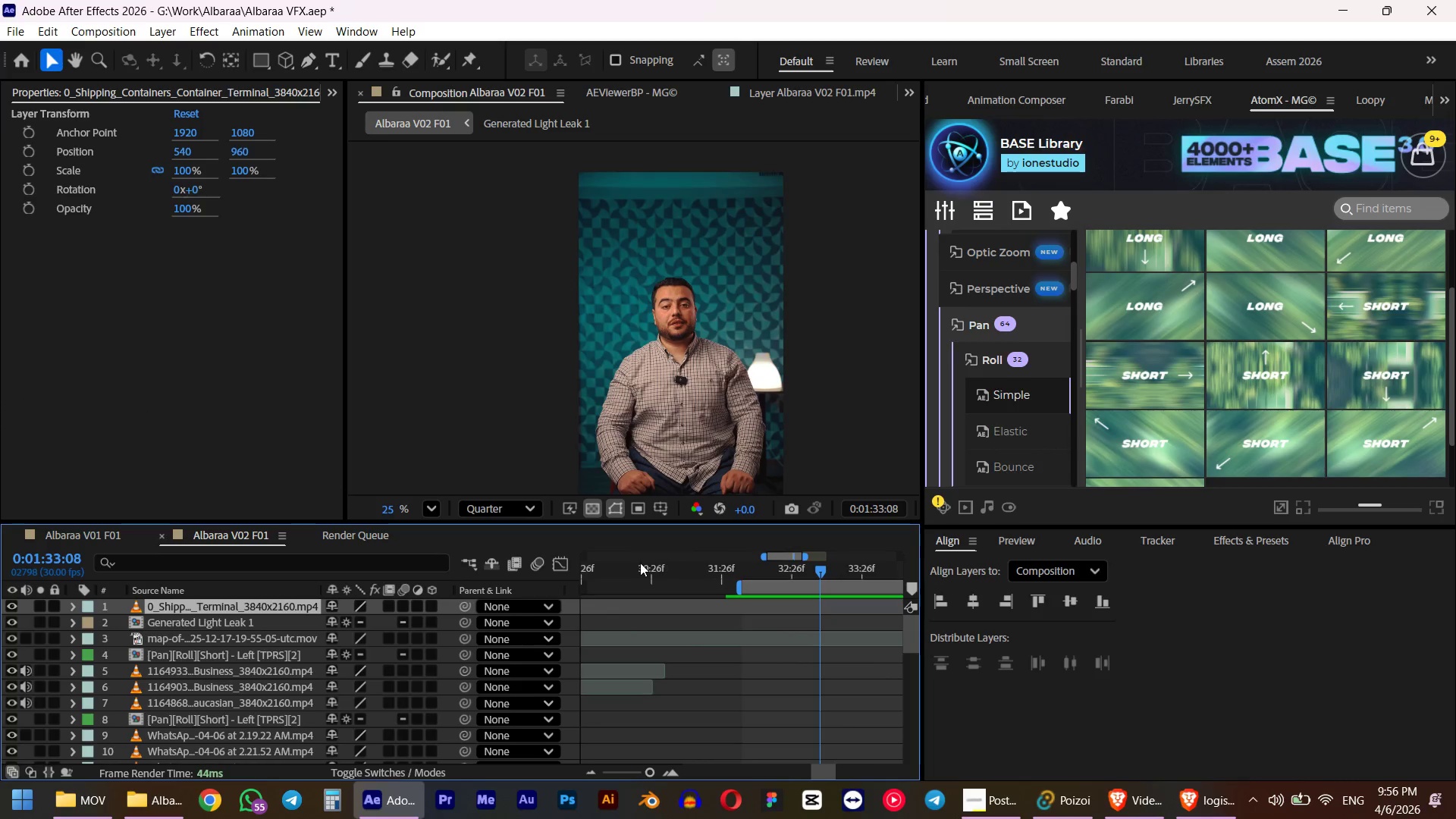 
double_click([639, 563])
 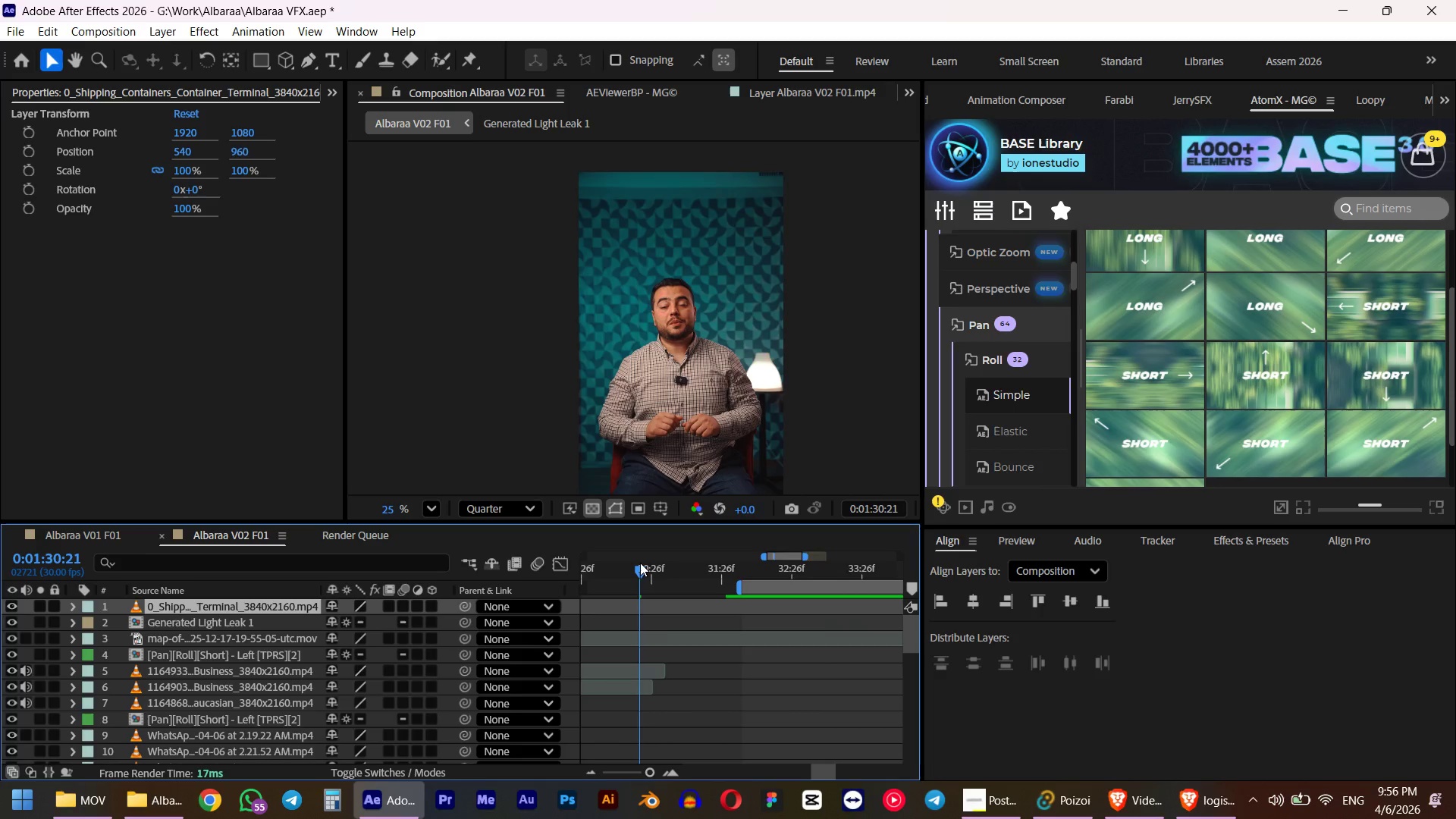 
key(Space)
 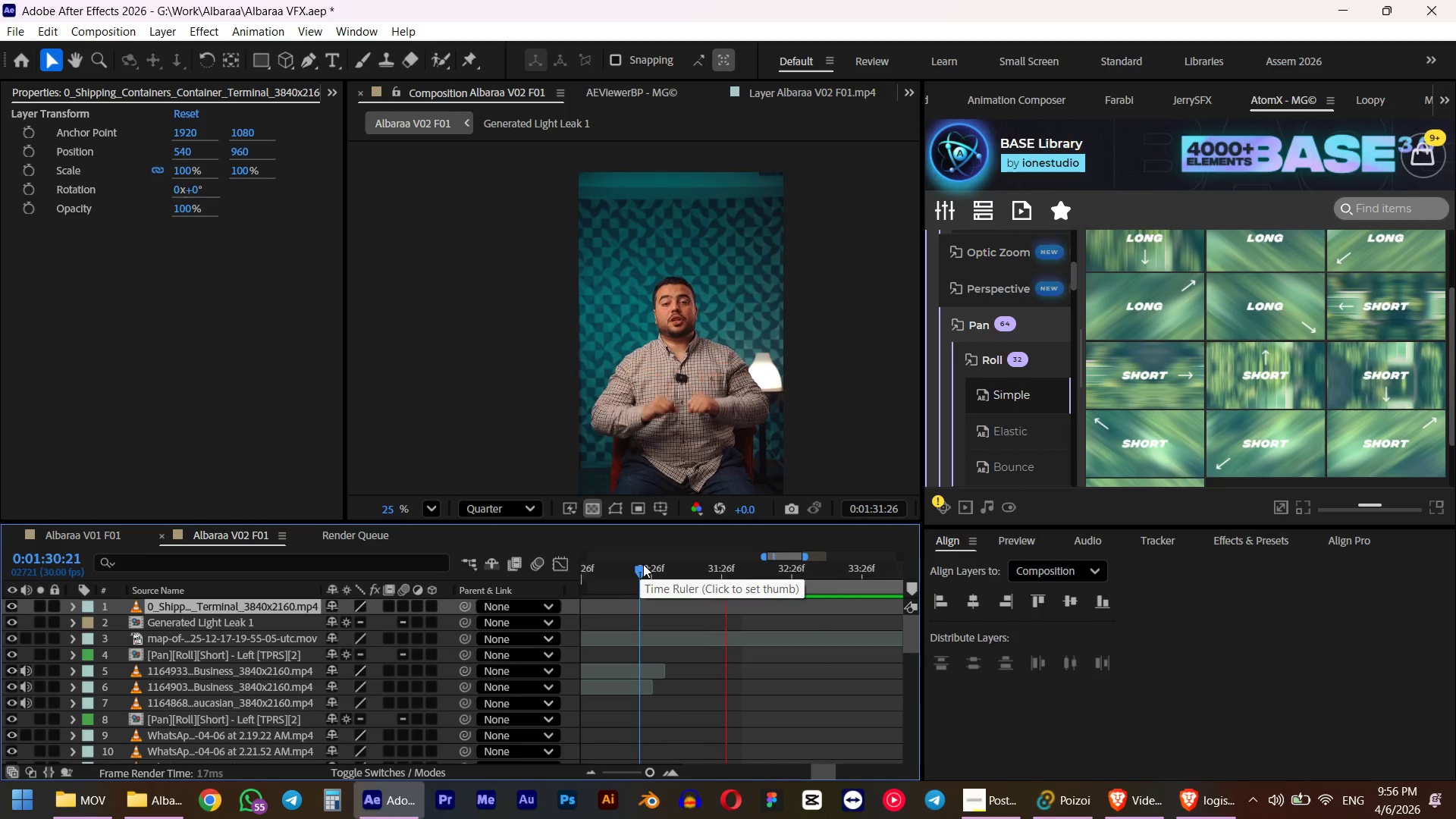 
key(Space)
 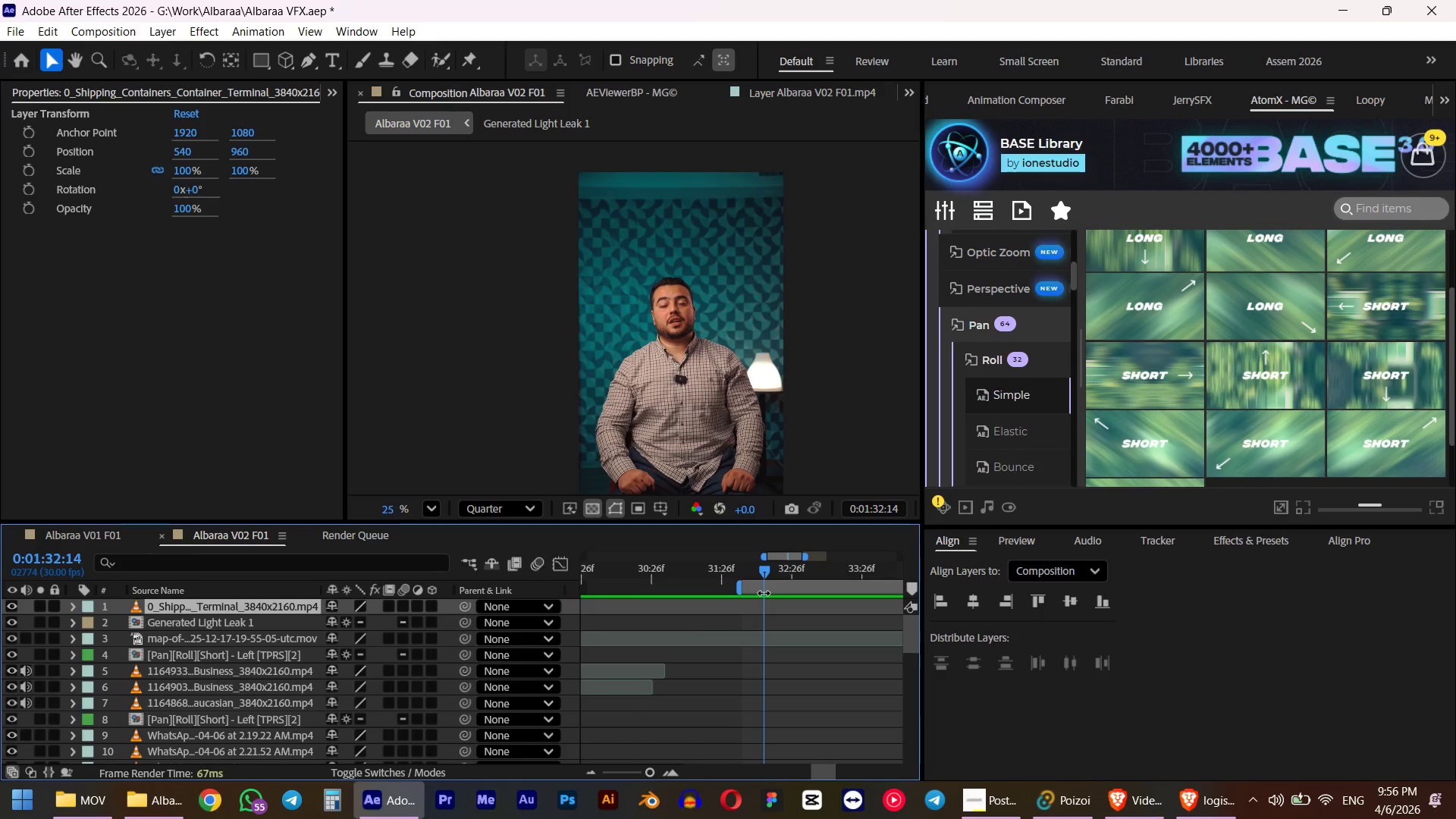 
key(Space)
 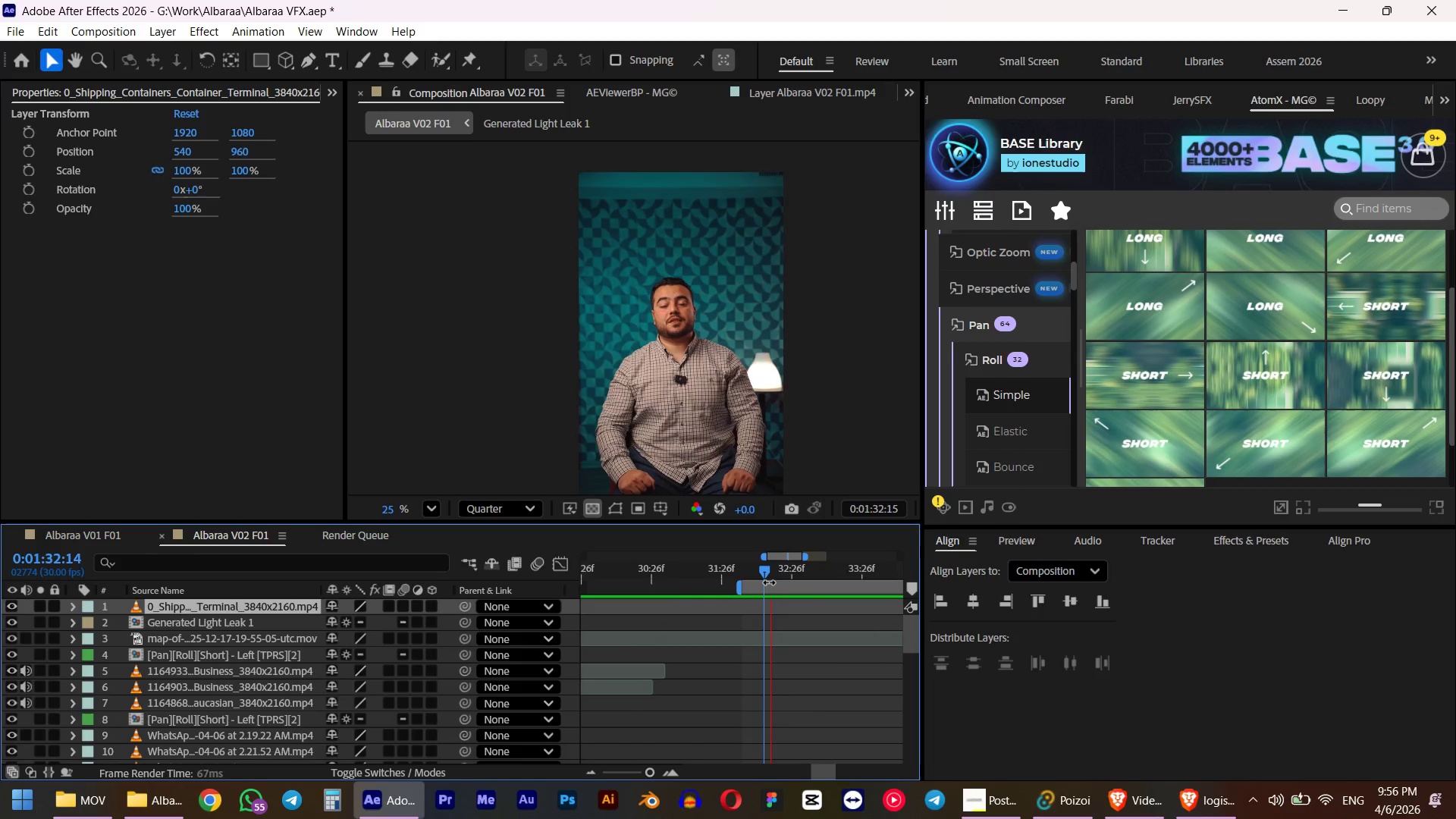 
key(Space)
 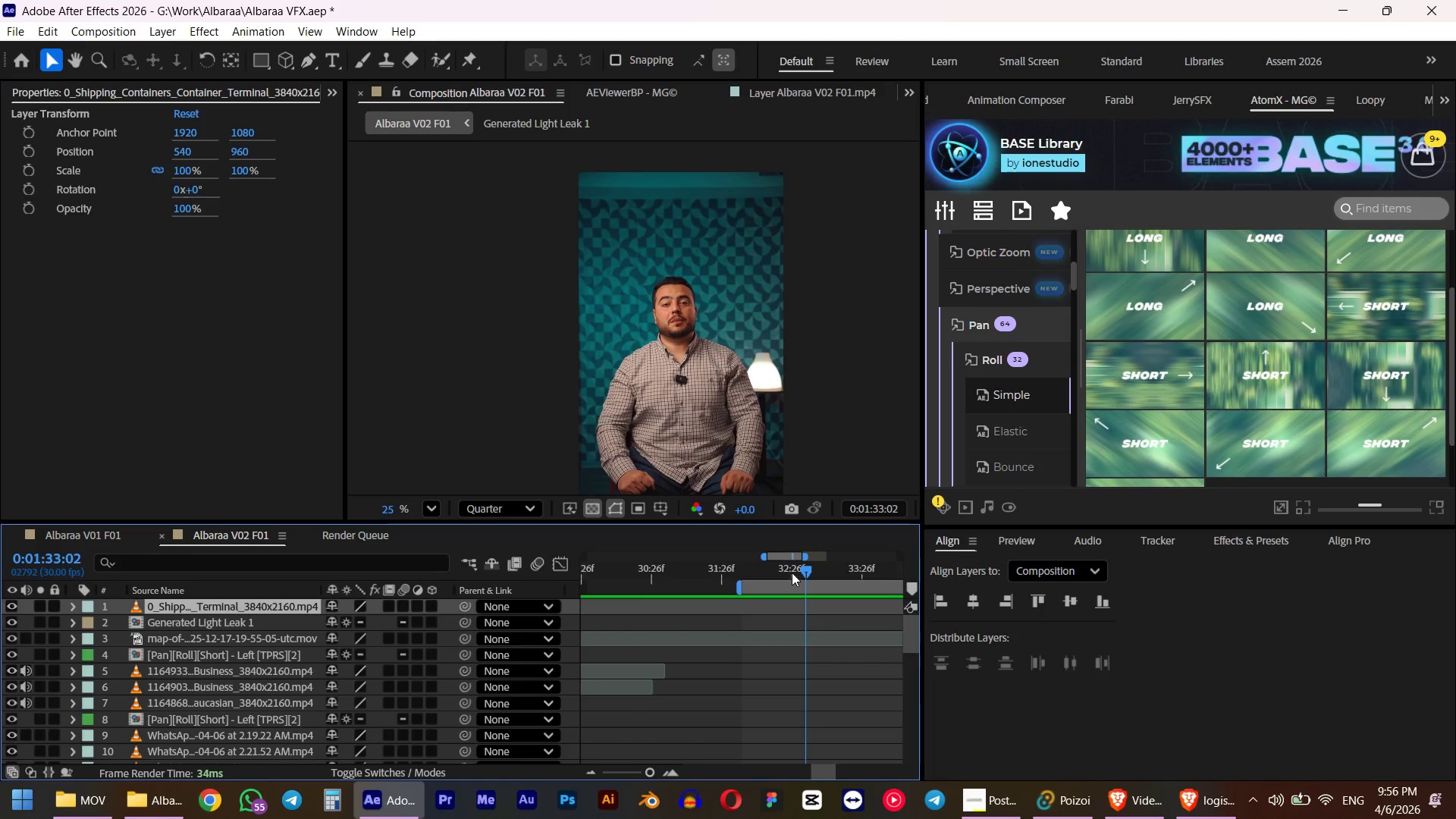 
left_click([767, 568])
 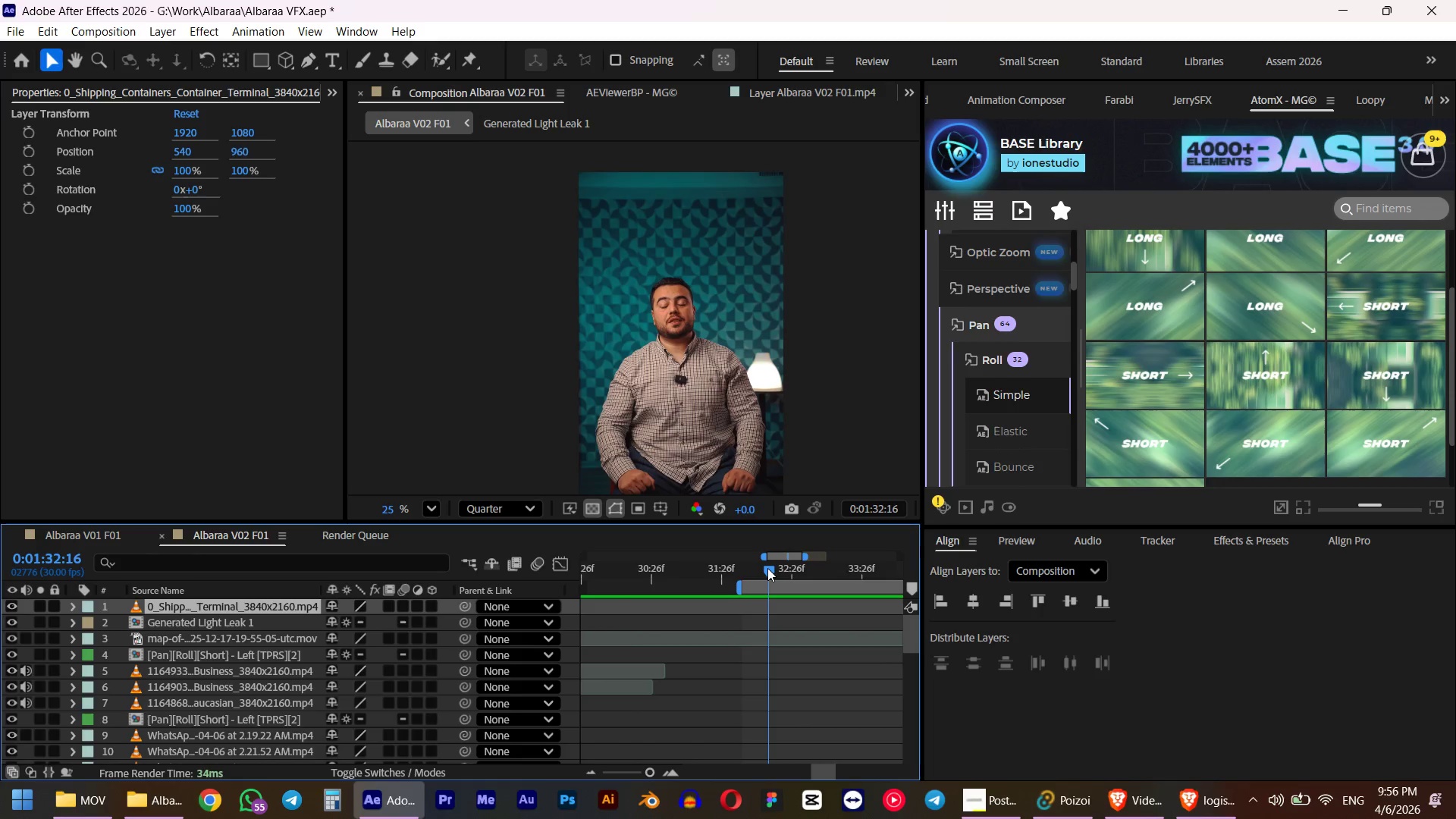 
key(Space)
 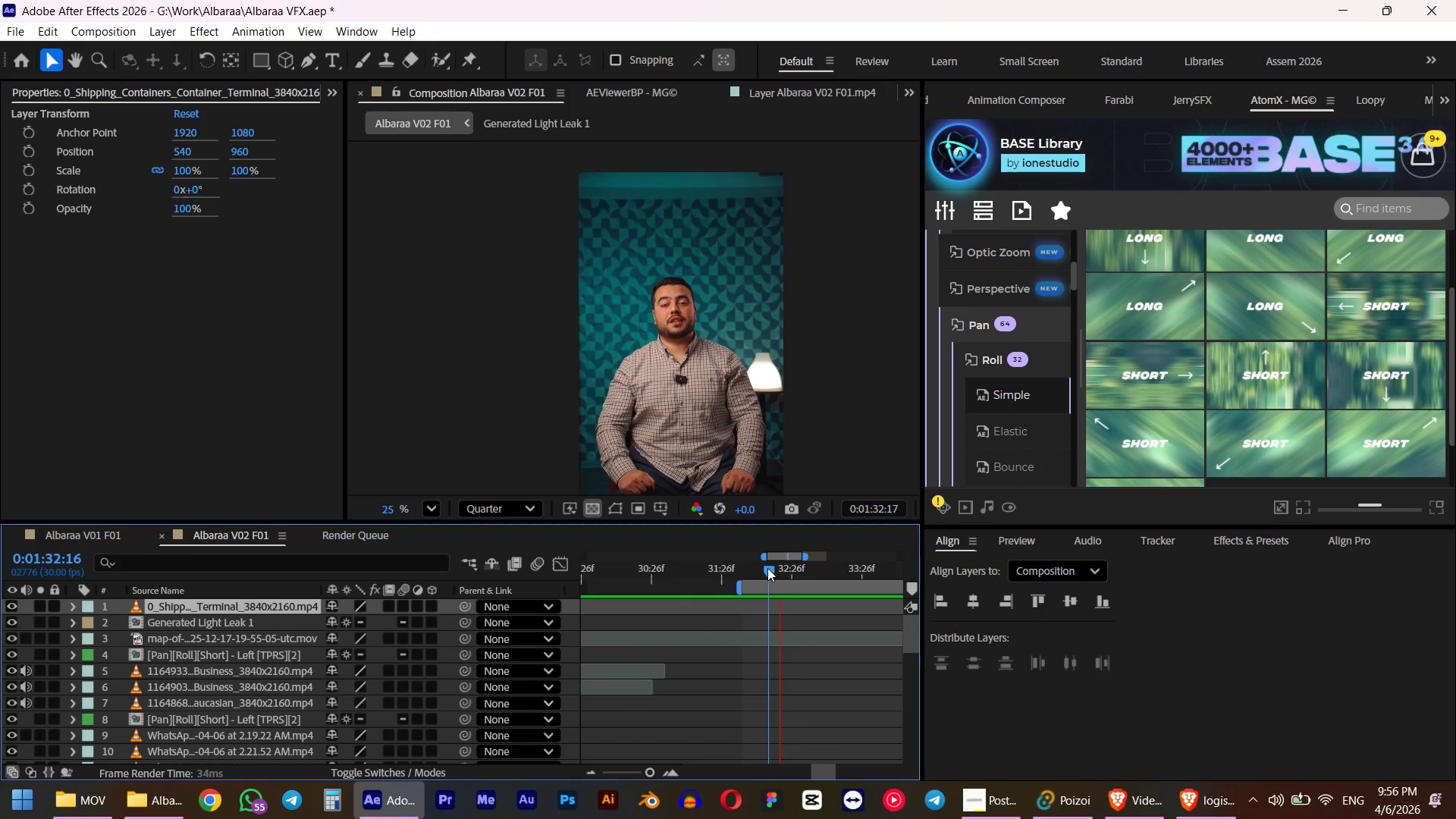 
key(Space)
 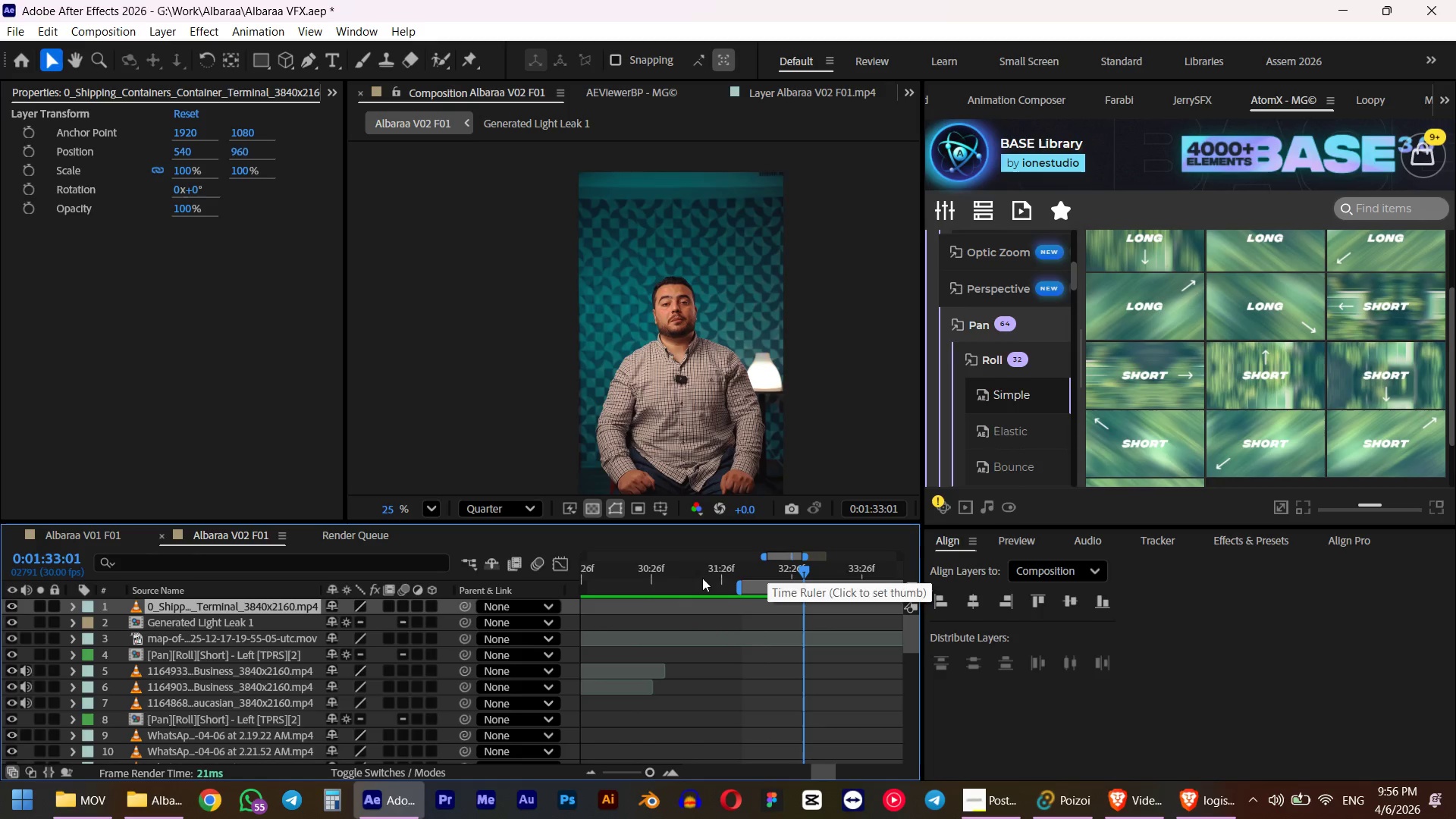 
hold_key(key=AltLeft, duration=0.39)
hold_key(key=ShiftLeft, duration=0.69)
scroll: coordinate [722, 612], scroll_direction: up, amount: 8.0
 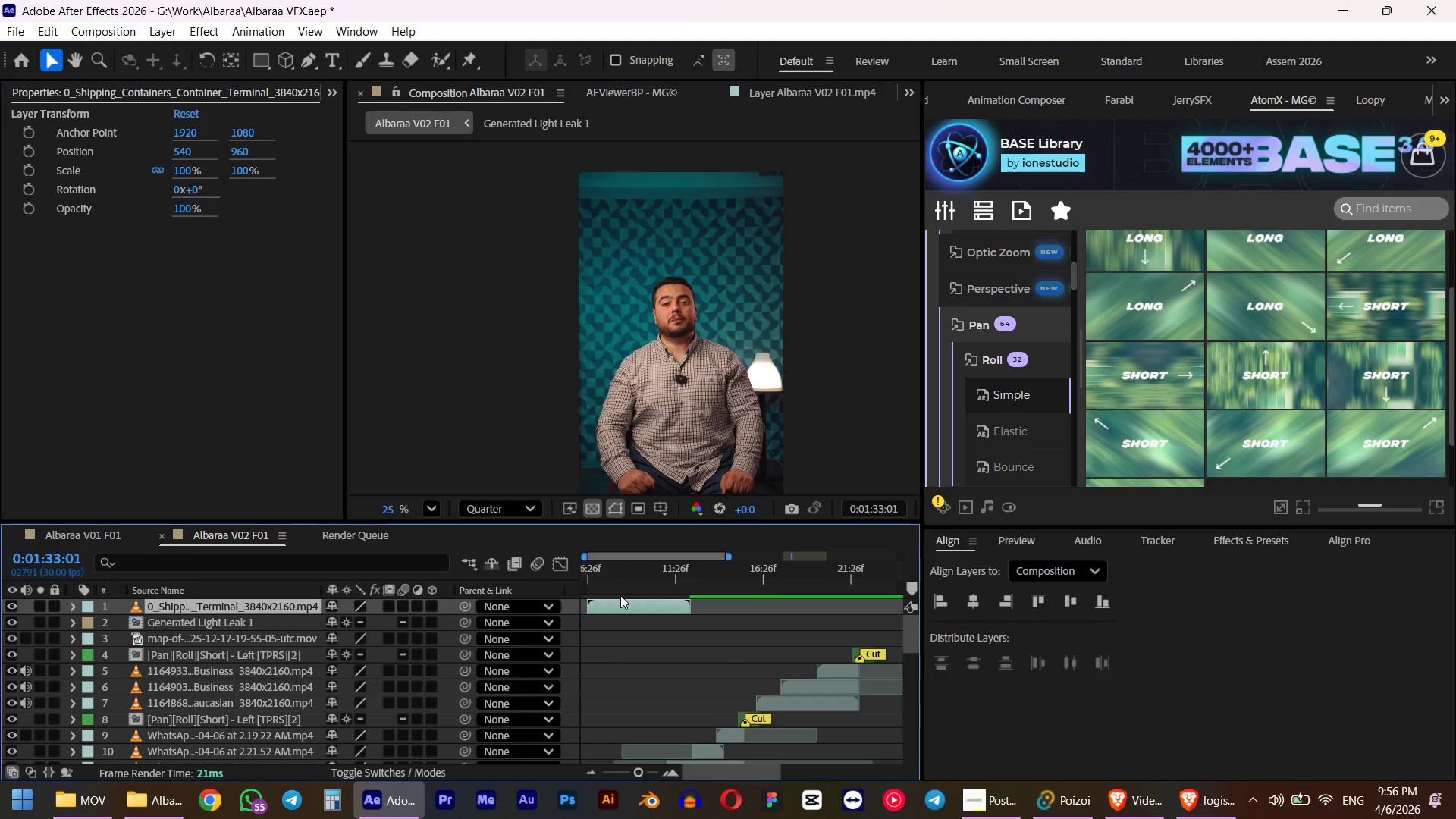 
left_click_drag(start_coordinate=[632, 604], to_coordinate=[702, 623])
 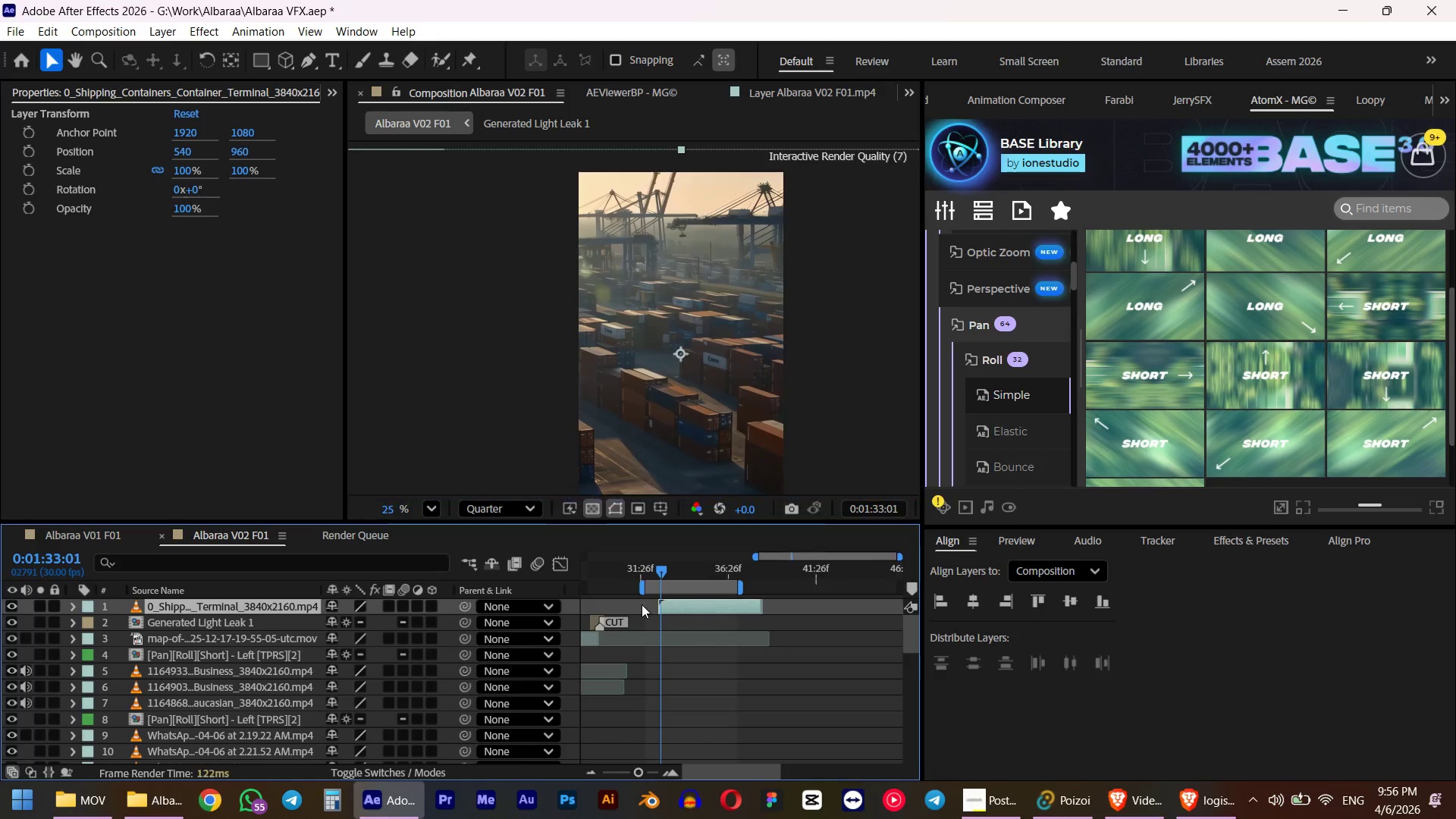 
hold_key(key=AltLeft, duration=0.44)
scroll: coordinate [642, 604], scroll_direction: up, amount: 2.0
 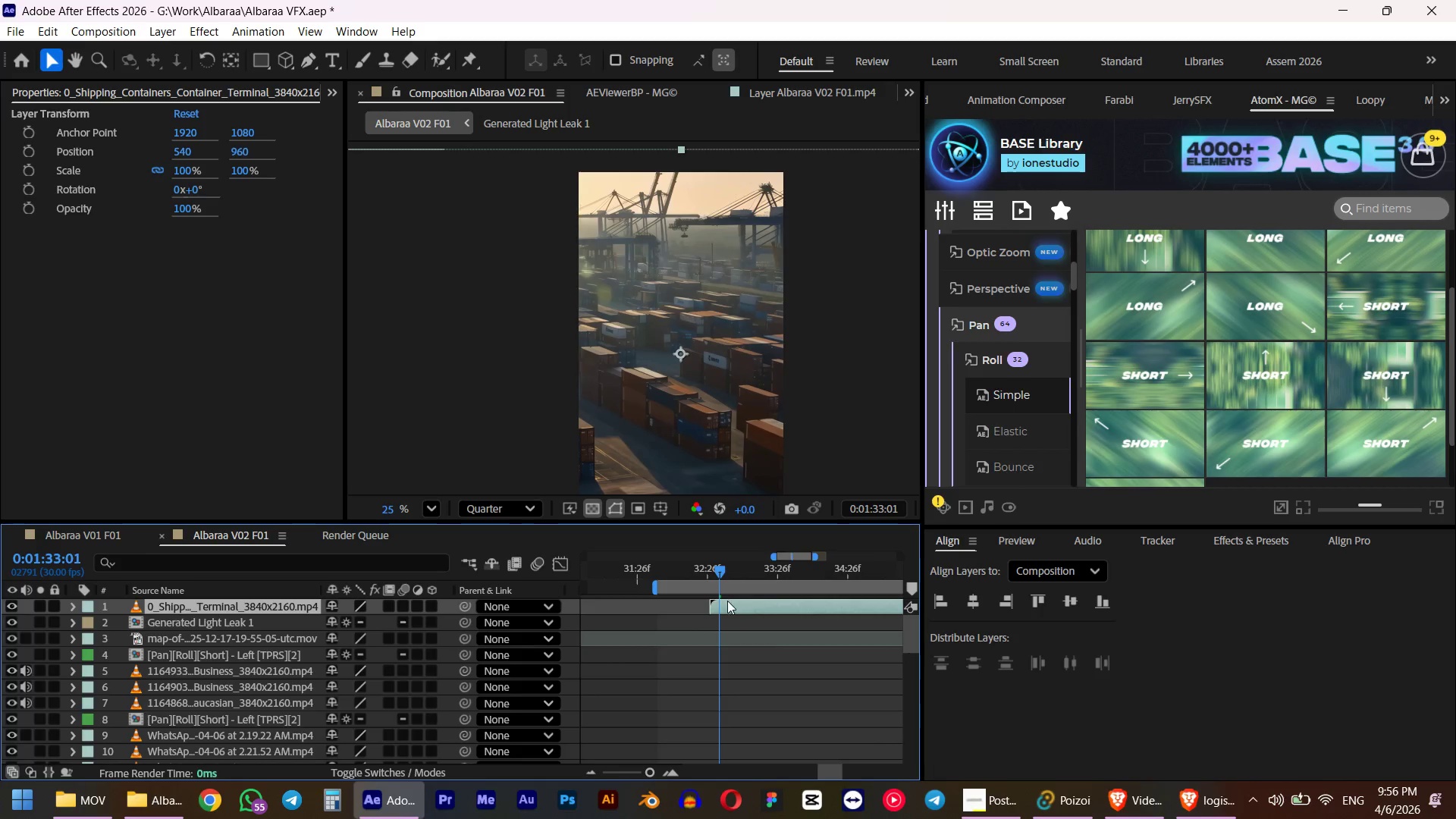 
left_click_drag(start_coordinate=[723, 608], to_coordinate=[733, 606])
 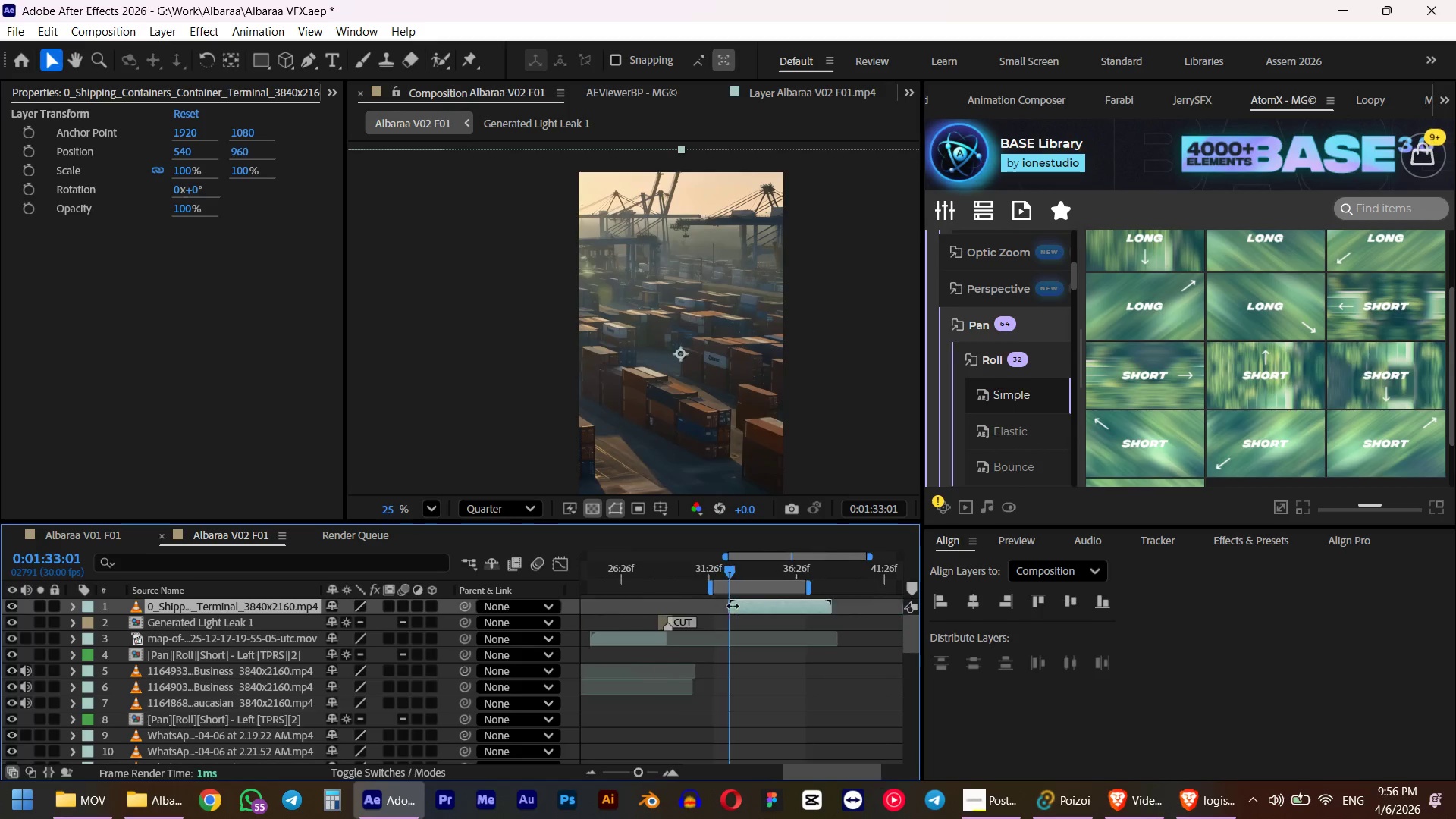 
hold_key(key=ShiftLeft, duration=0.58)
 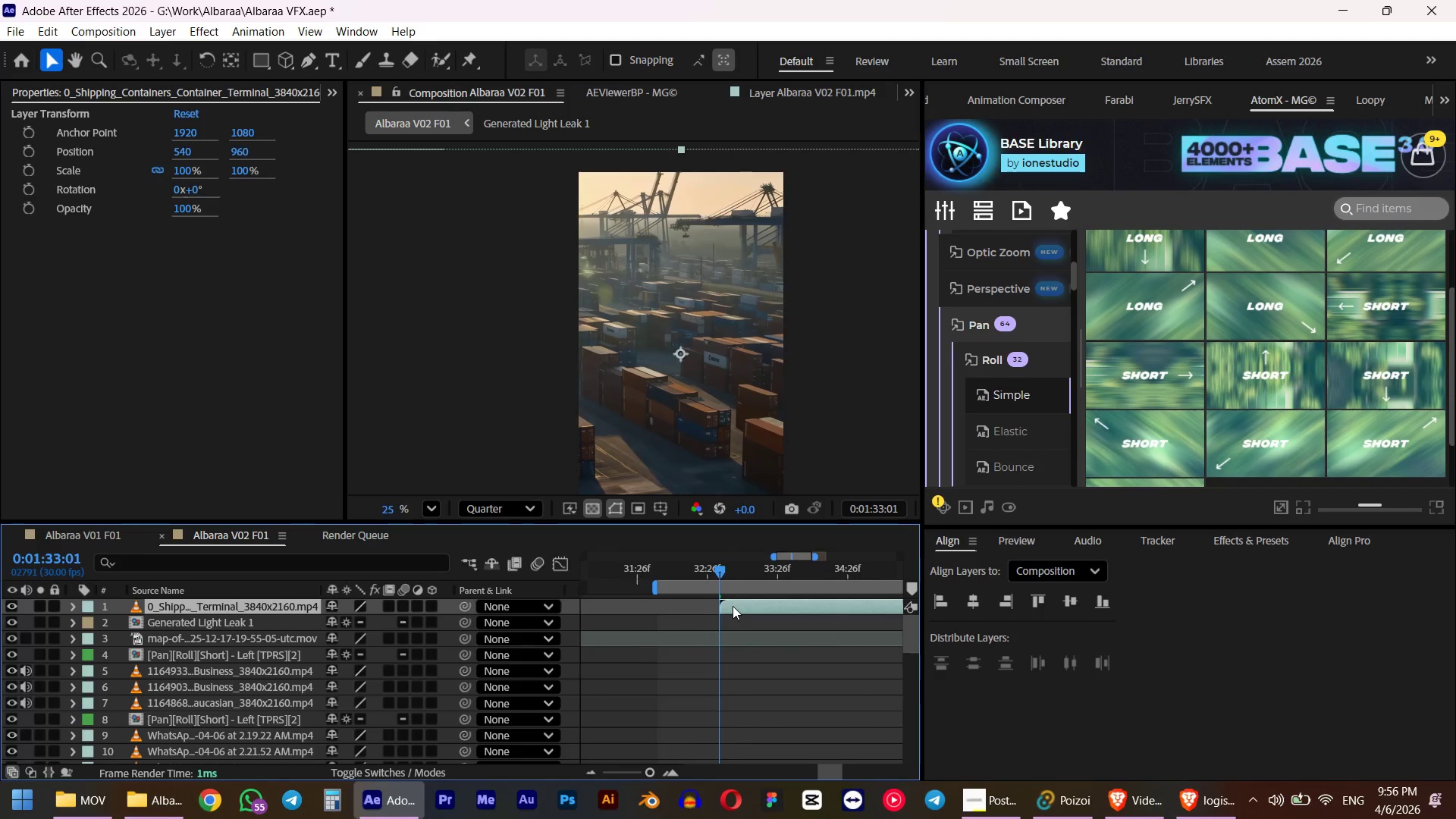 
key(Alt+AltLeft)
 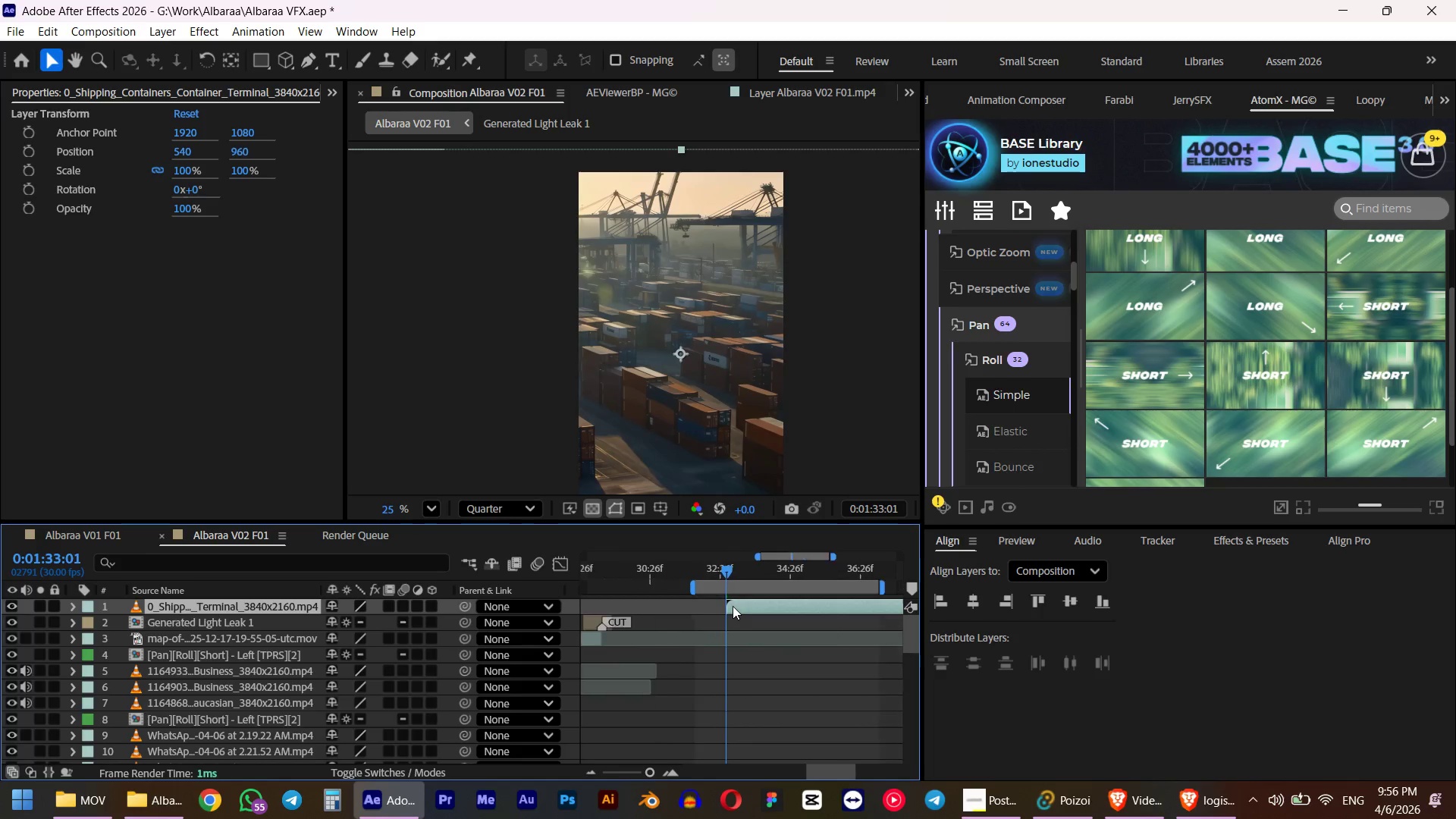 
key(Space)
 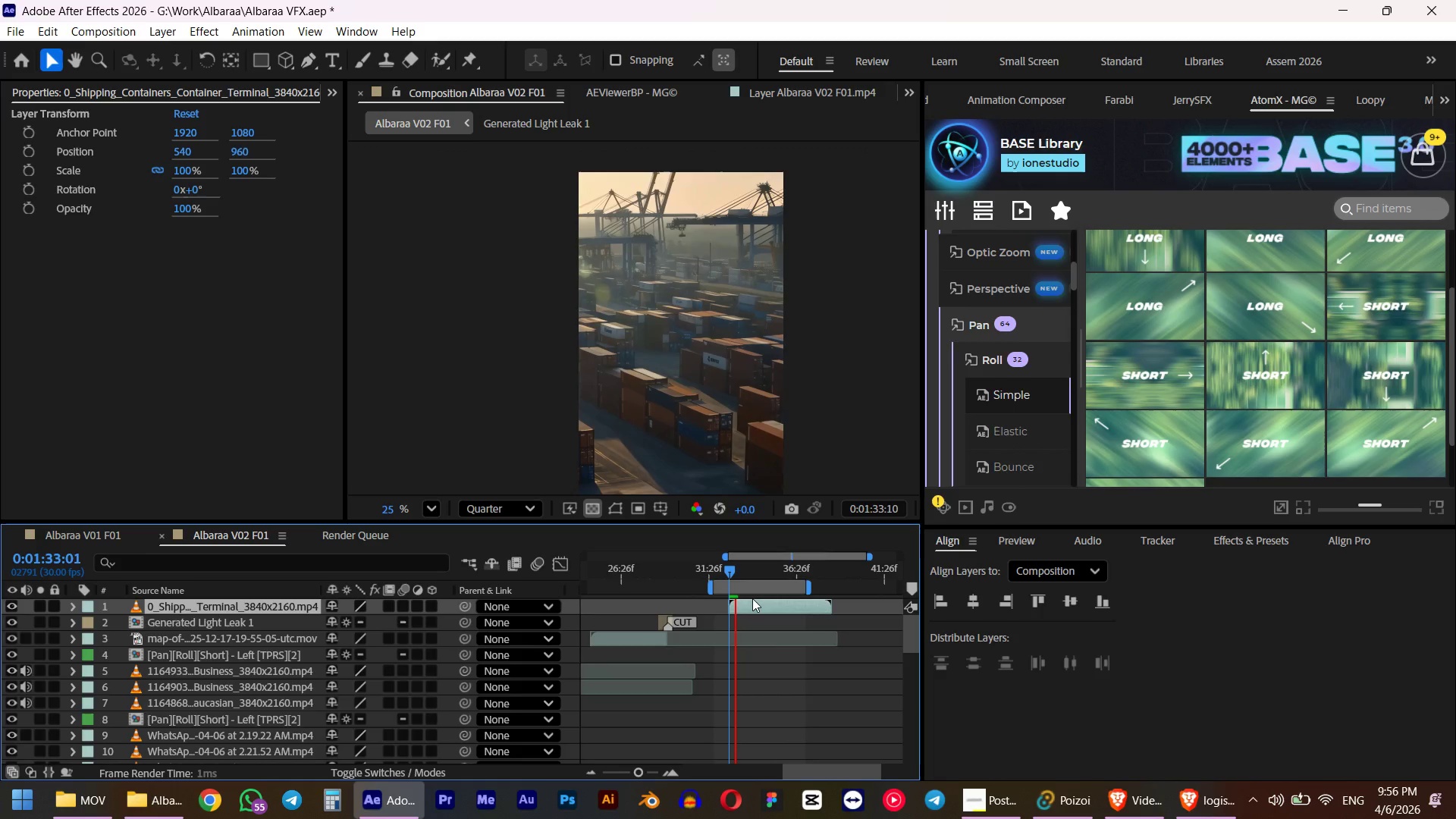 
scroll: coordinate [733, 606], scroll_direction: down, amount: 2.0
 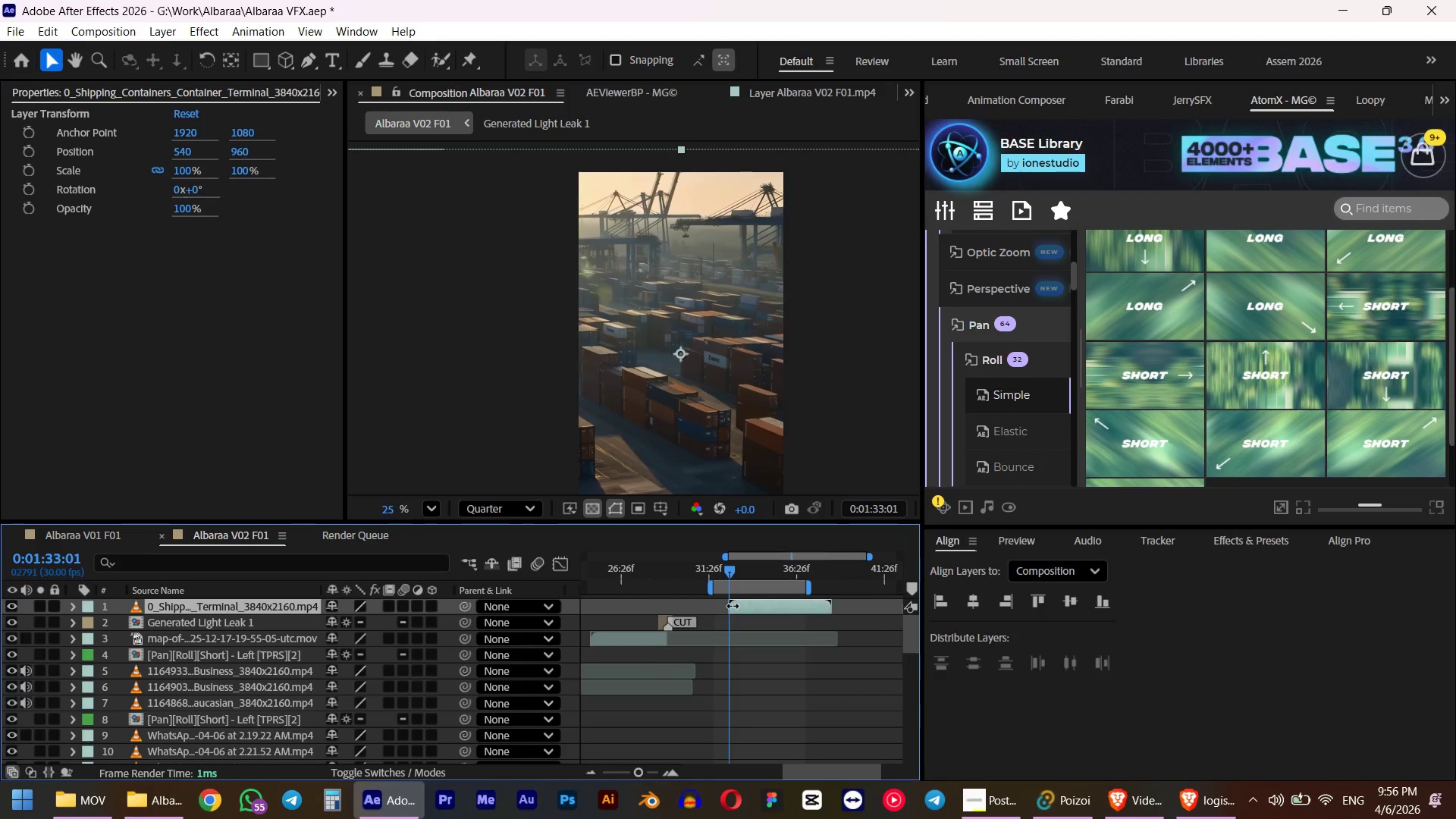 
mouse_move([795, 586])
 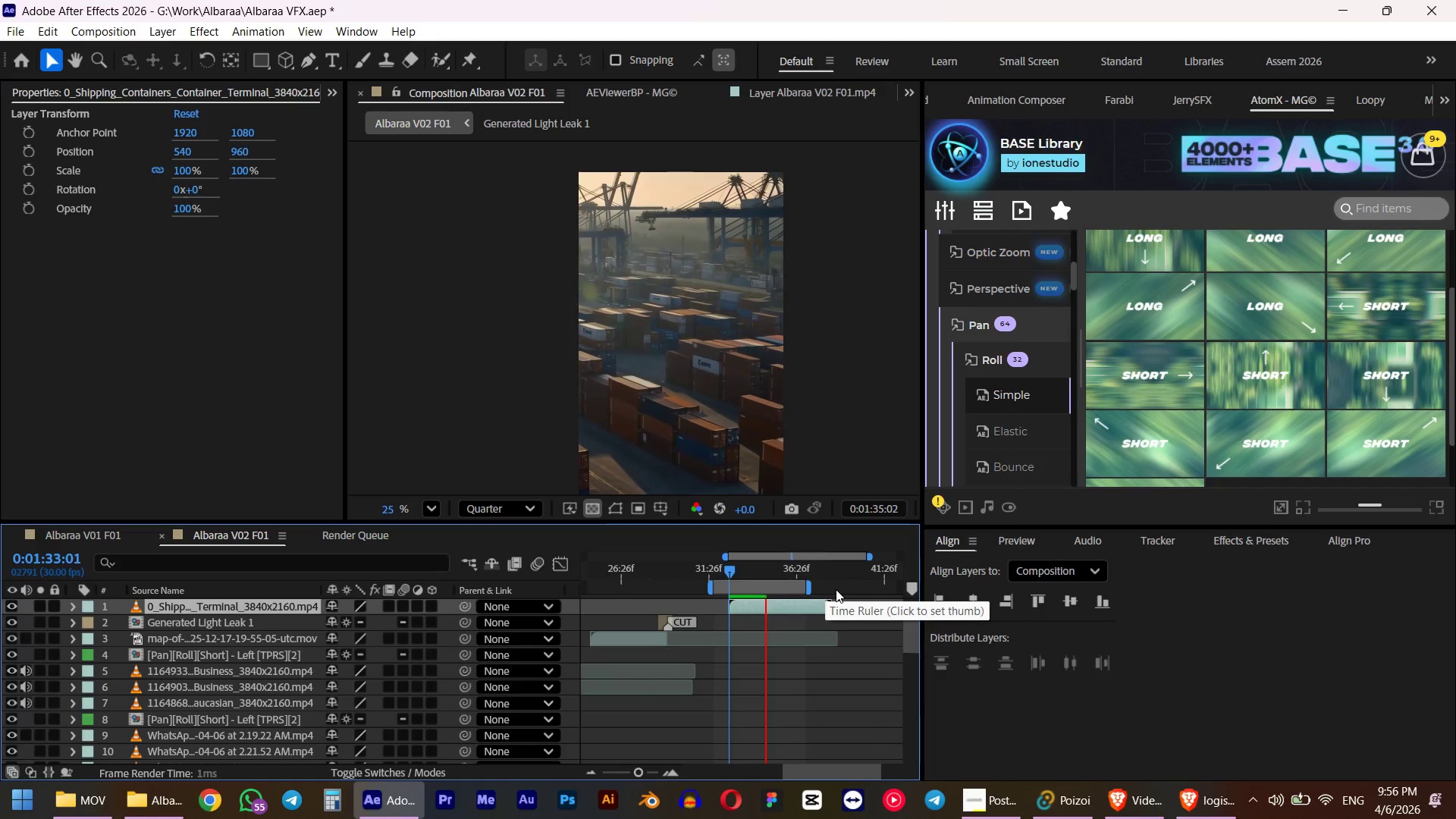 
key(Space)
 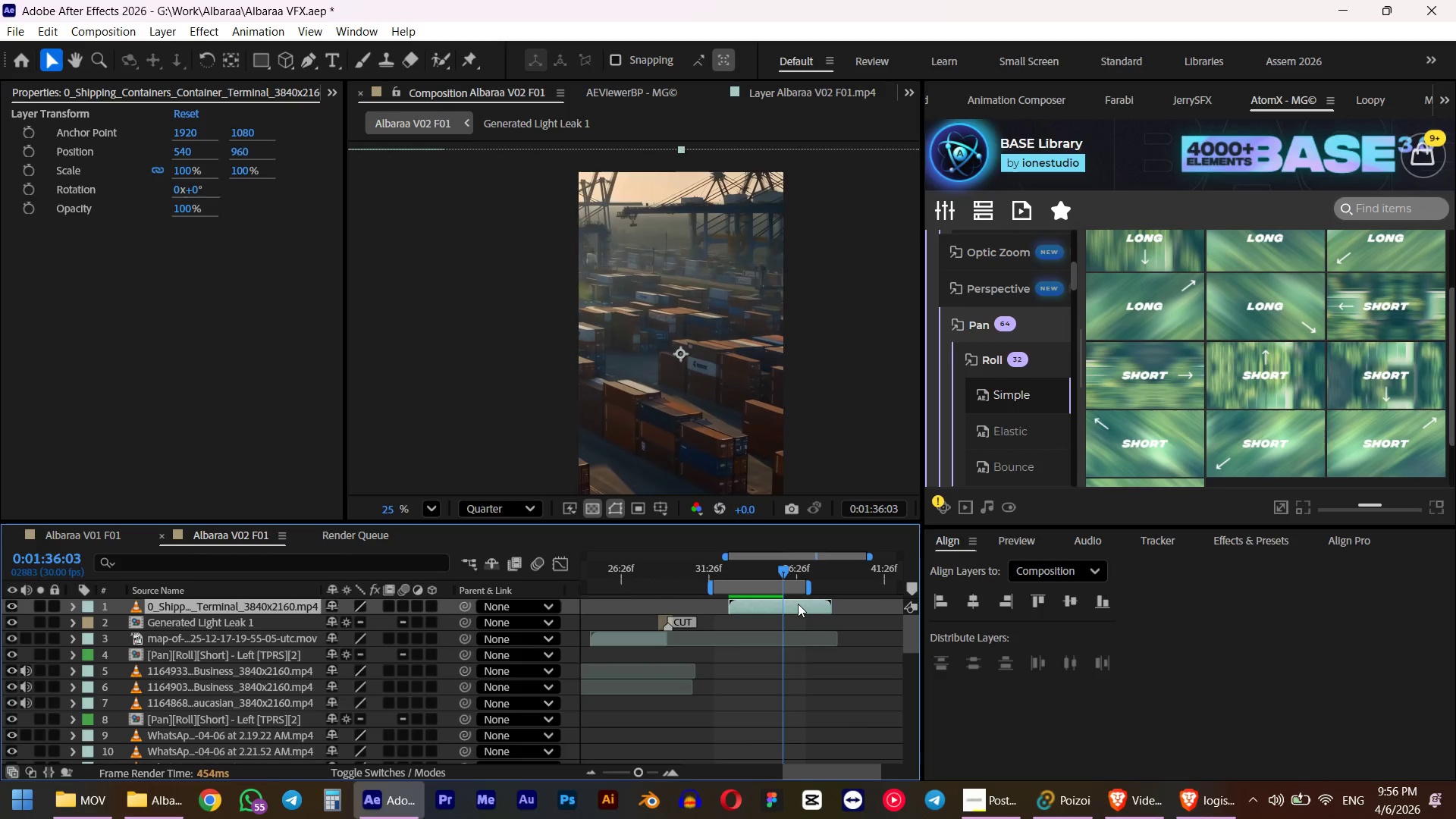 
key(Alt+Control+Shift+G)
 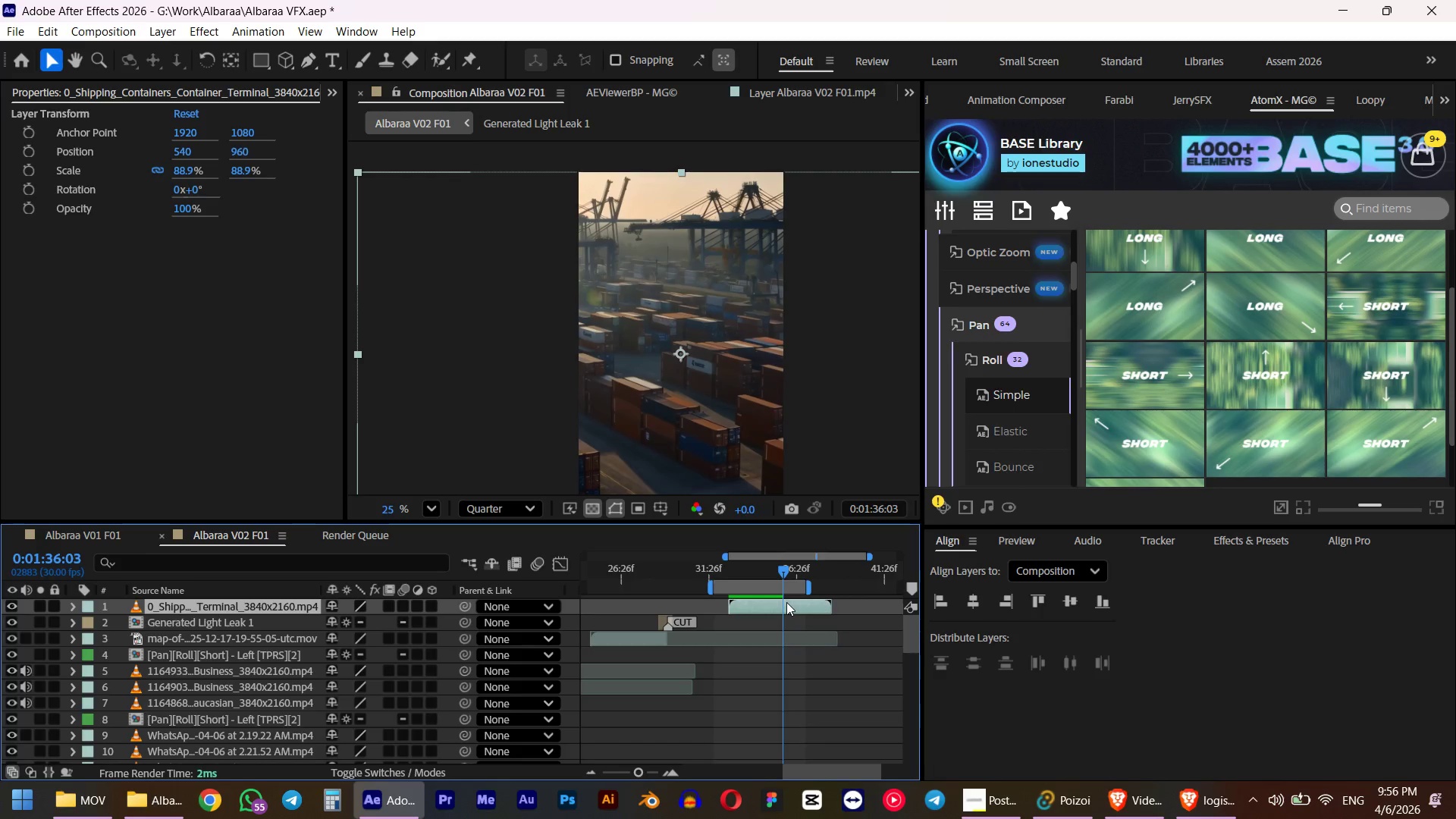 
key(Numpad0)
 